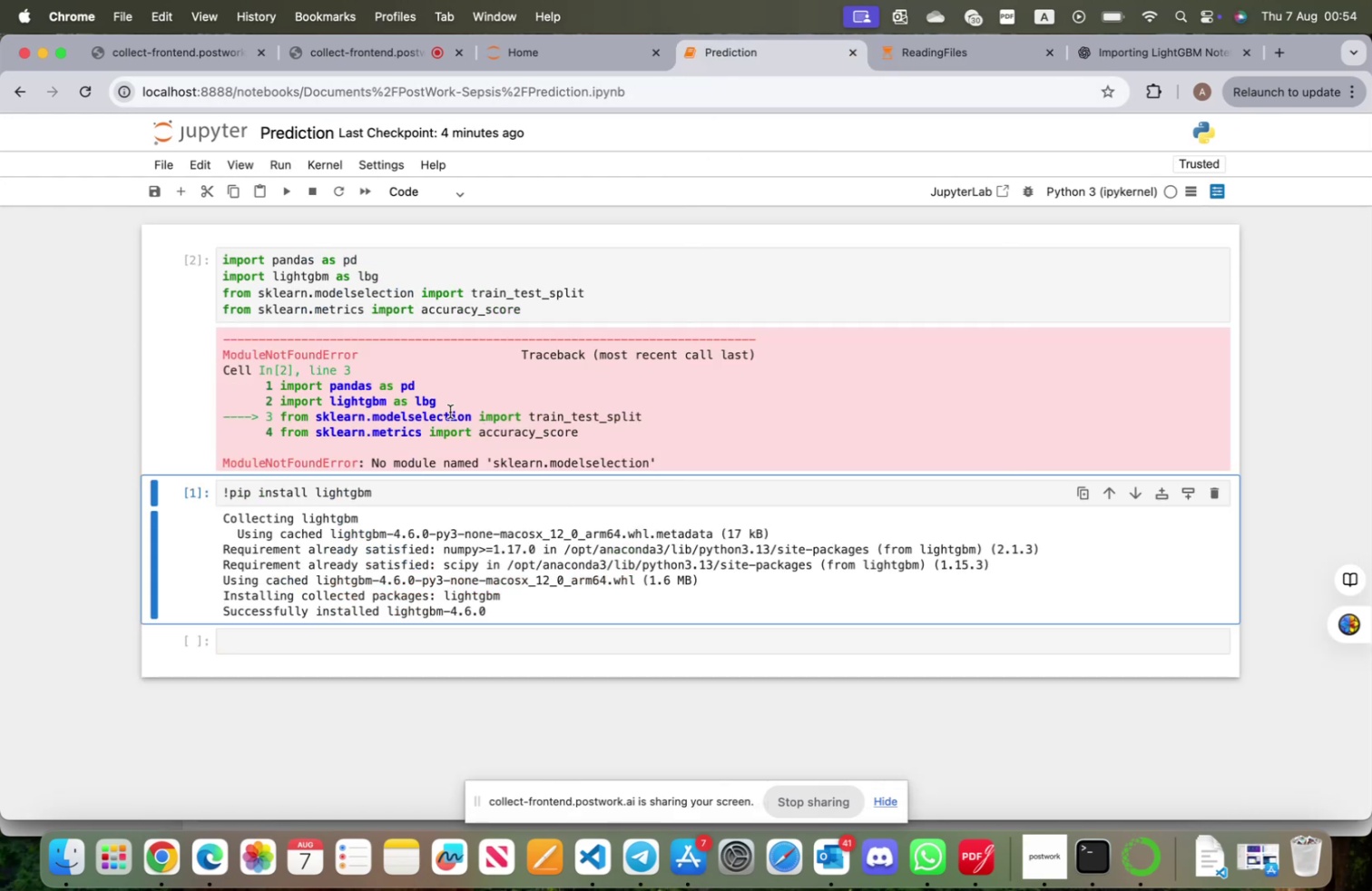 
left_click([1179, 50])
 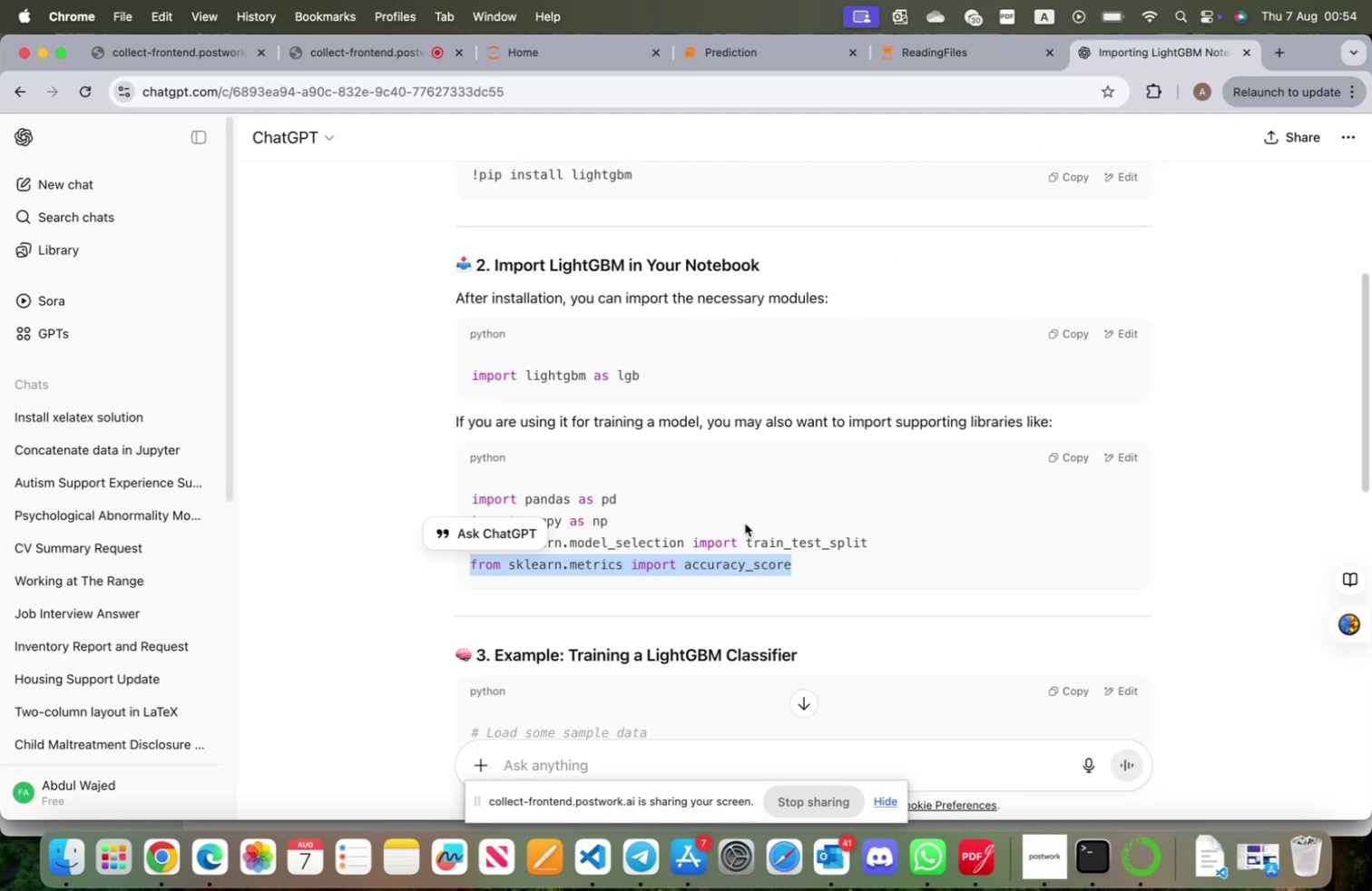 
left_click([831, 538])
 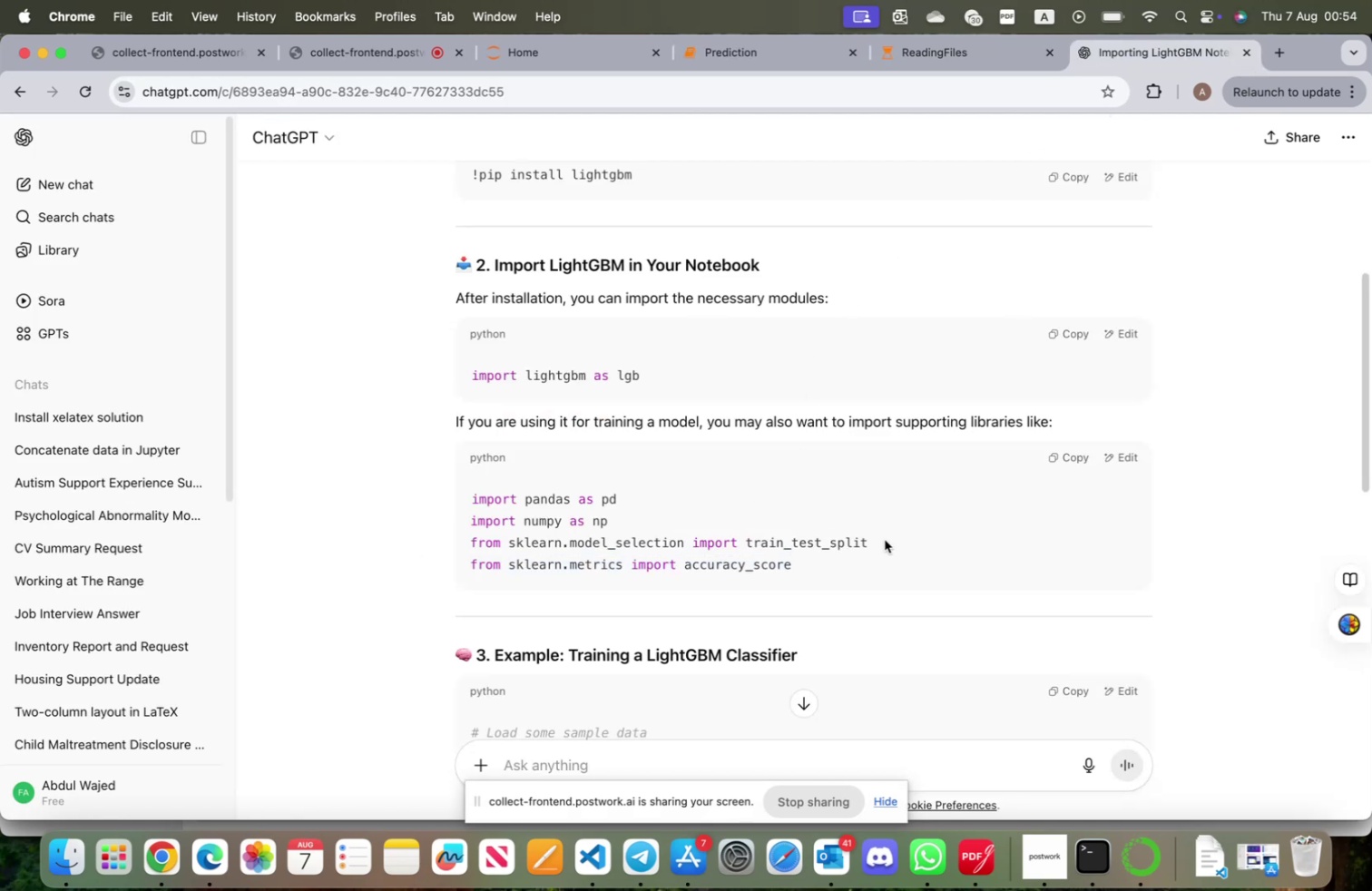 
left_click_drag(start_coordinate=[879, 536], to_coordinate=[473, 534])
 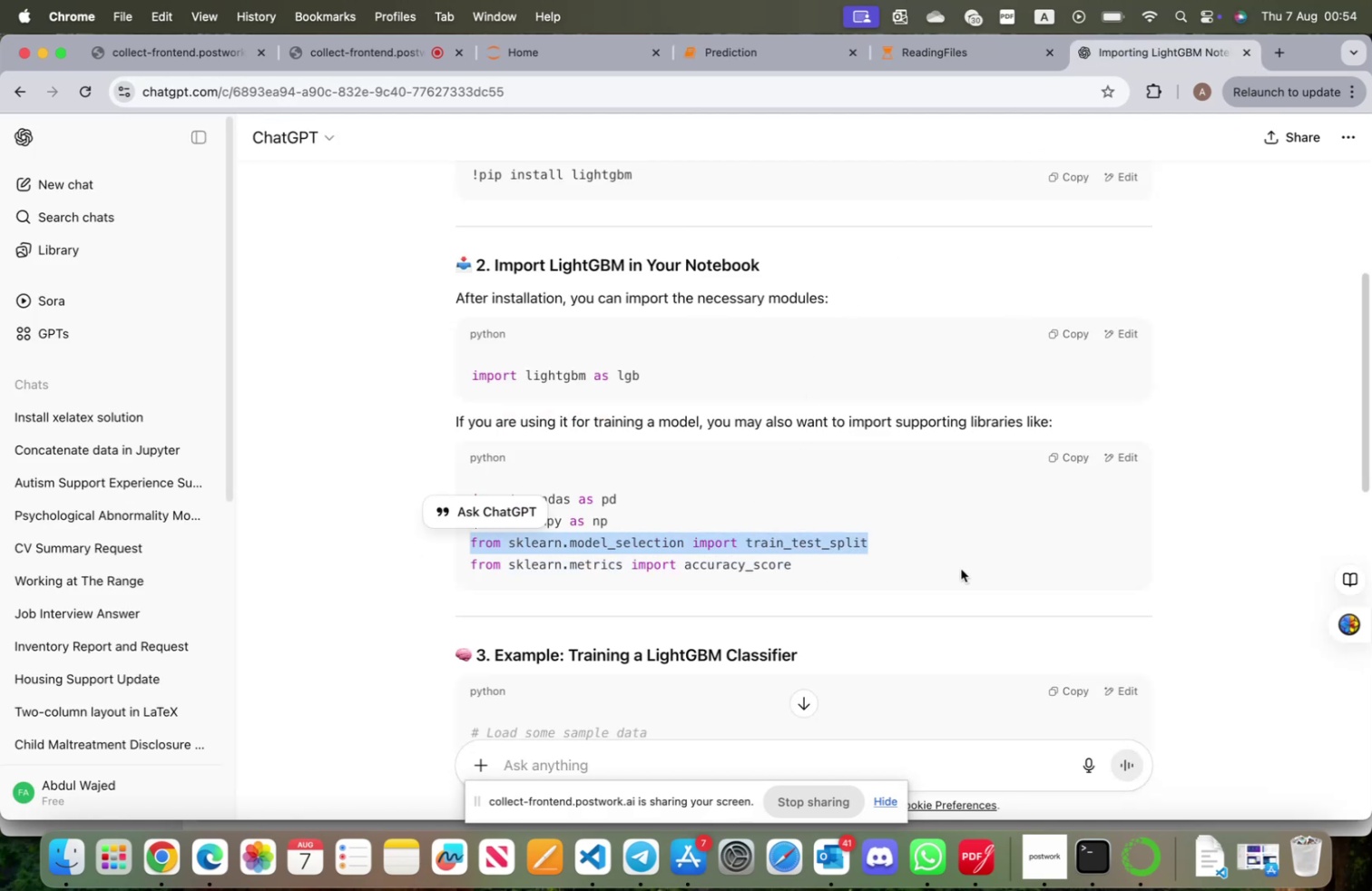 
key(Meta+CommandLeft)
 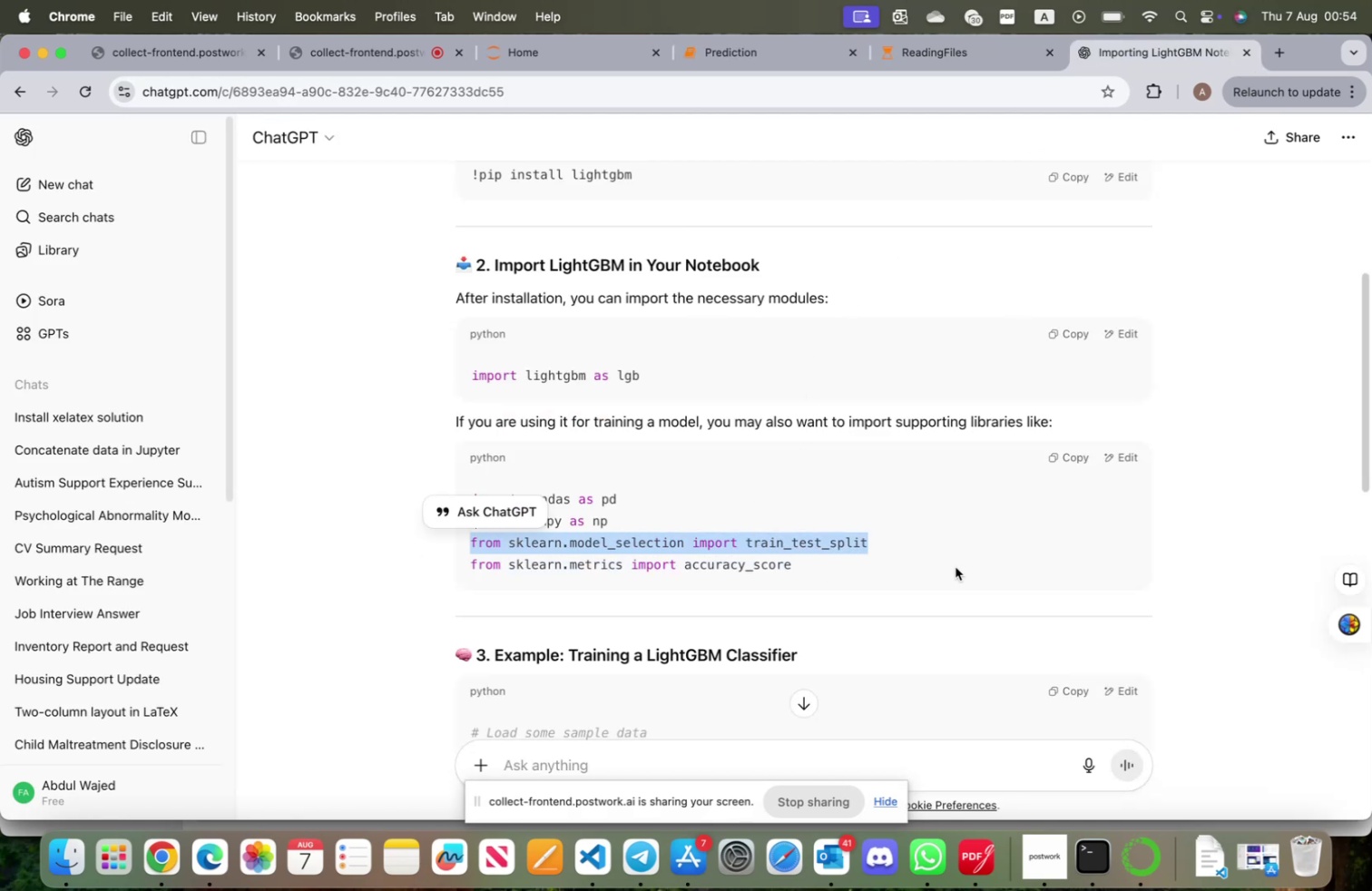 
key(Meta+C)
 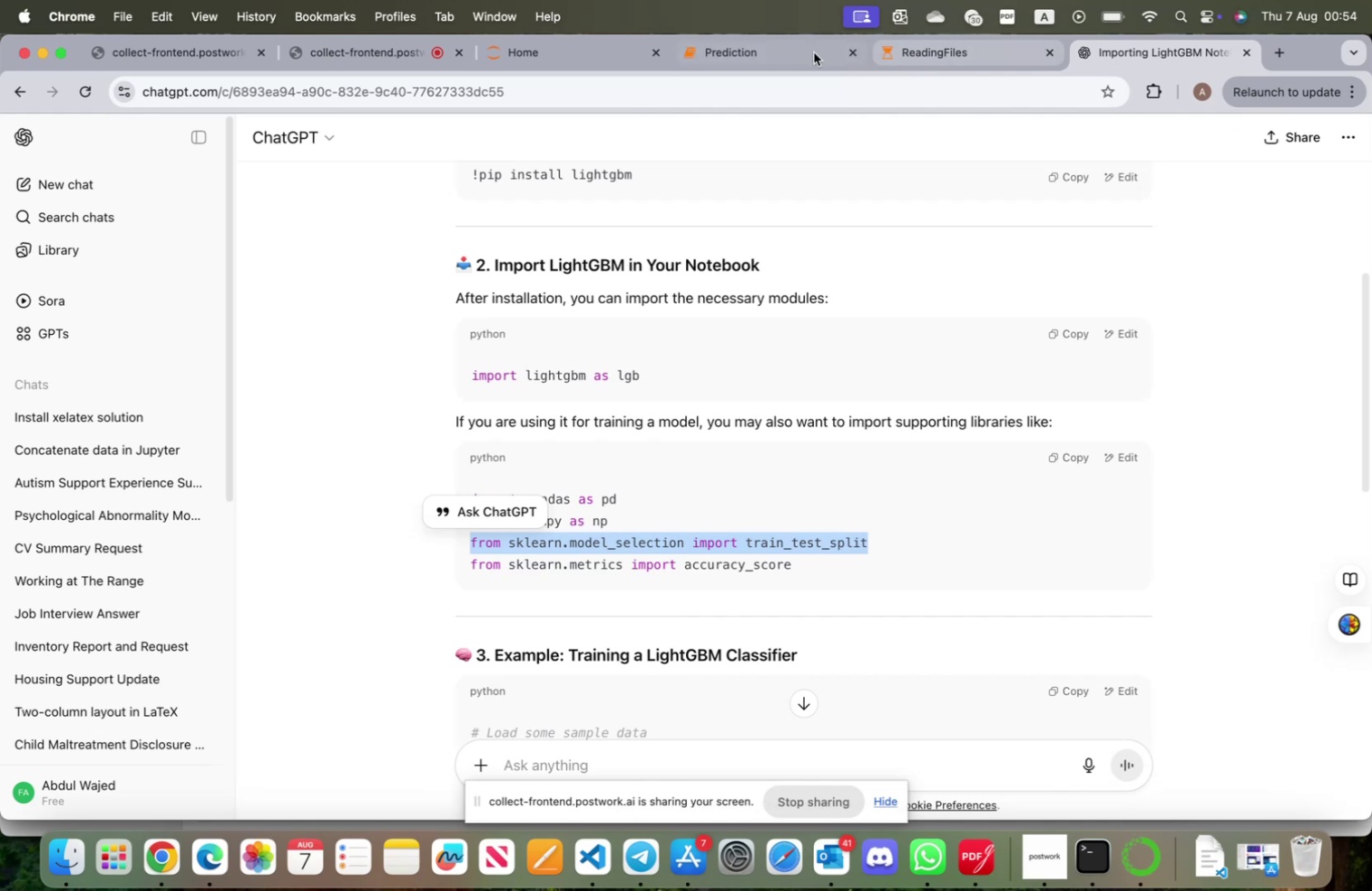 
left_click([790, 53])
 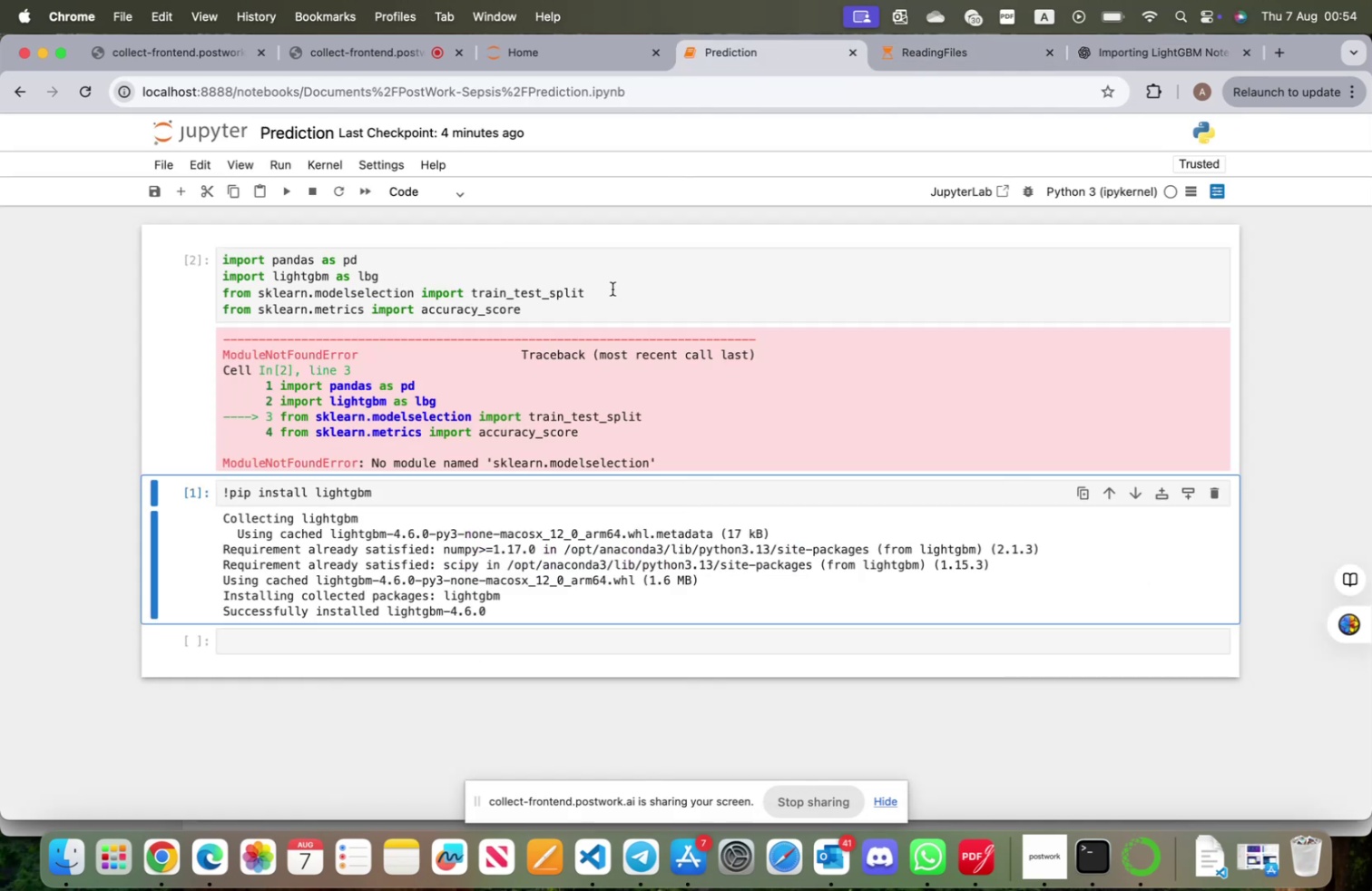 
left_click_drag(start_coordinate=[611, 292], to_coordinate=[223, 289])
 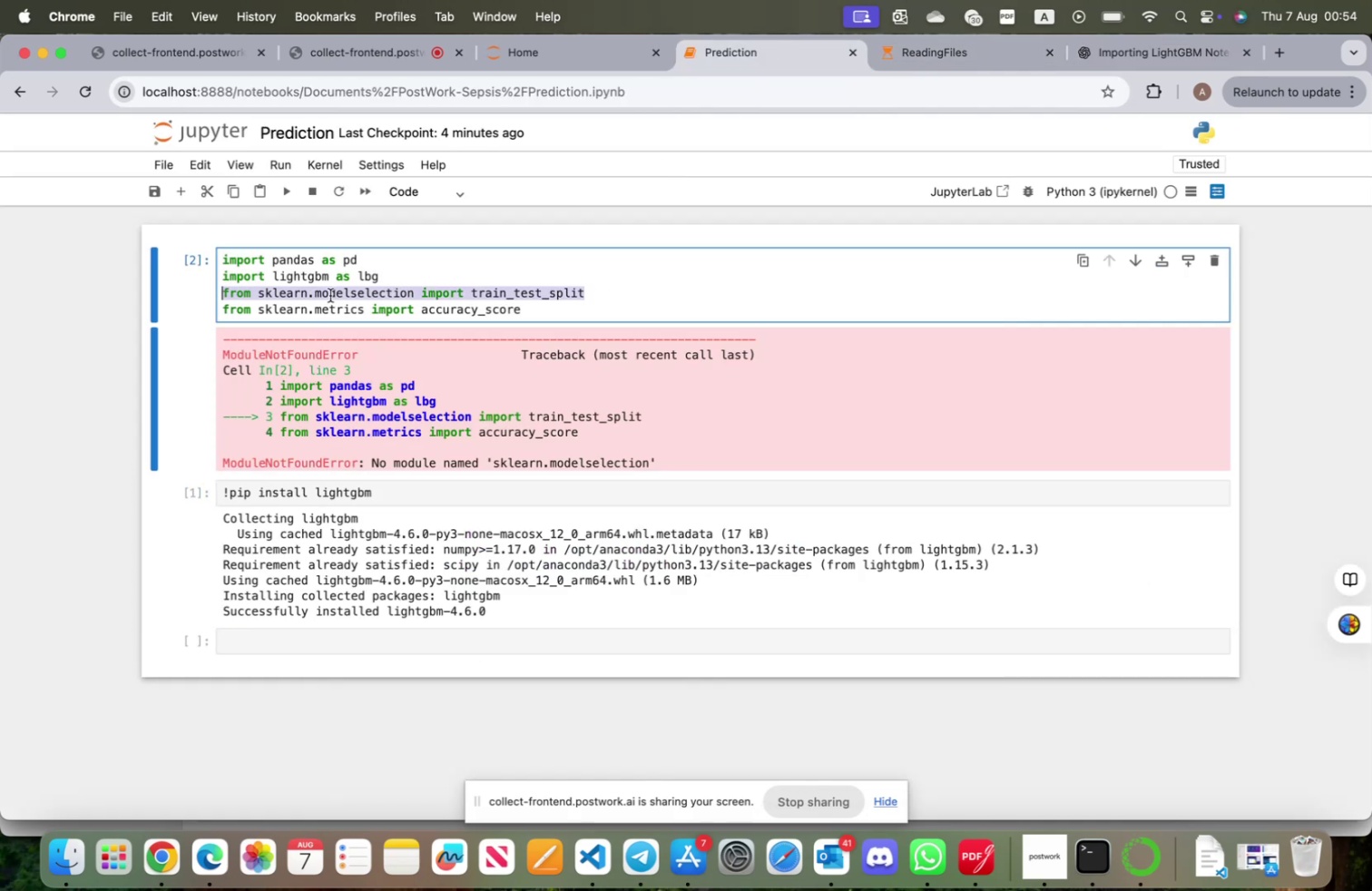 
key(Meta+V)
 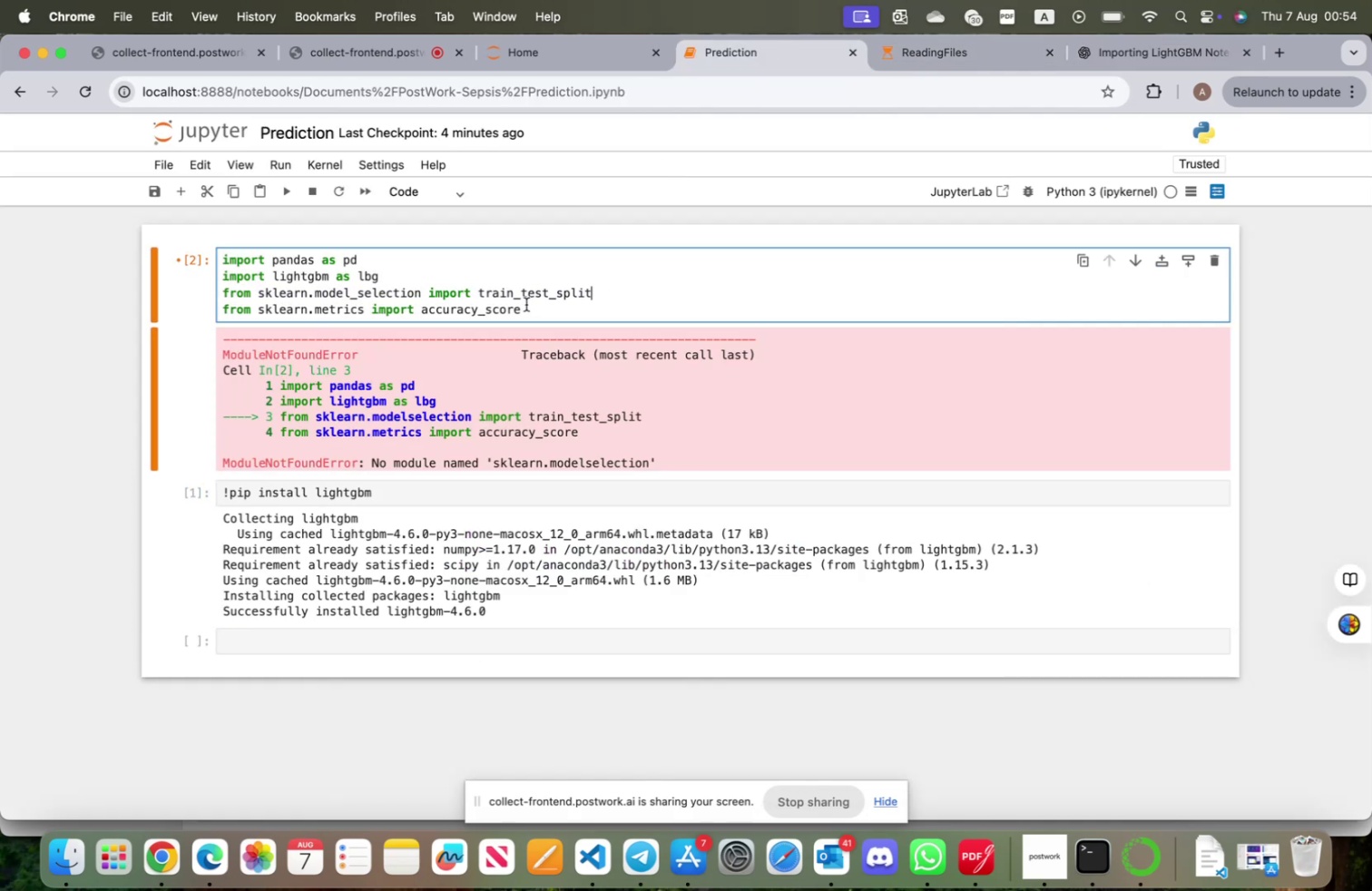 
left_click([563, 306])
 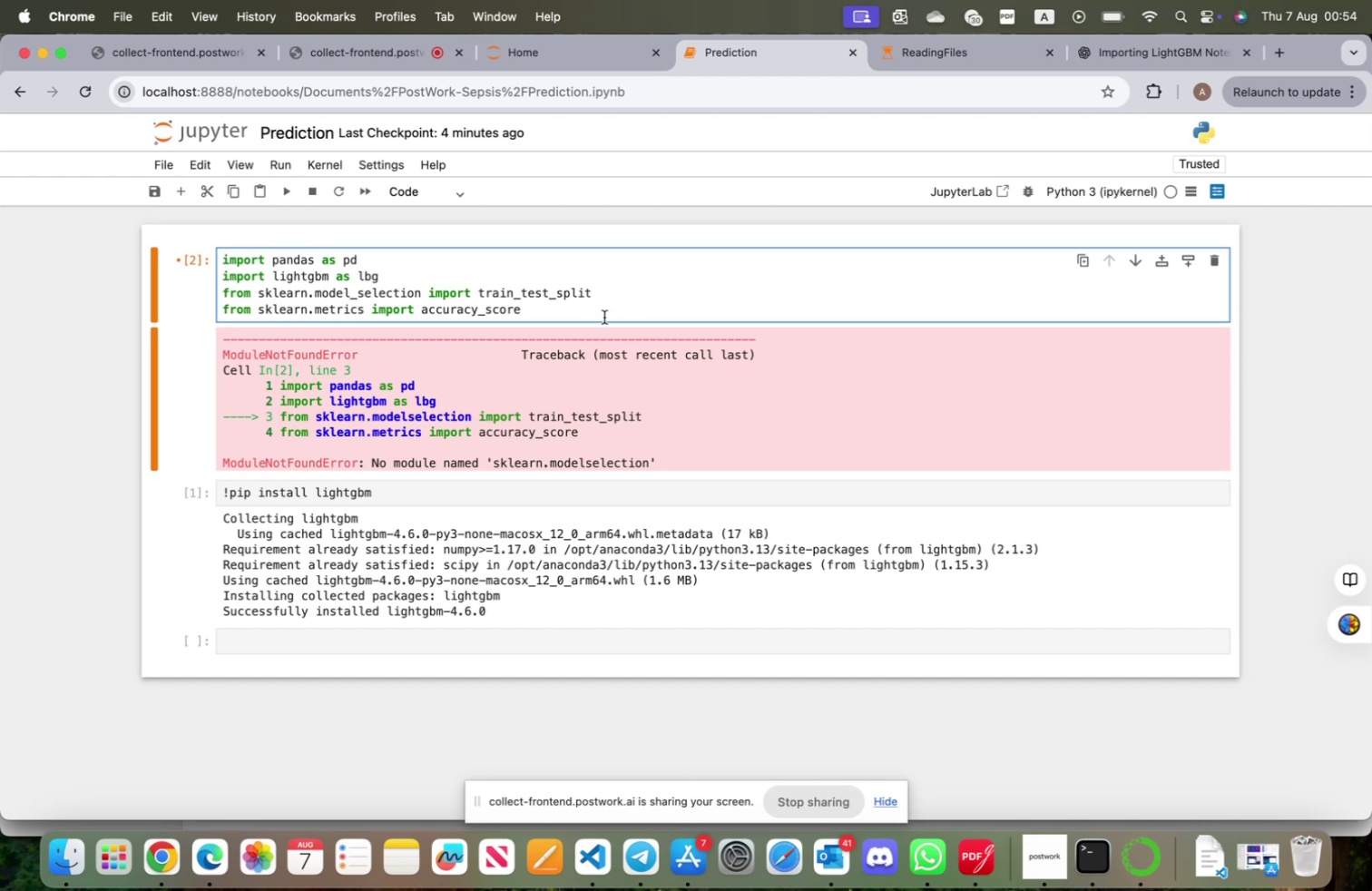 
key(Shift+ShiftRight)
 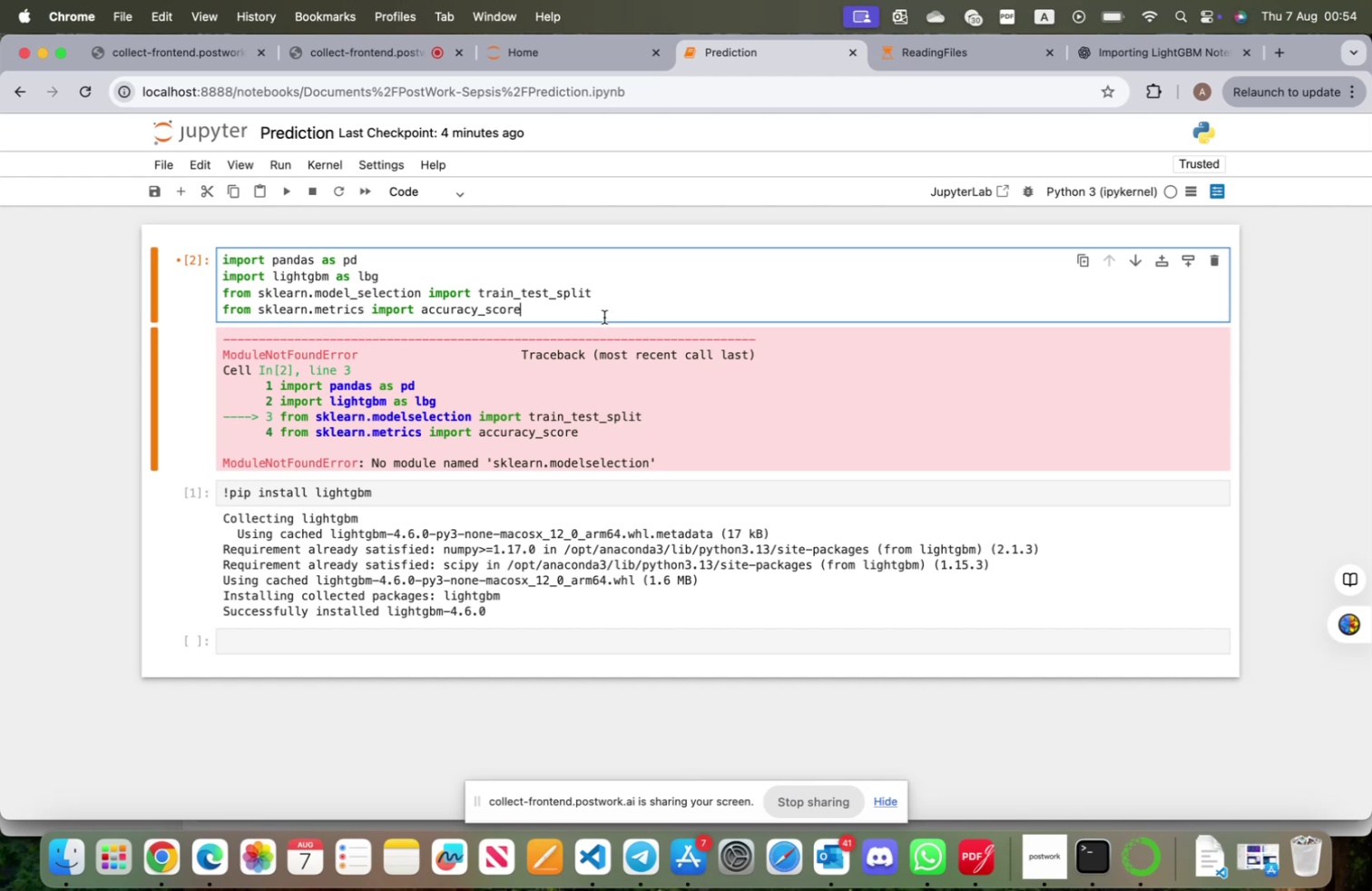 
key(Shift+Enter)
 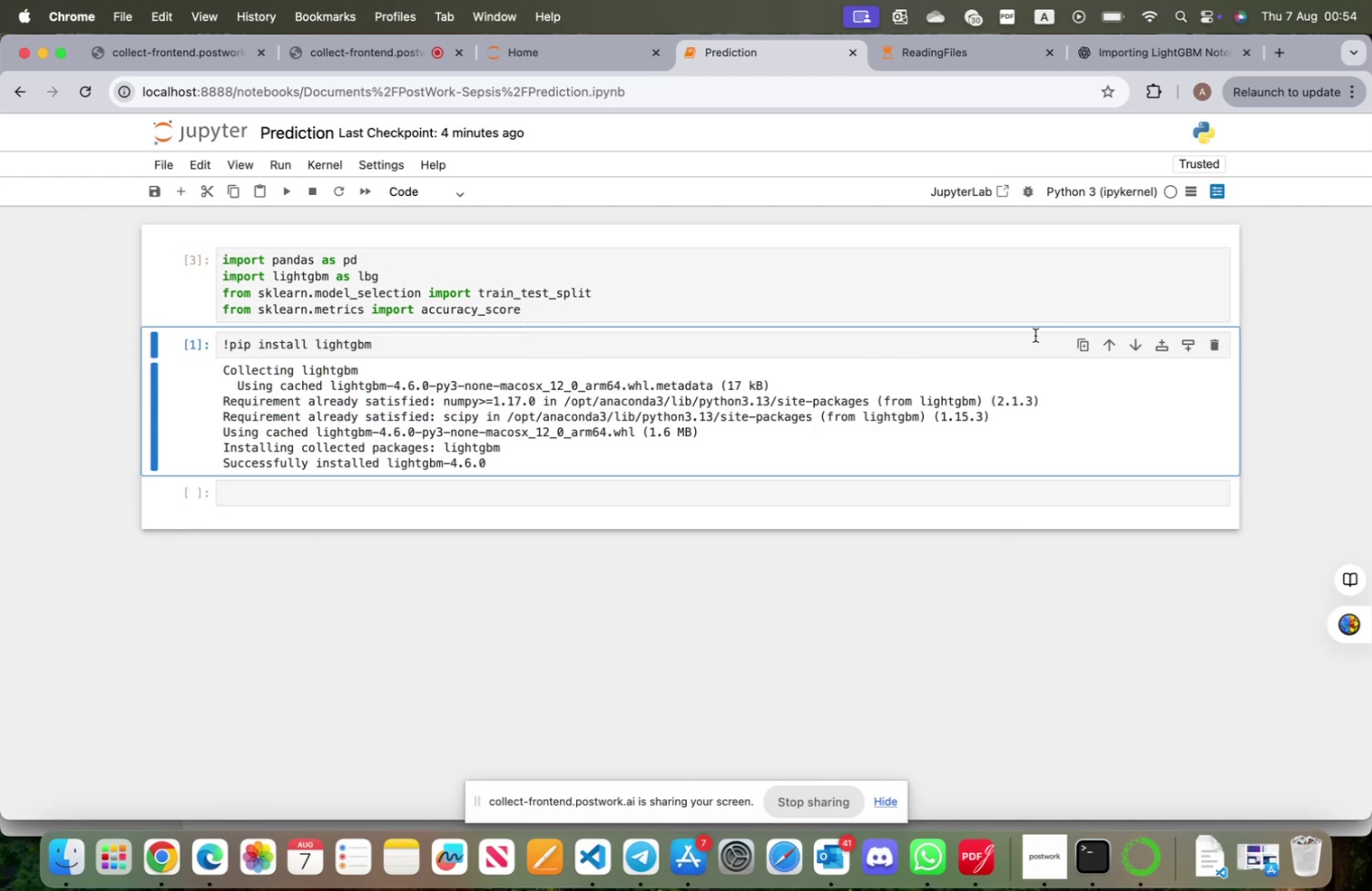 
left_click([1217, 342])
 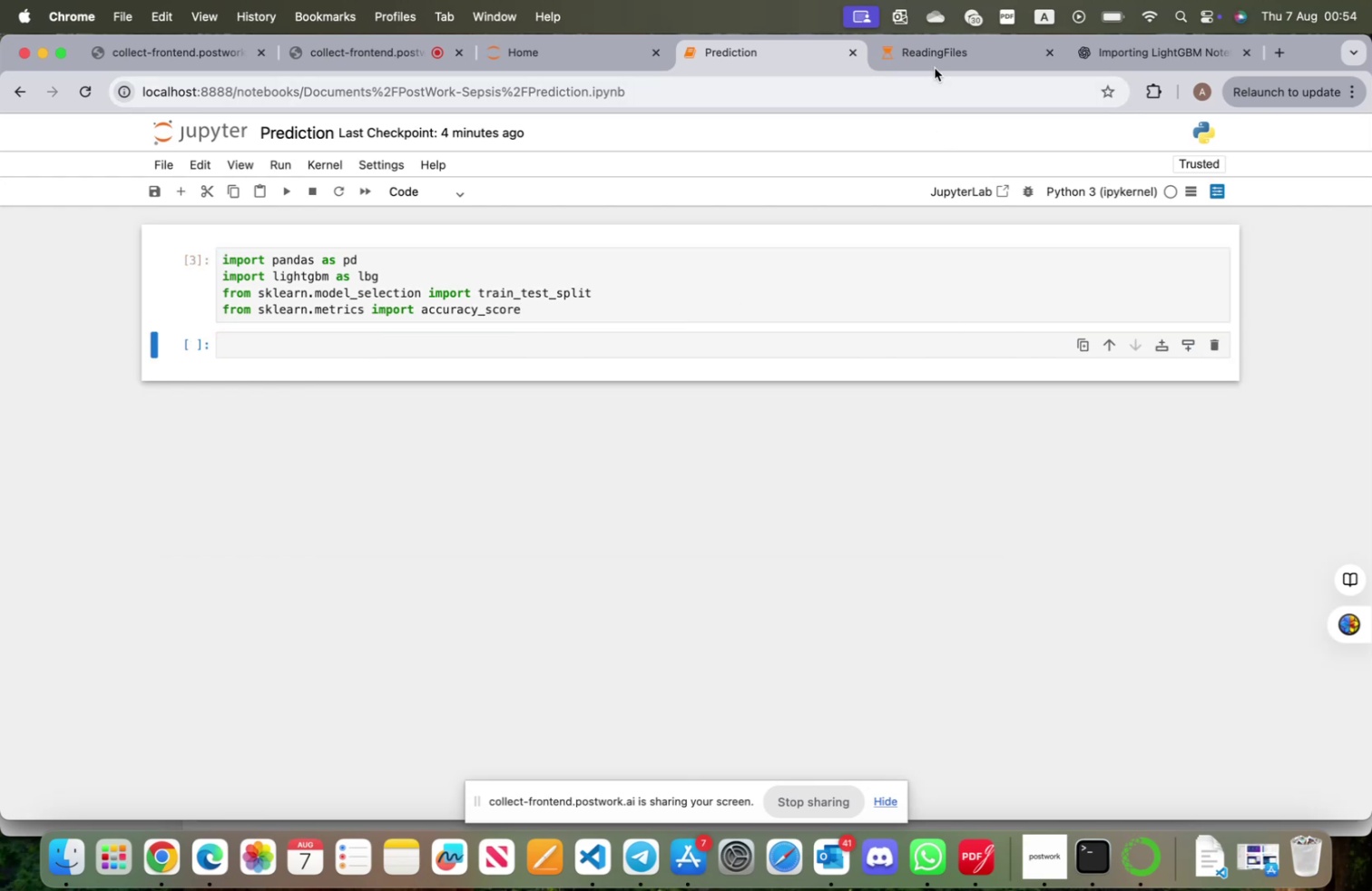 
left_click([933, 61])
 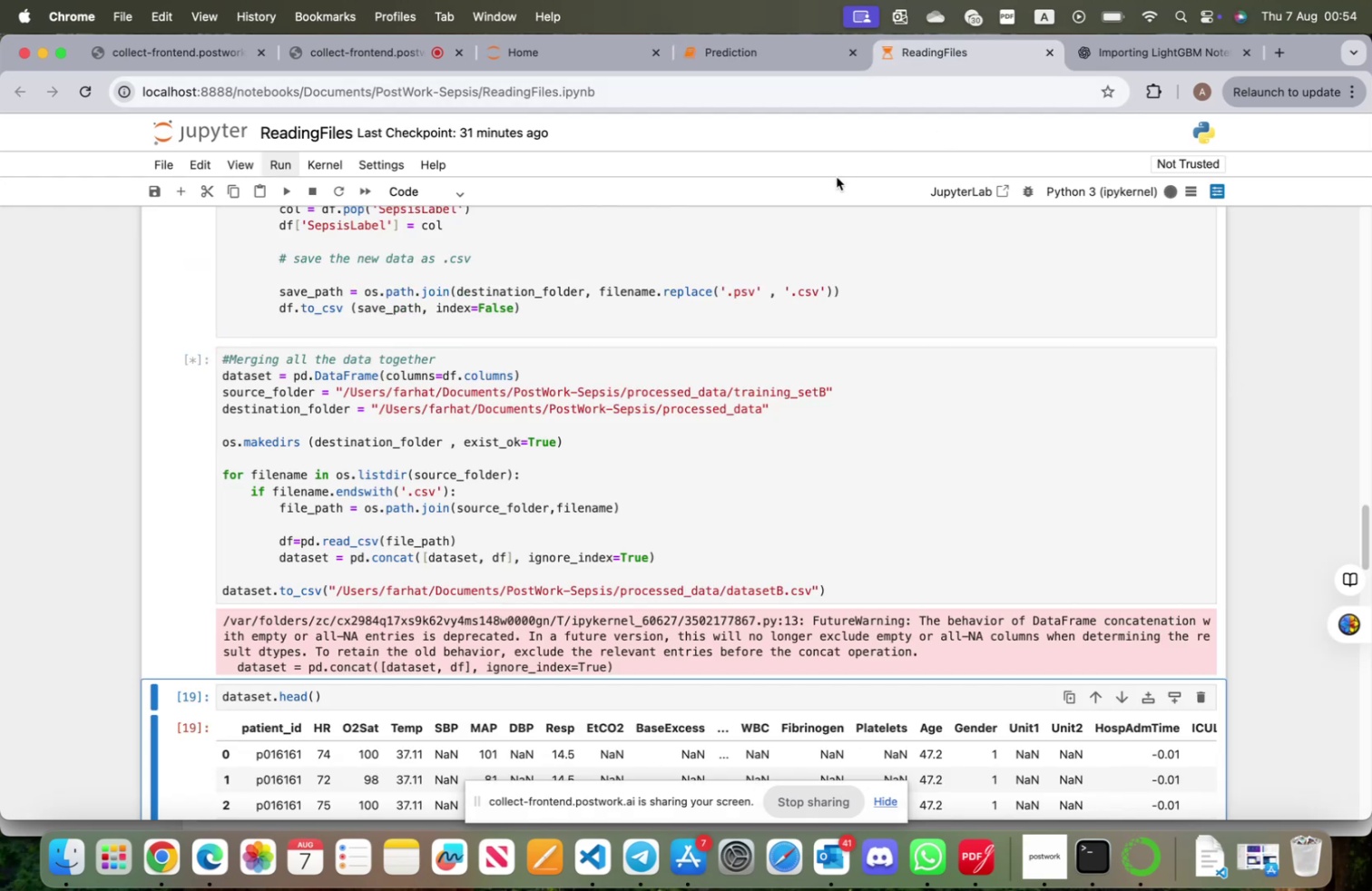 
left_click([568, 57])
 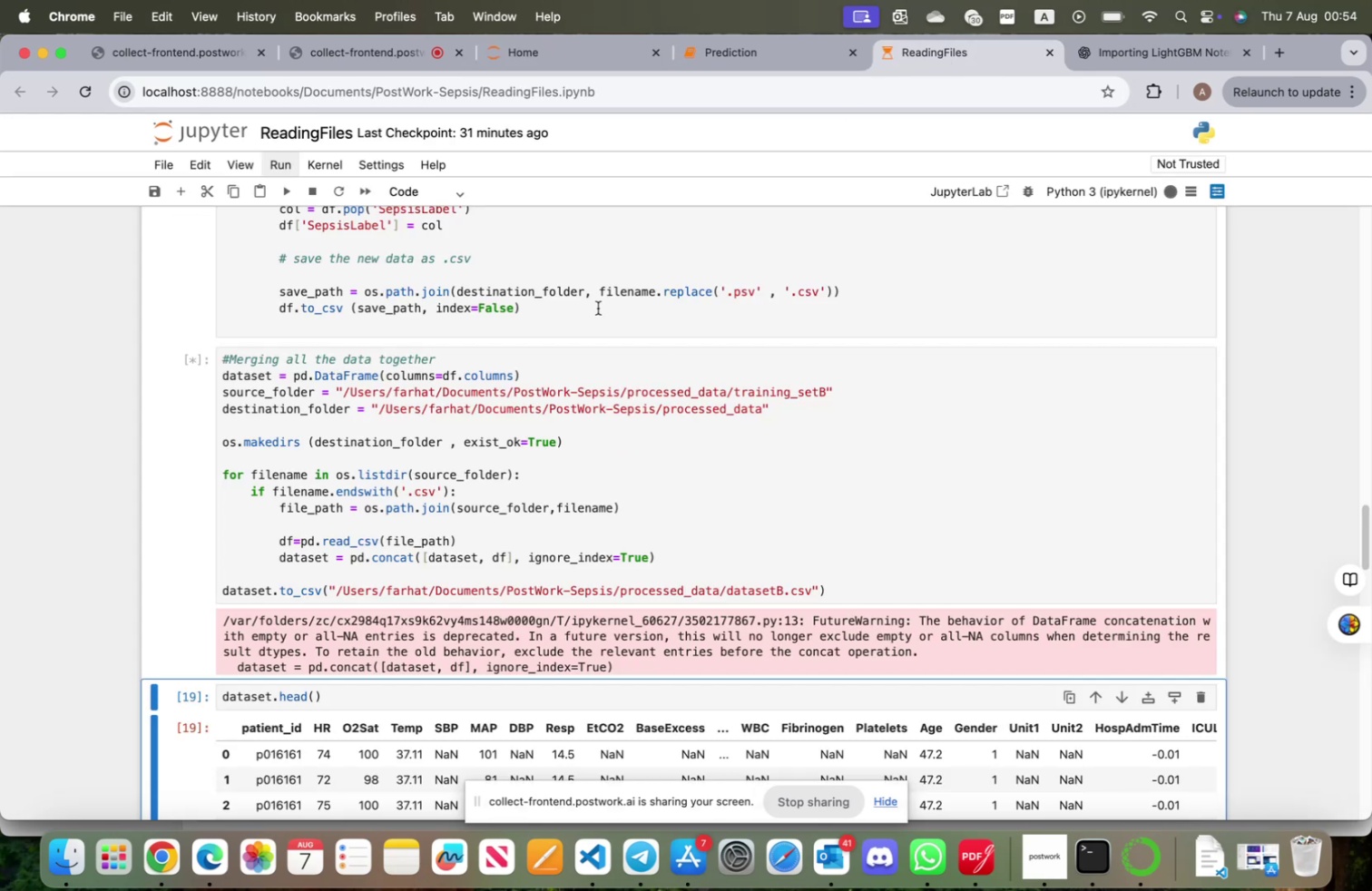 
wait(5.87)
 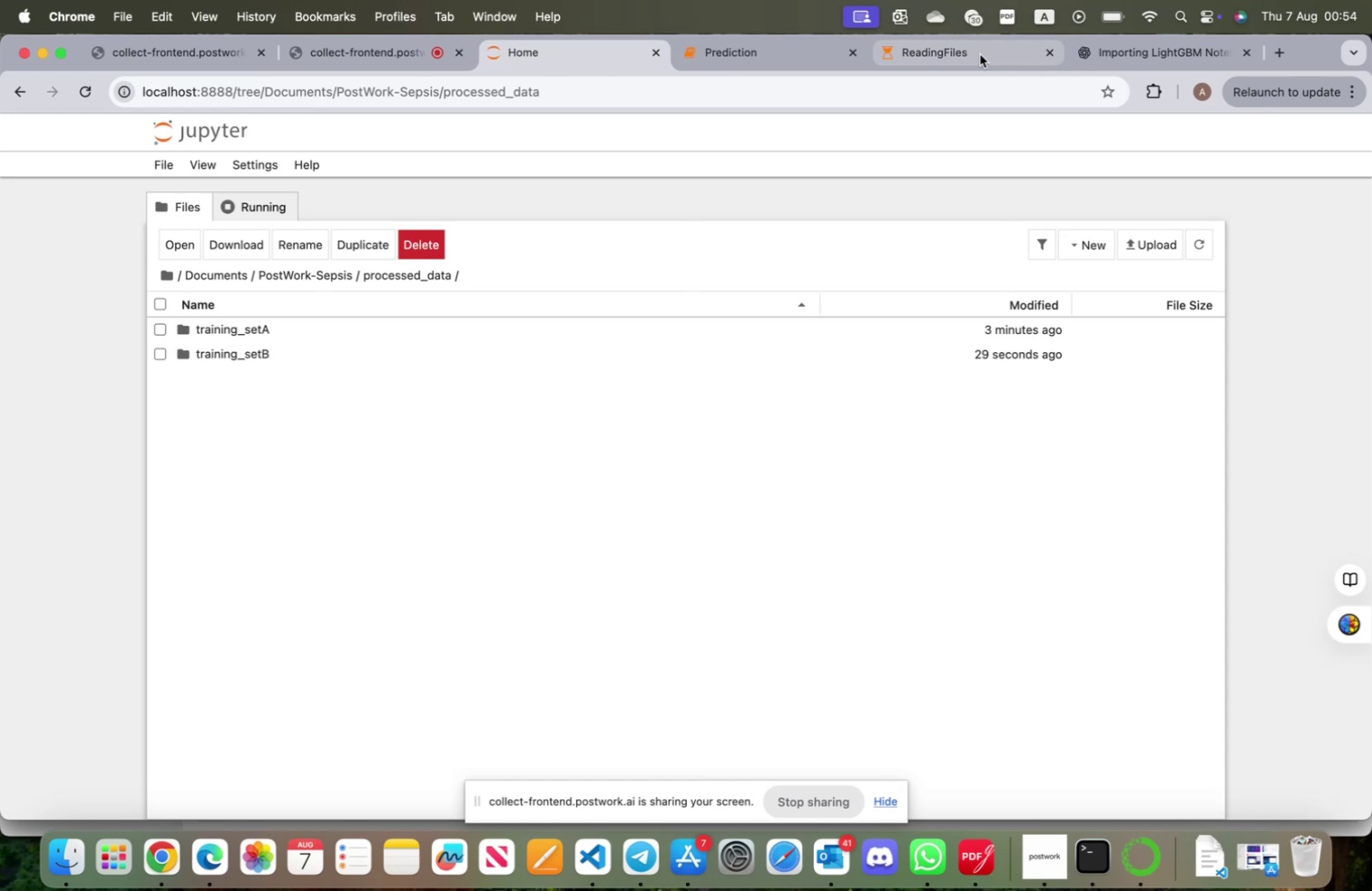 
left_click([376, 53])
 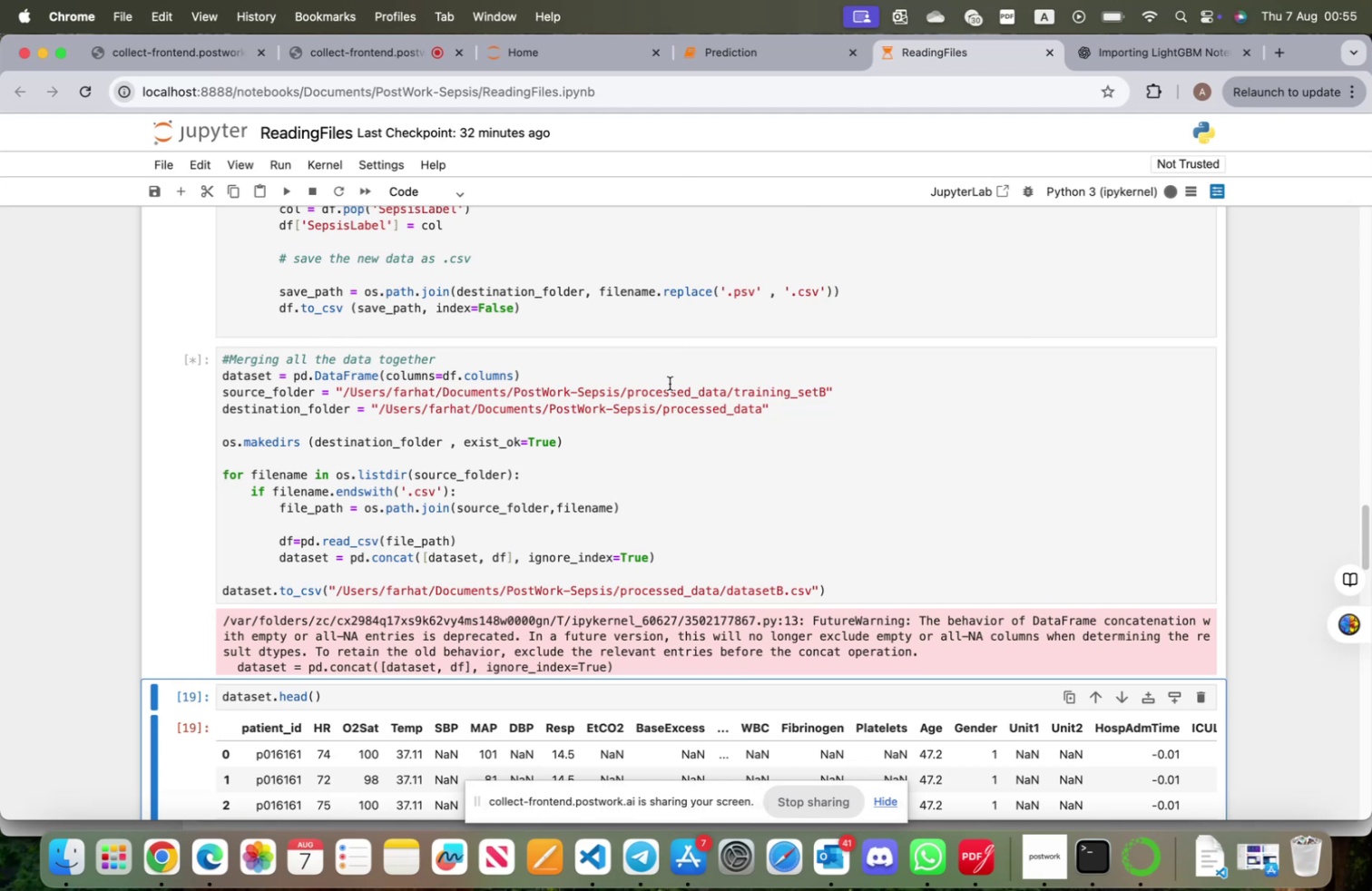 
wait(16.41)
 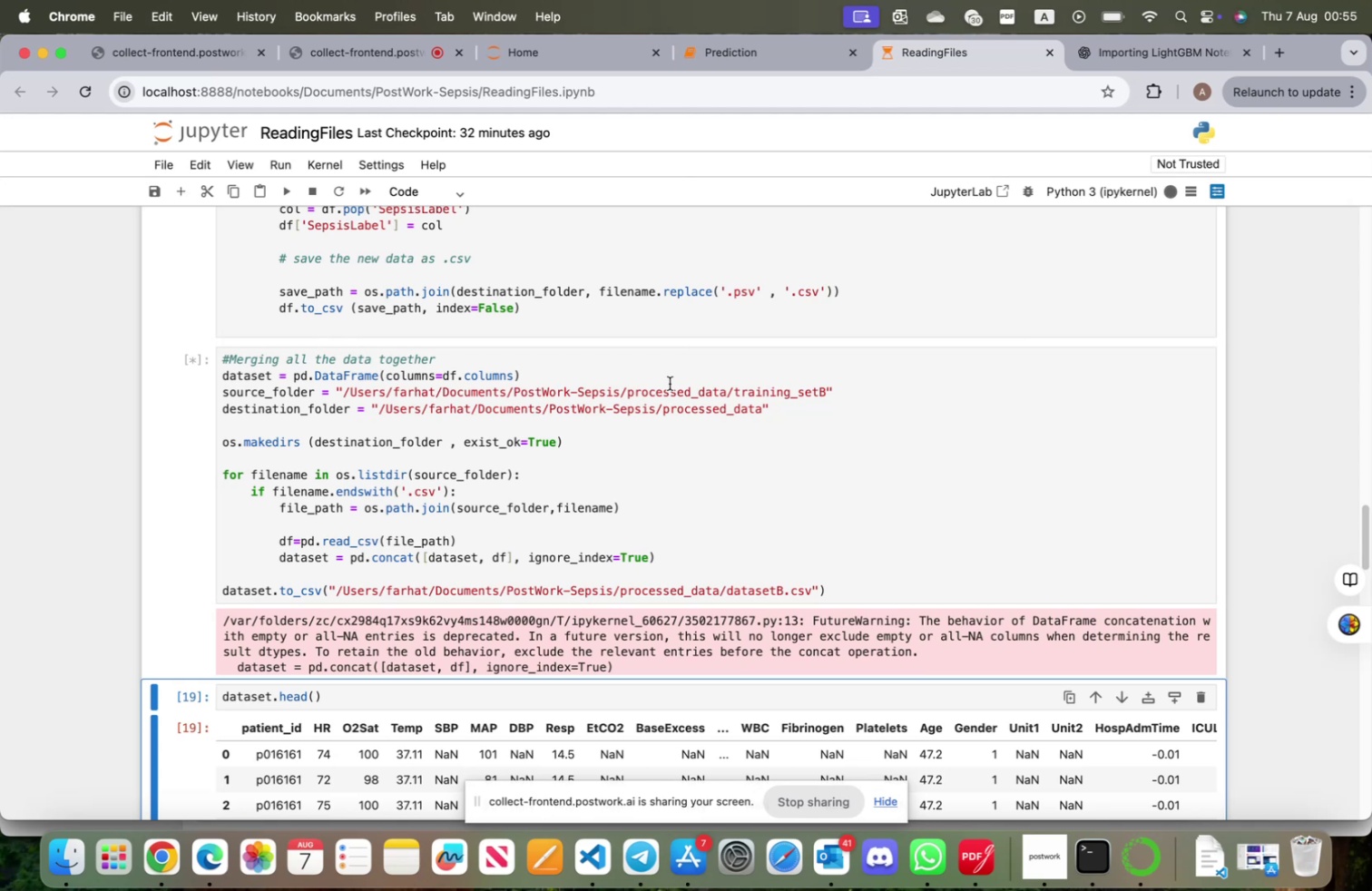 
left_click([1164, 60])
 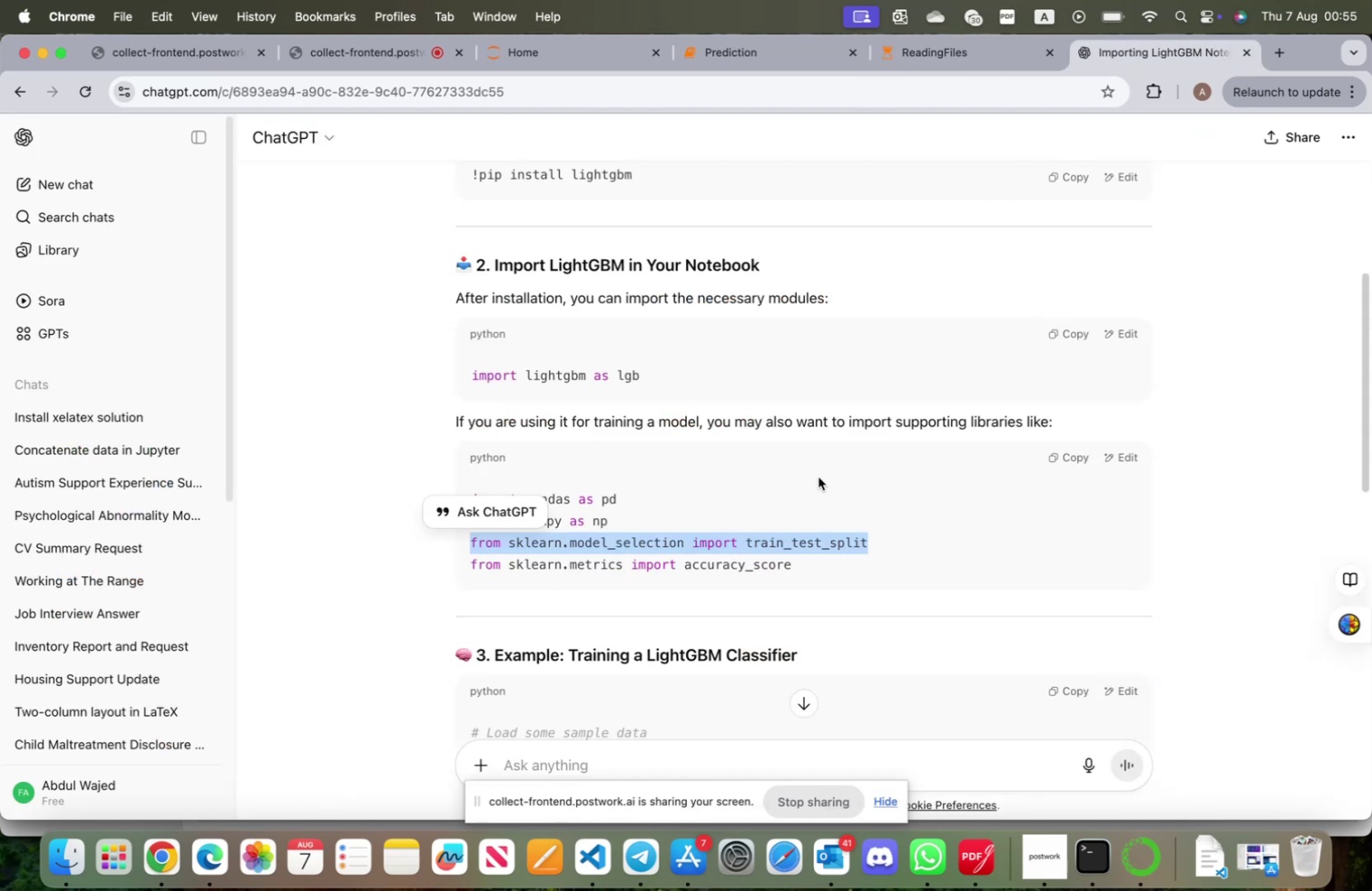 
scroll: coordinate [676, 583], scroll_direction: down, amount: 19.0
 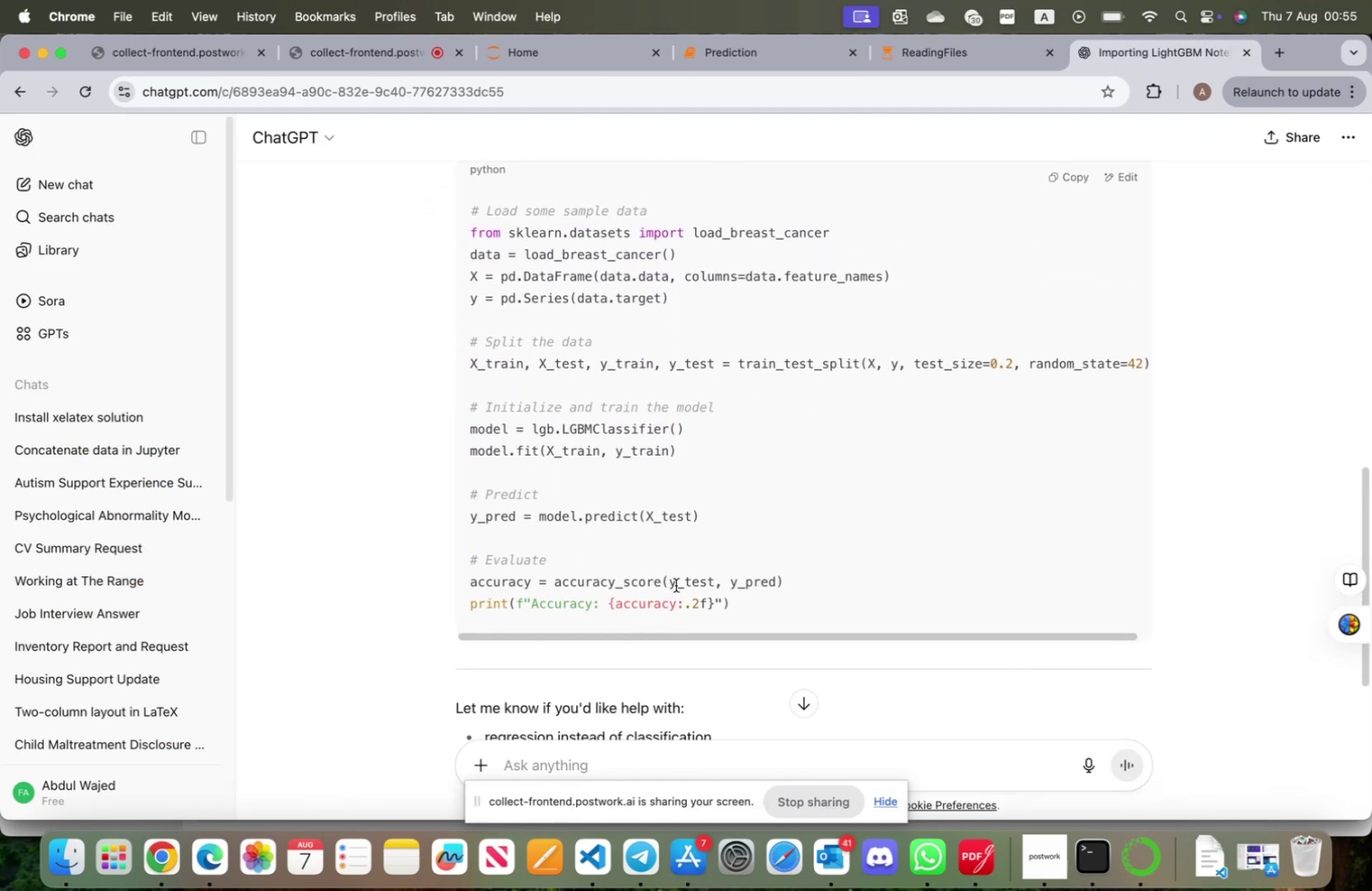 
wait(5.43)
 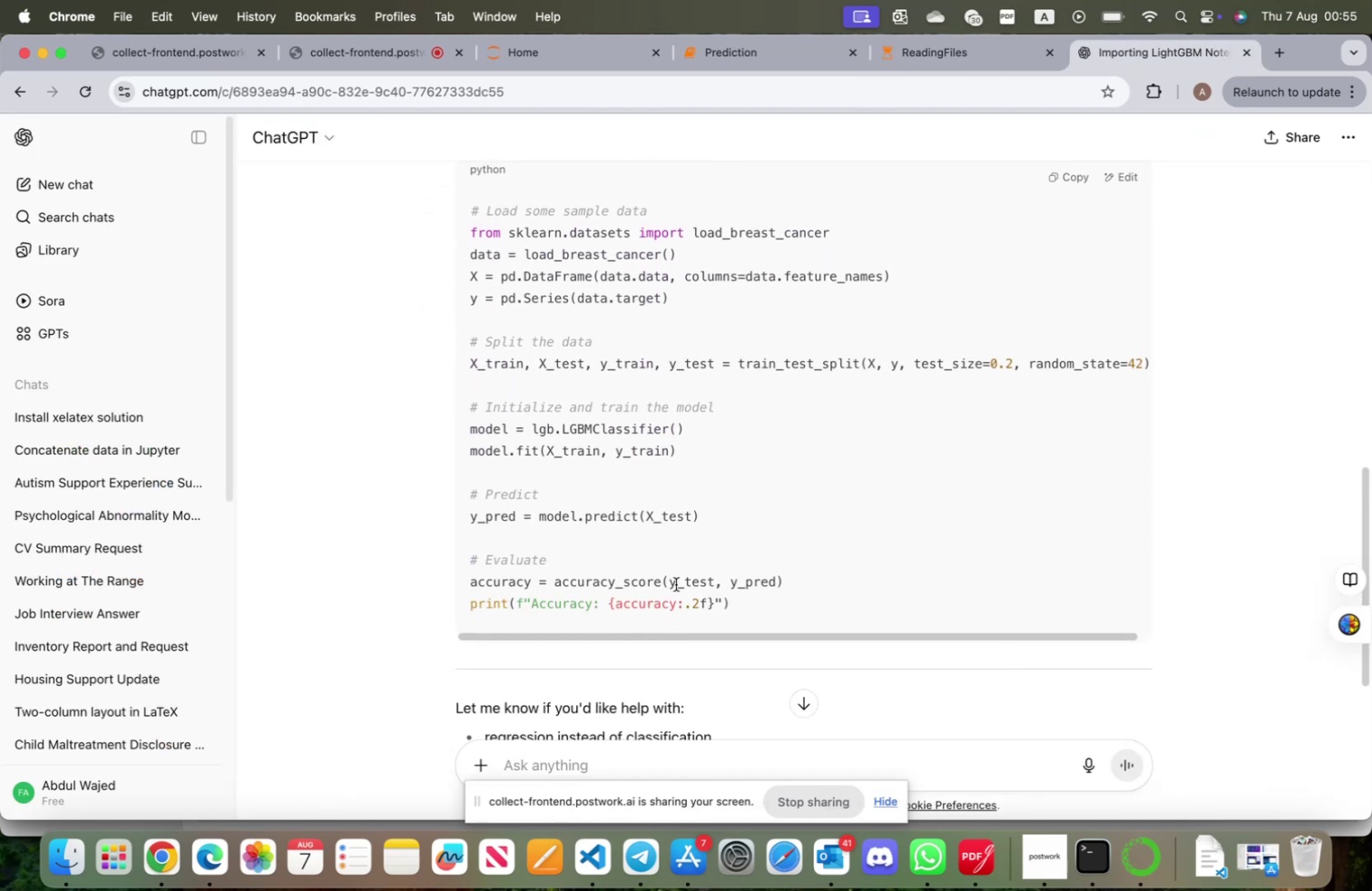 
scroll: coordinate [671, 588], scroll_direction: down, amount: 11.0
 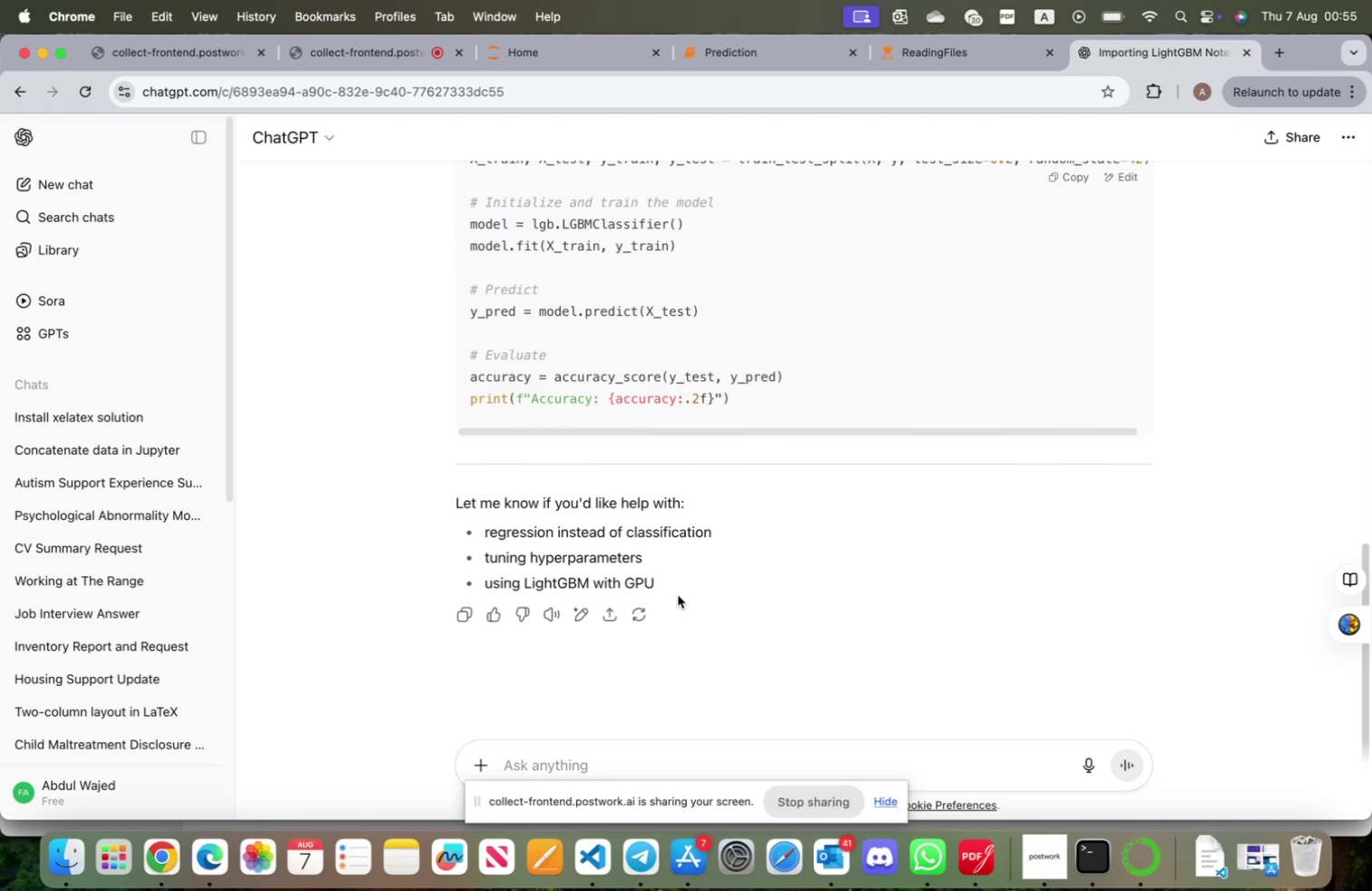 
wait(5.09)
 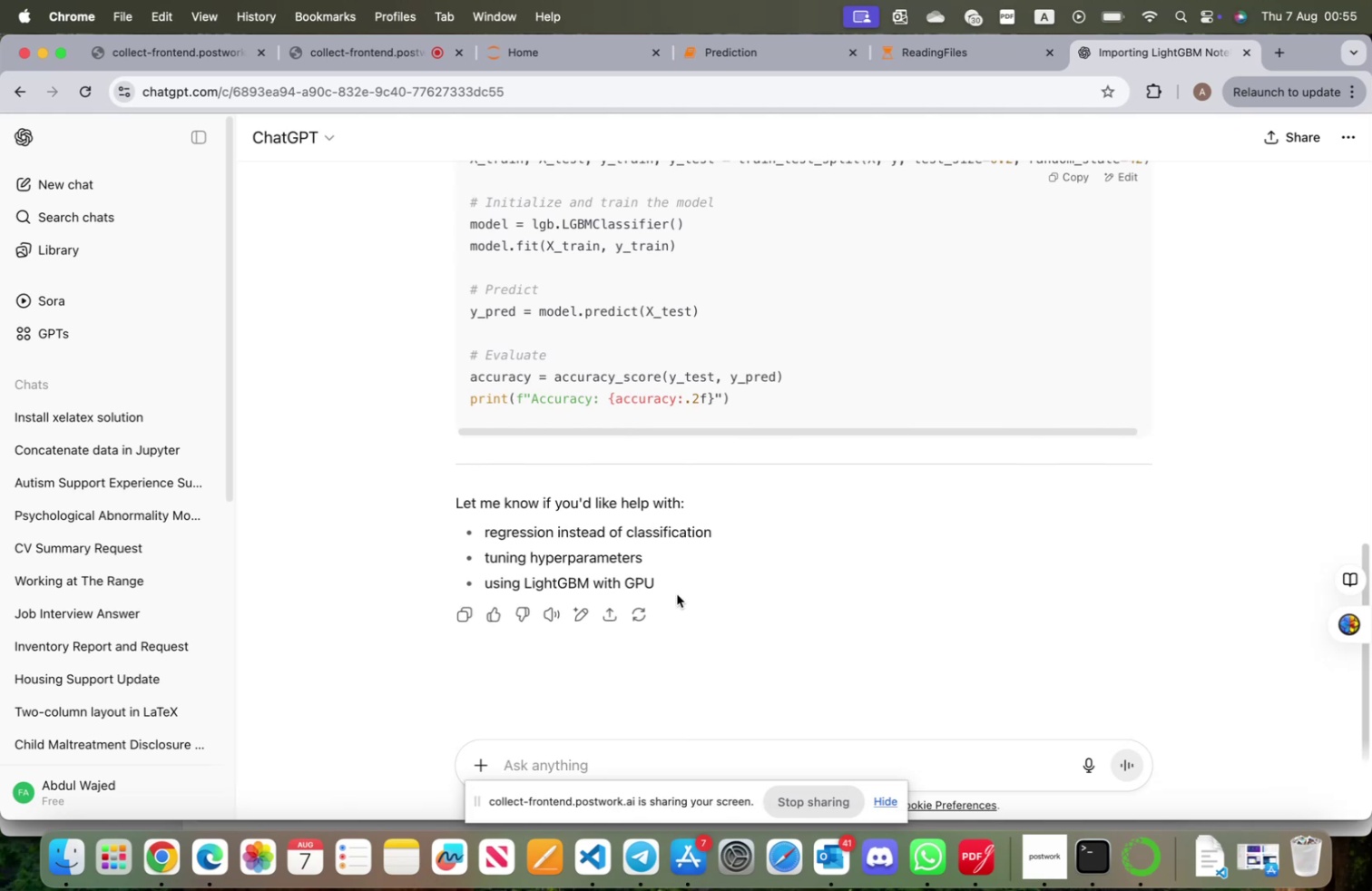 
left_click([650, 749])
 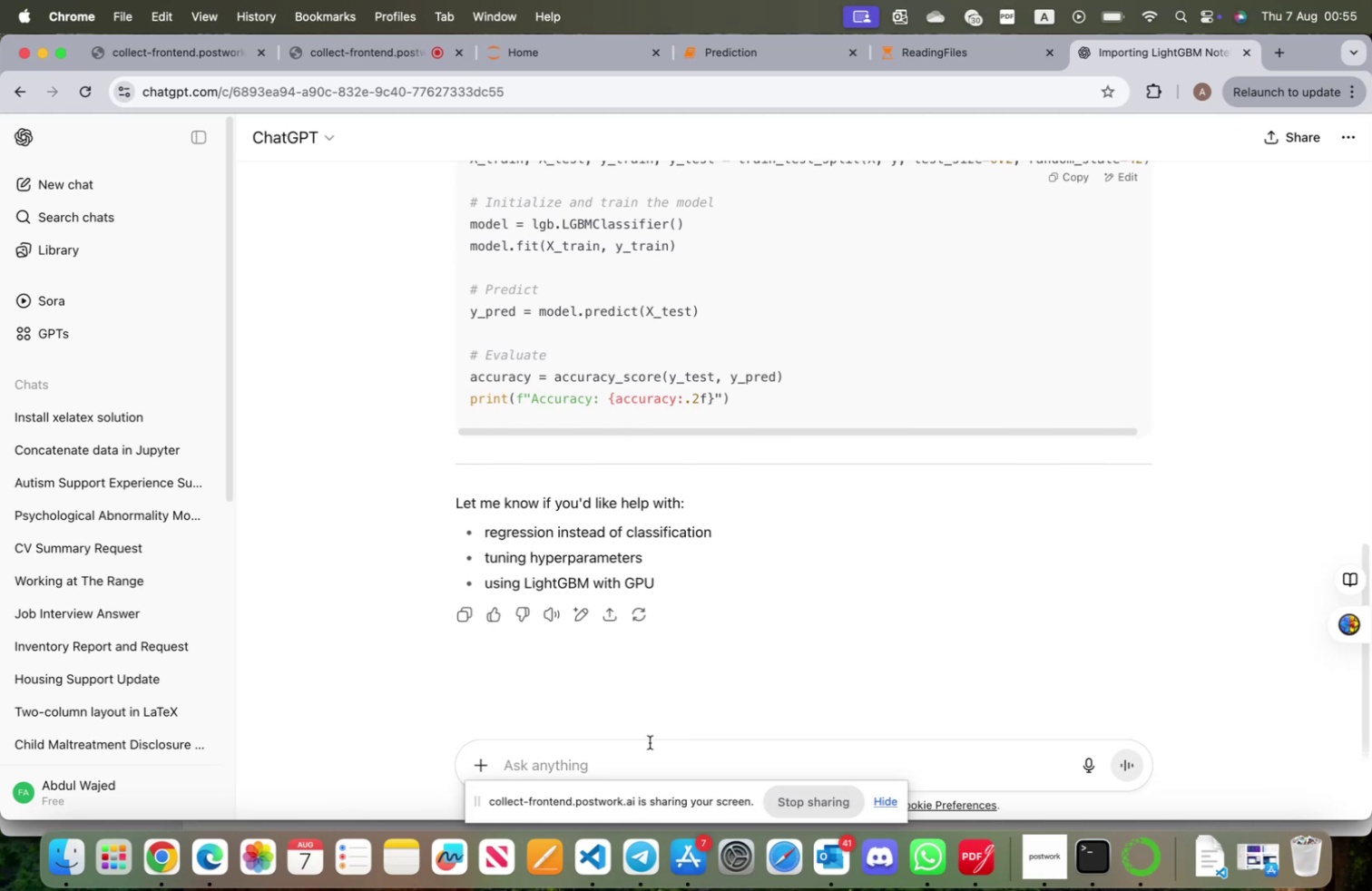 
type(tuning hyperparamter)
key(Backspace)
key(Backspace)
key(Backspace)
type(eters)
 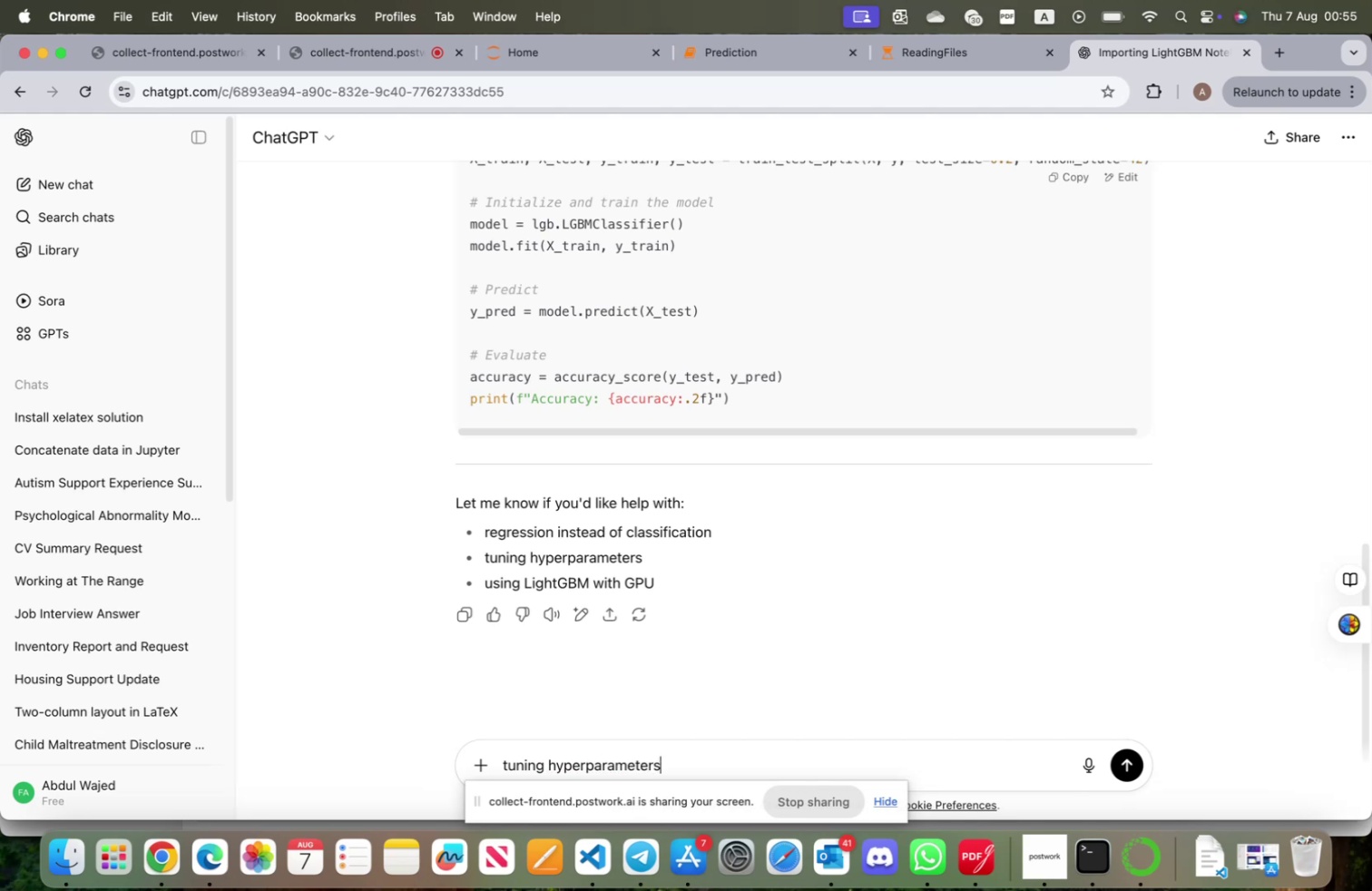 
key(Enter)
 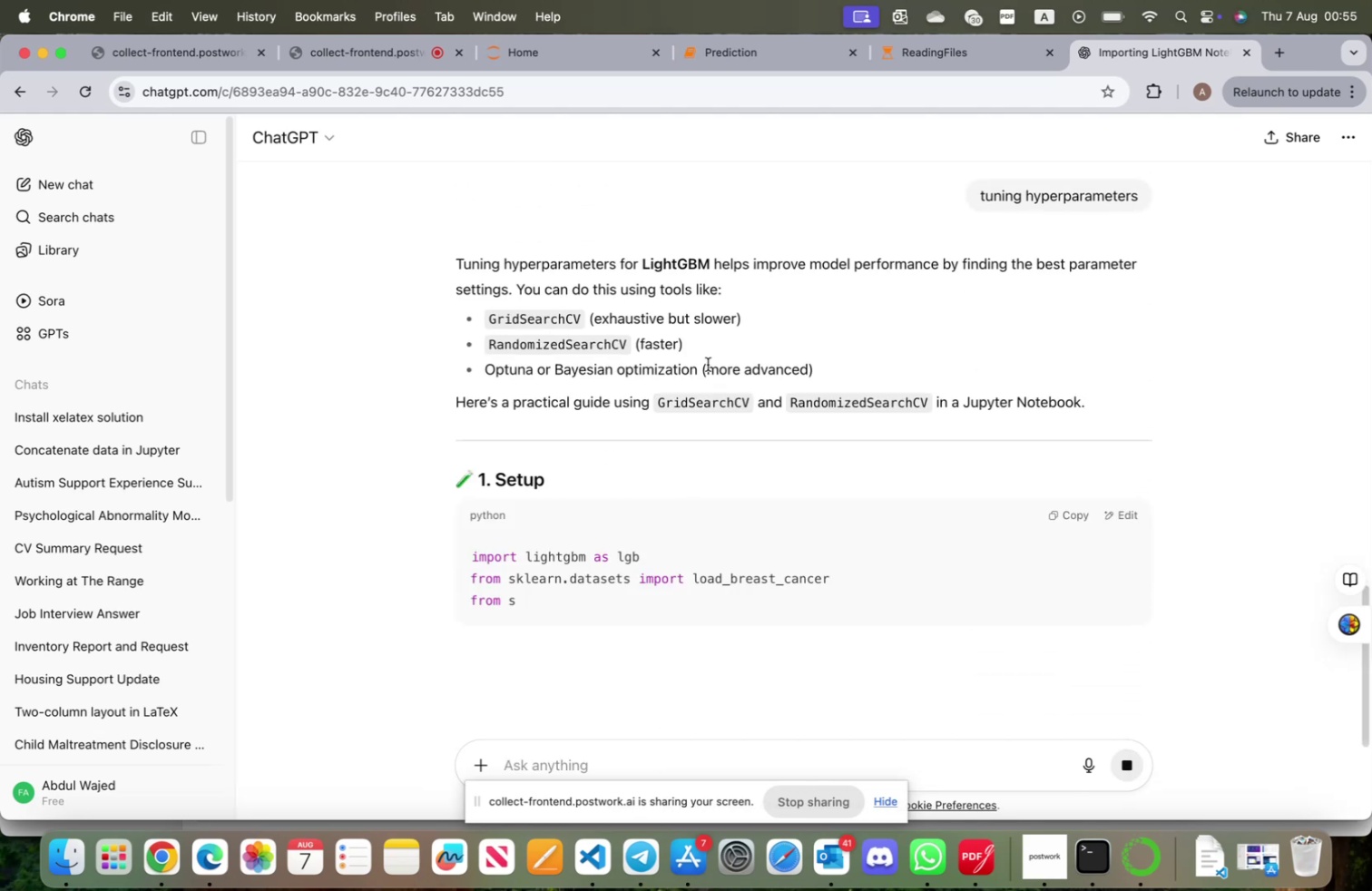 
scroll: coordinate [651, 360], scroll_direction: down, amount: 47.0
 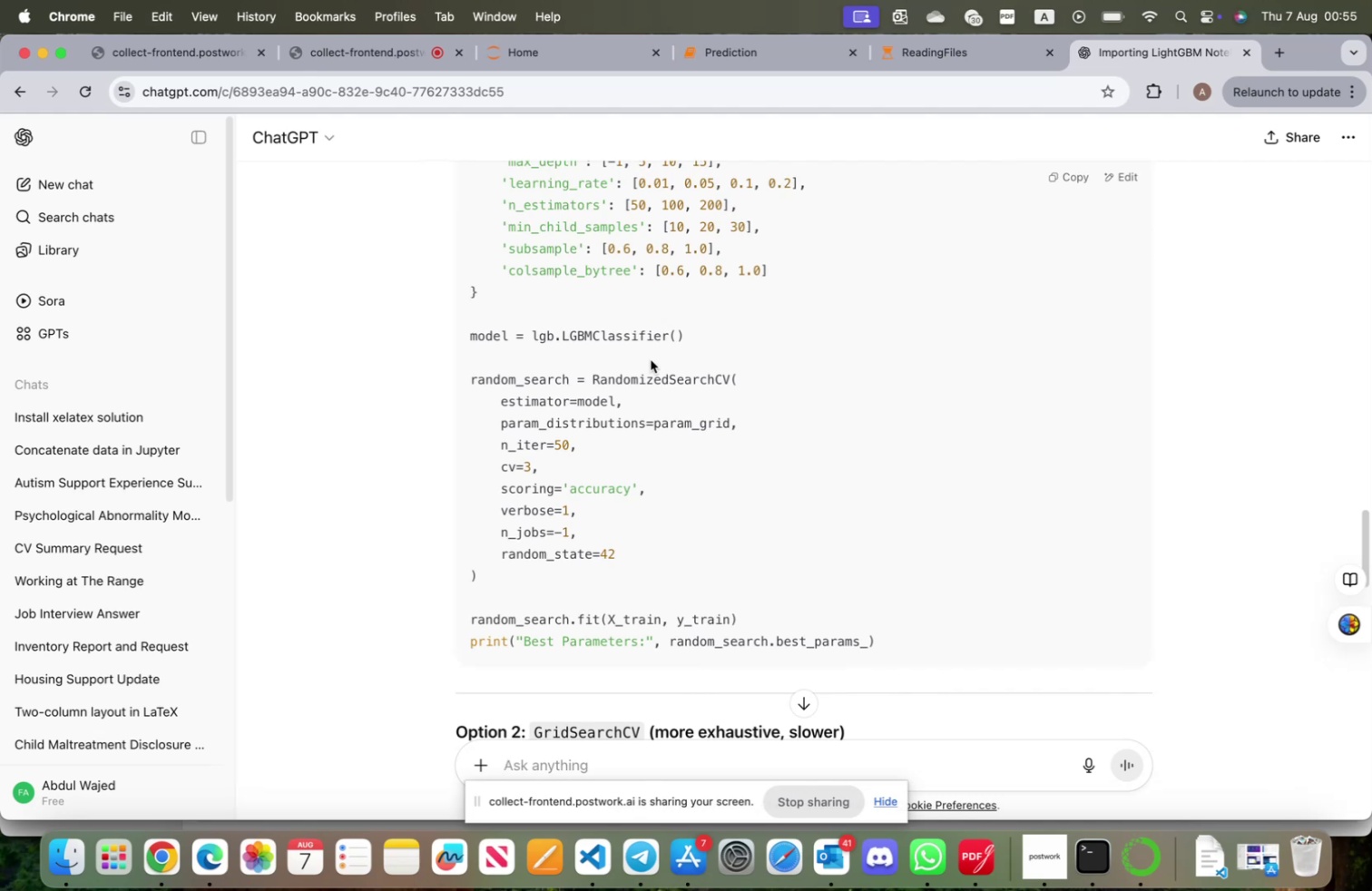 
wait(5.54)
 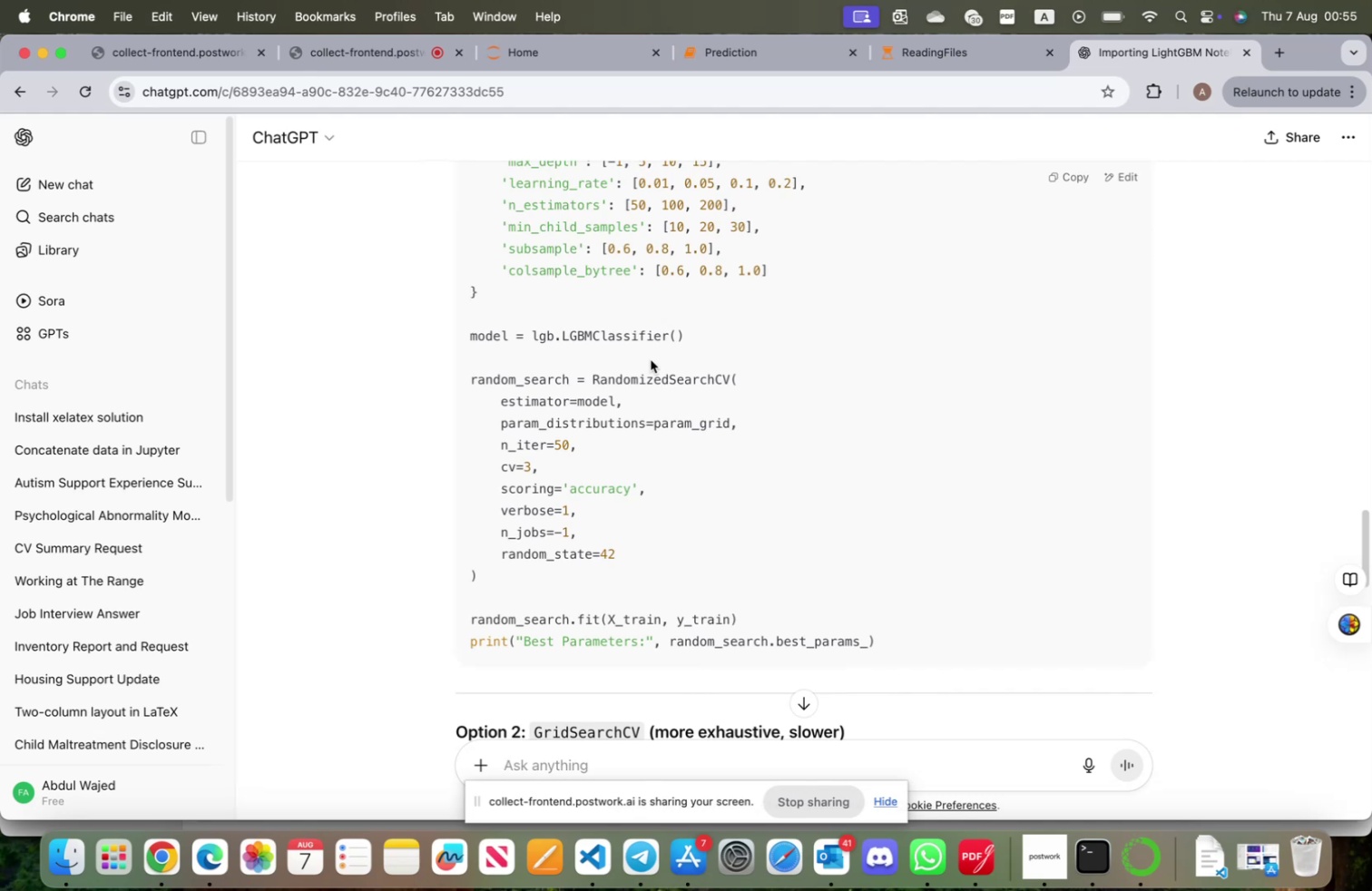 
scroll: coordinate [652, 367], scroll_direction: down, amount: 14.0
 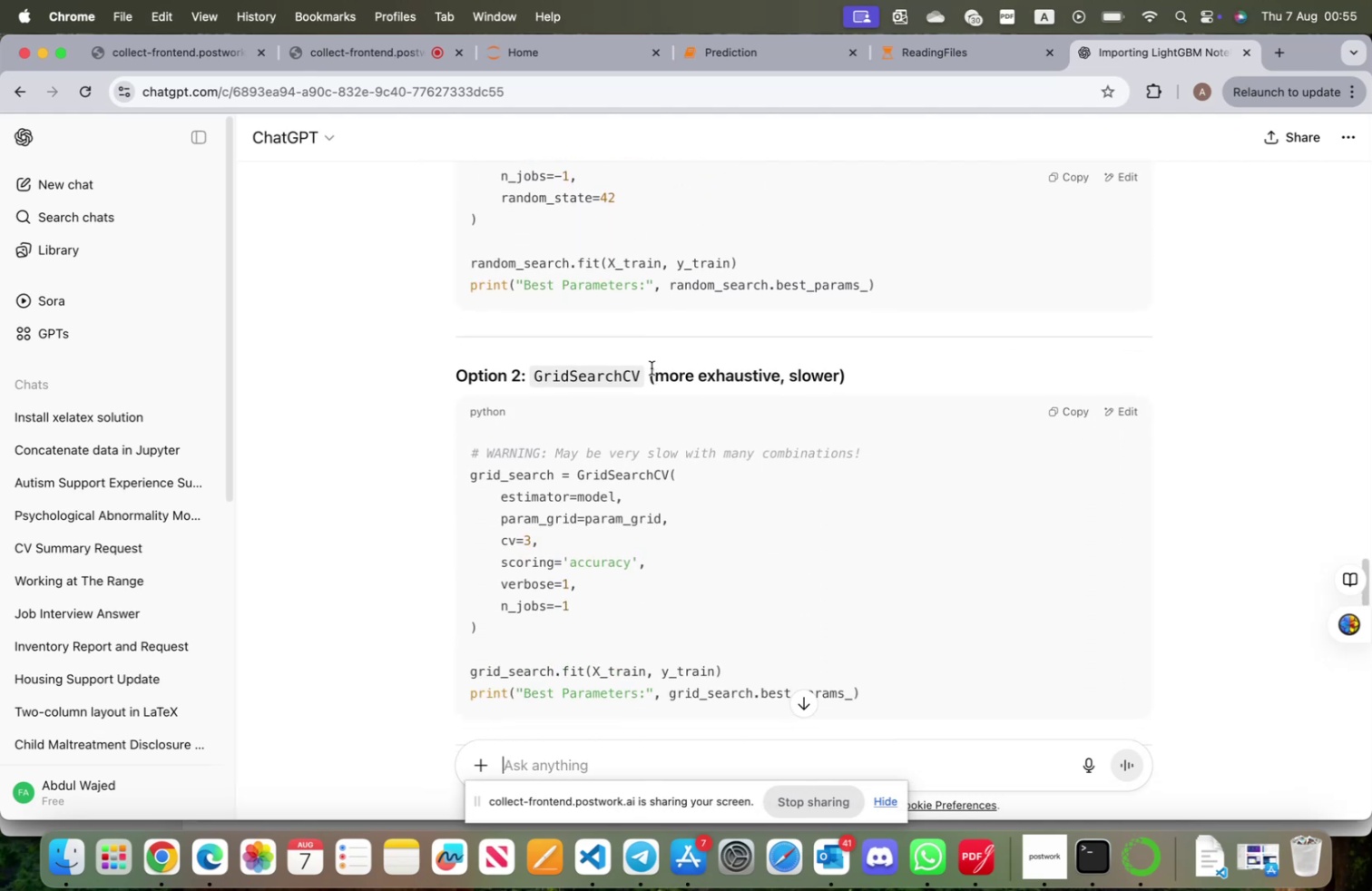 
scroll: coordinate [652, 367], scroll_direction: up, amount: 19.0
 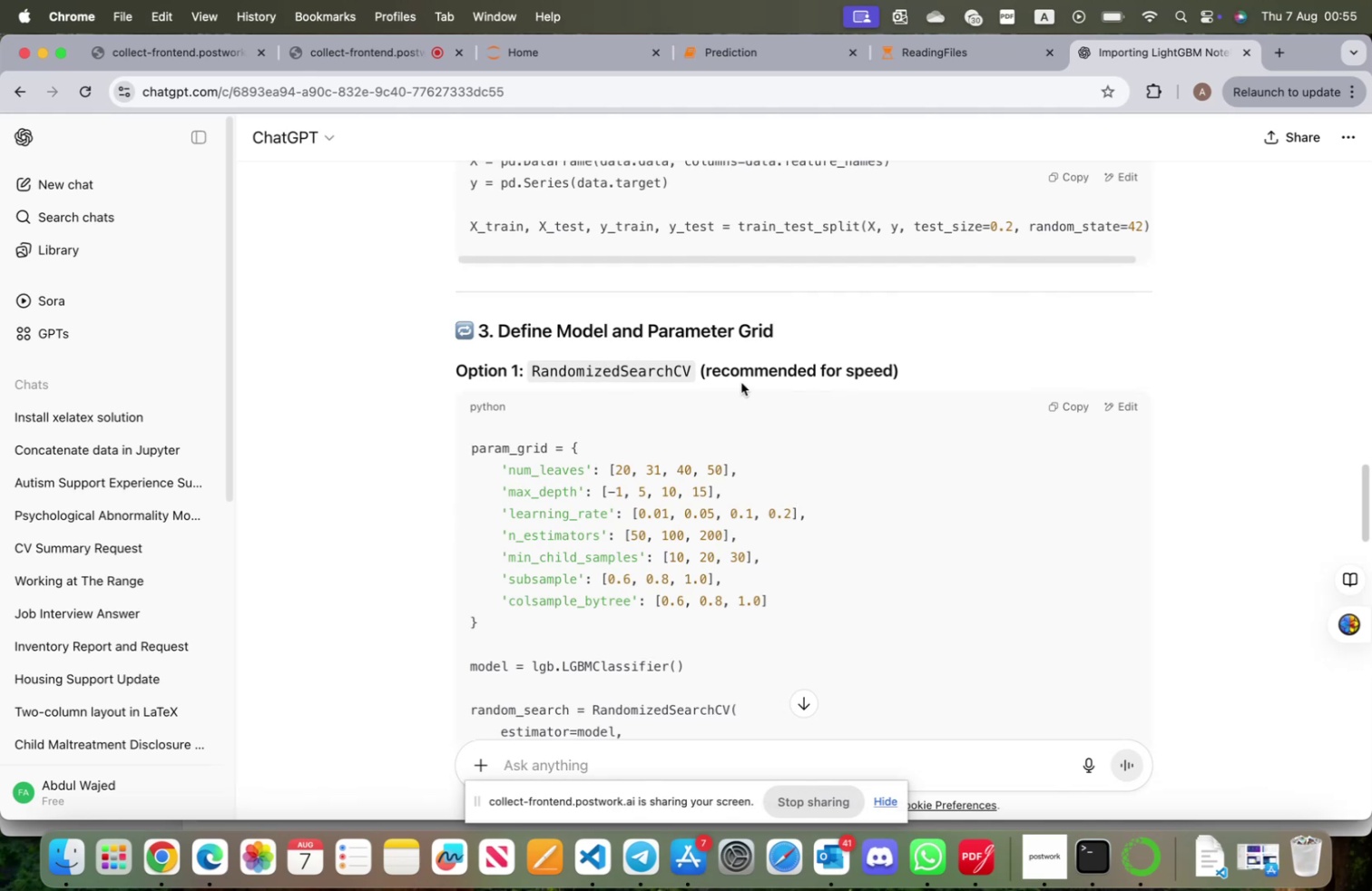 
scroll: coordinate [738, 391], scroll_direction: down, amount: 32.0
 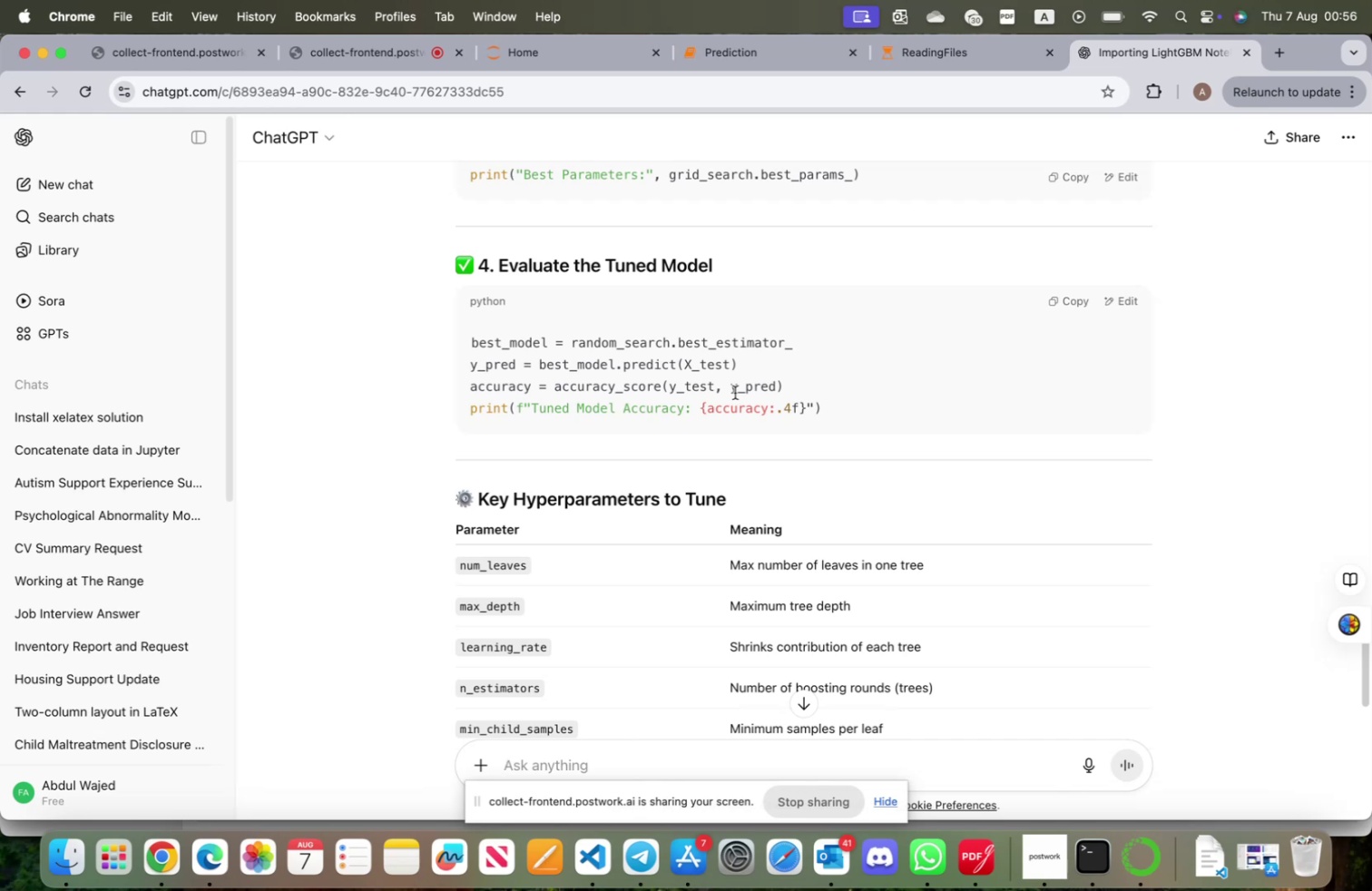 
wait(17.9)
 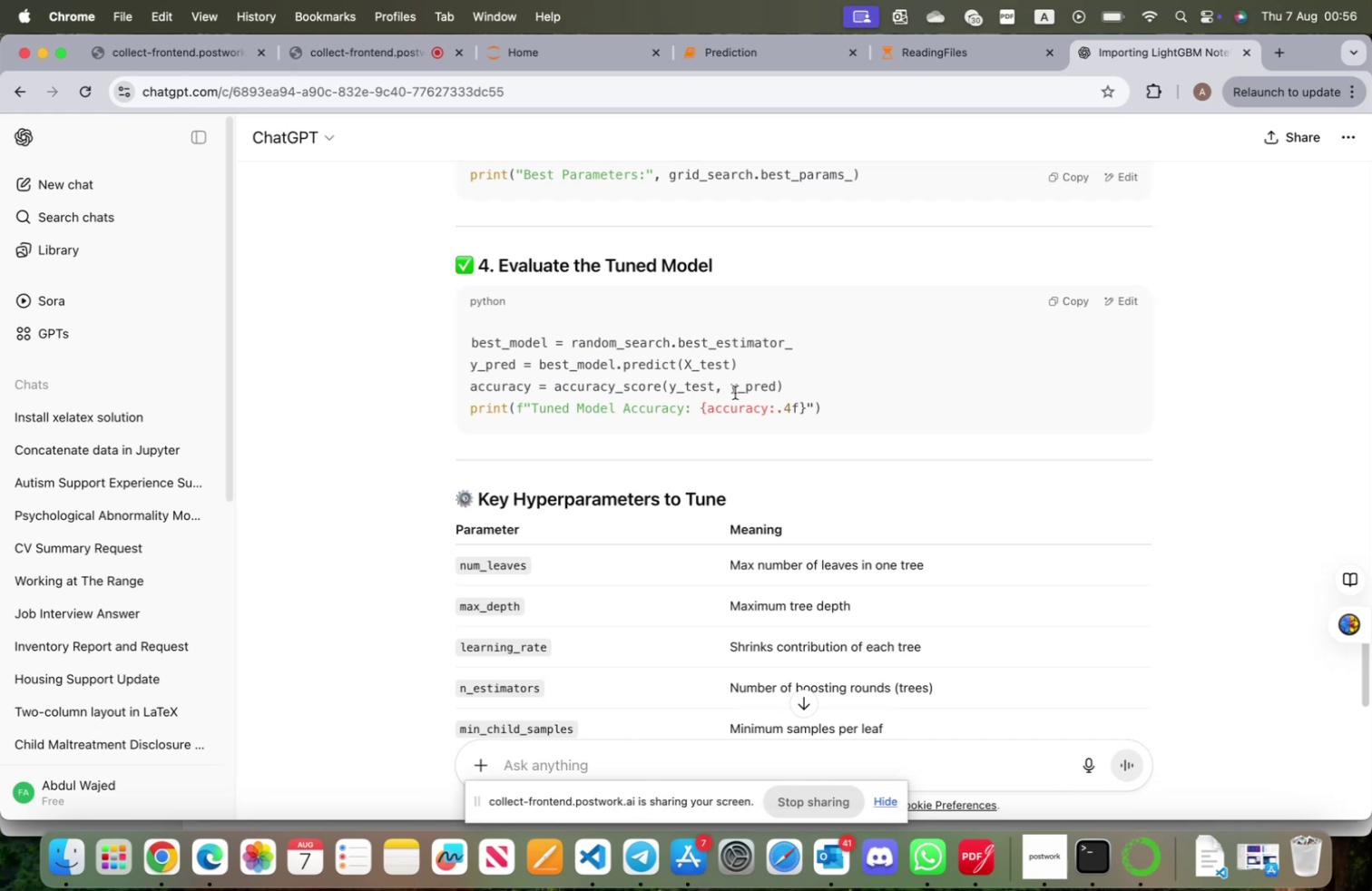 
scroll: coordinate [779, 529], scroll_direction: down, amount: 13.0
 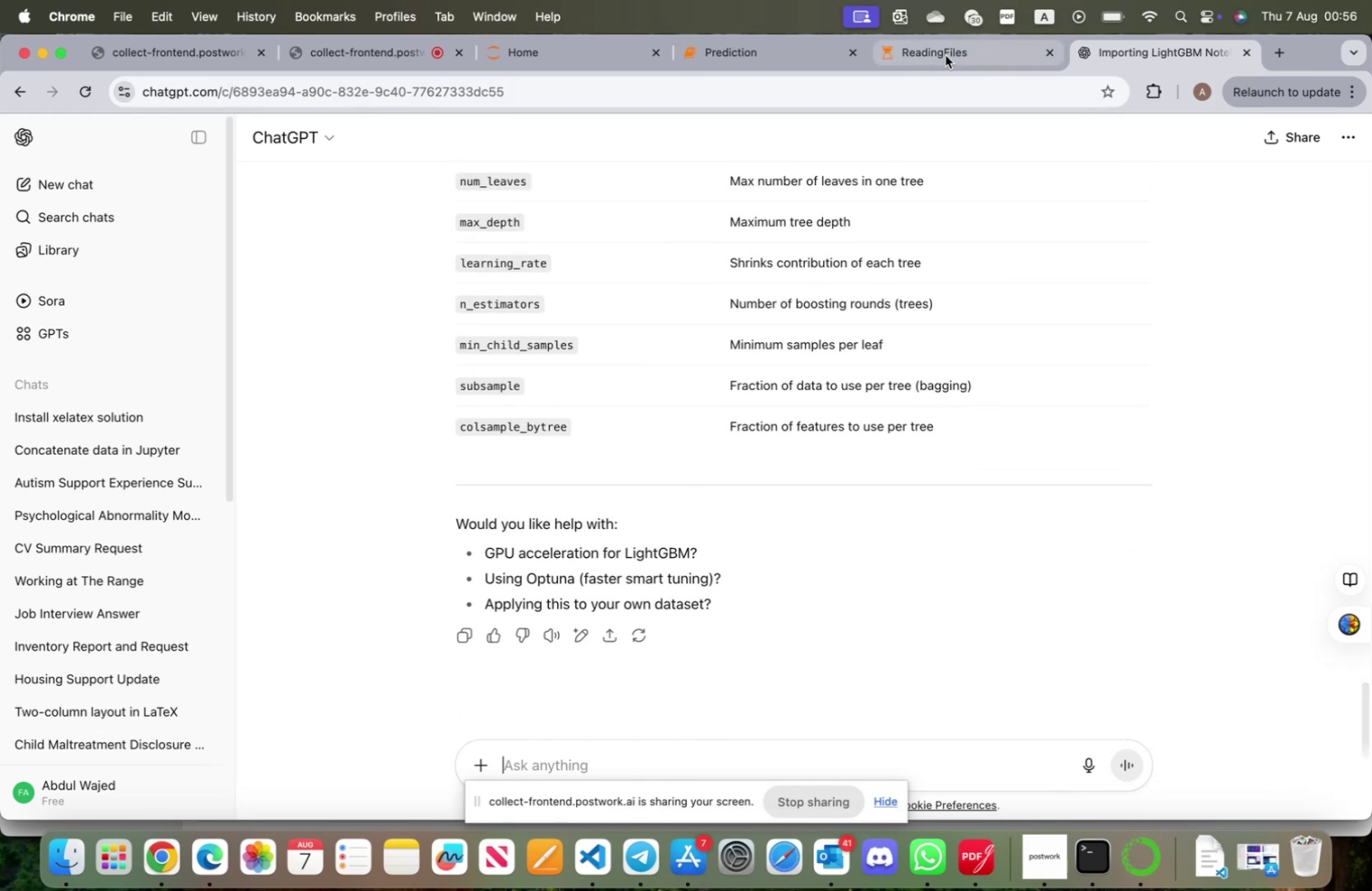 
scroll: coordinate [744, 477], scroll_direction: up, amount: 54.0
 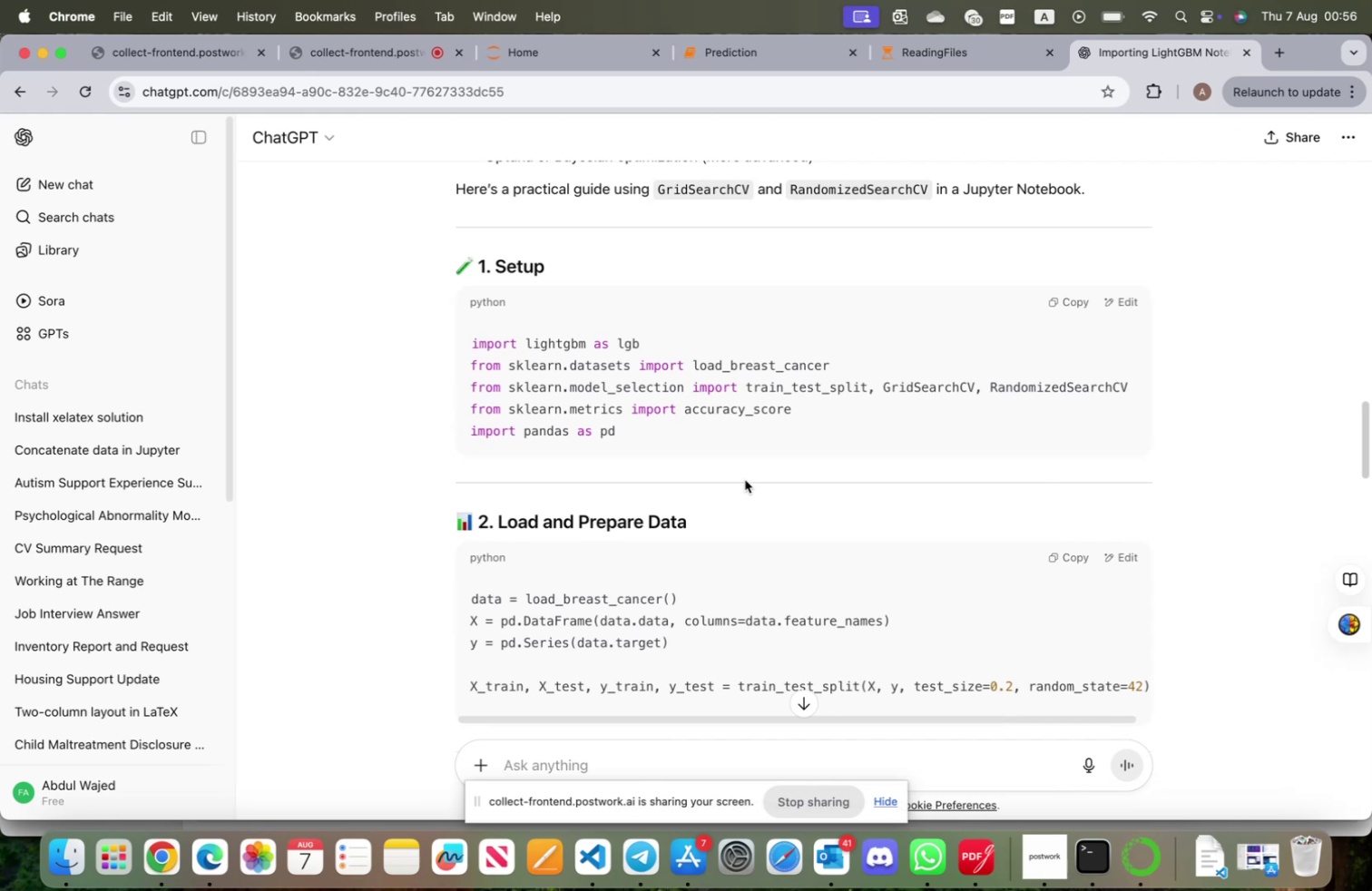 
wait(7.48)
 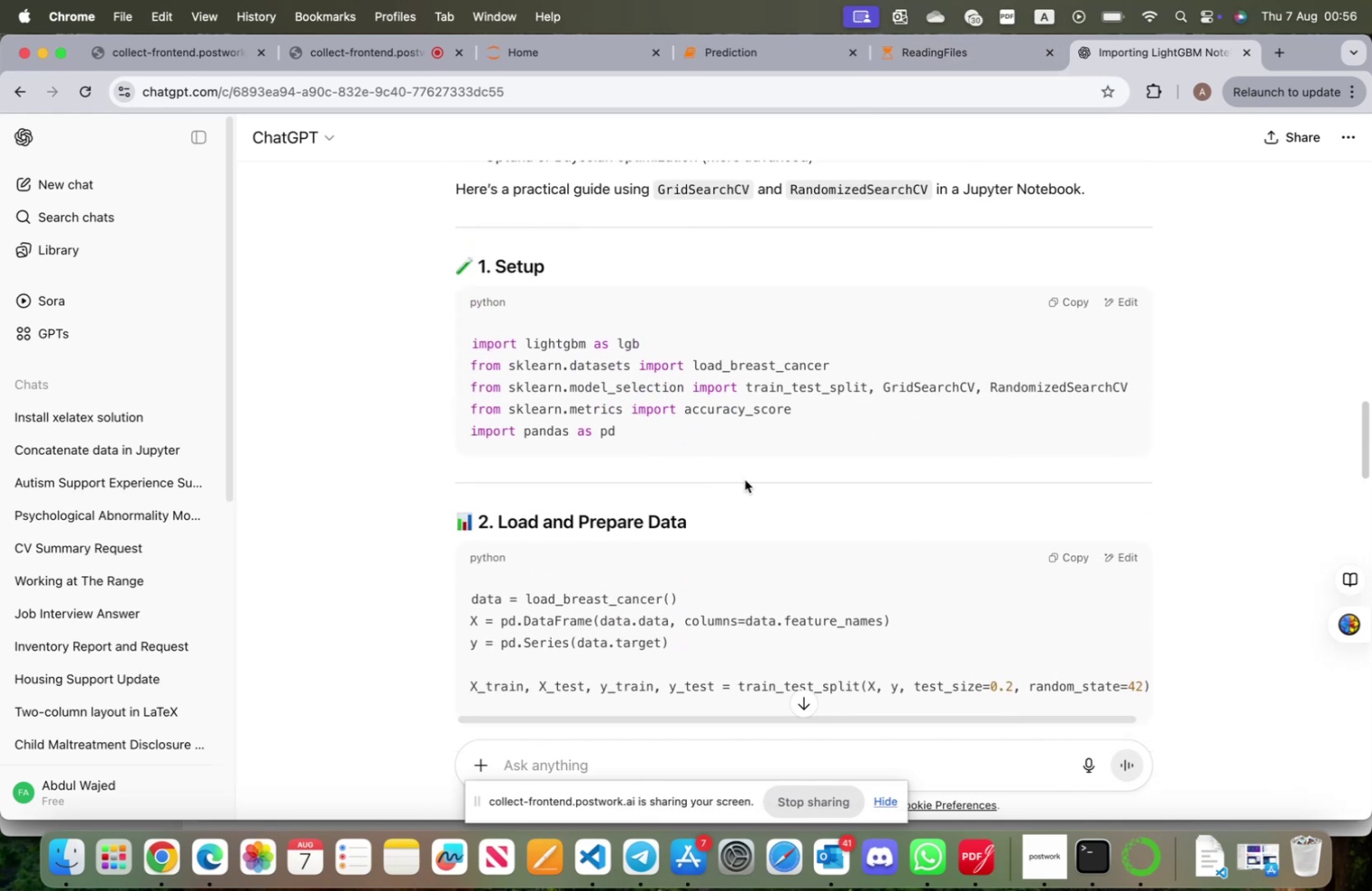 
scroll: coordinate [745, 479], scroll_direction: up, amount: 3.0
 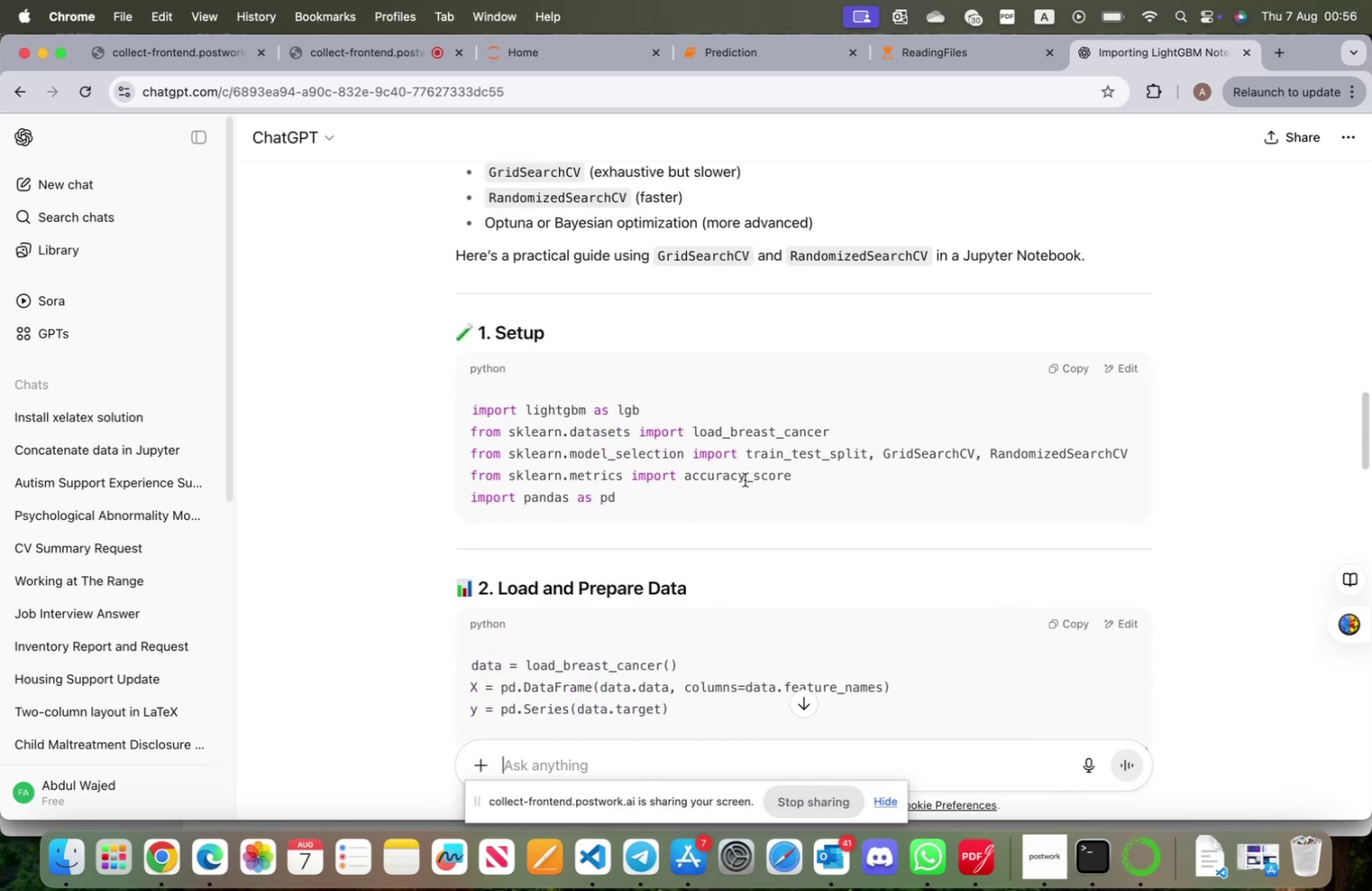 
scroll: coordinate [745, 480], scroll_direction: down, amount: 17.0
 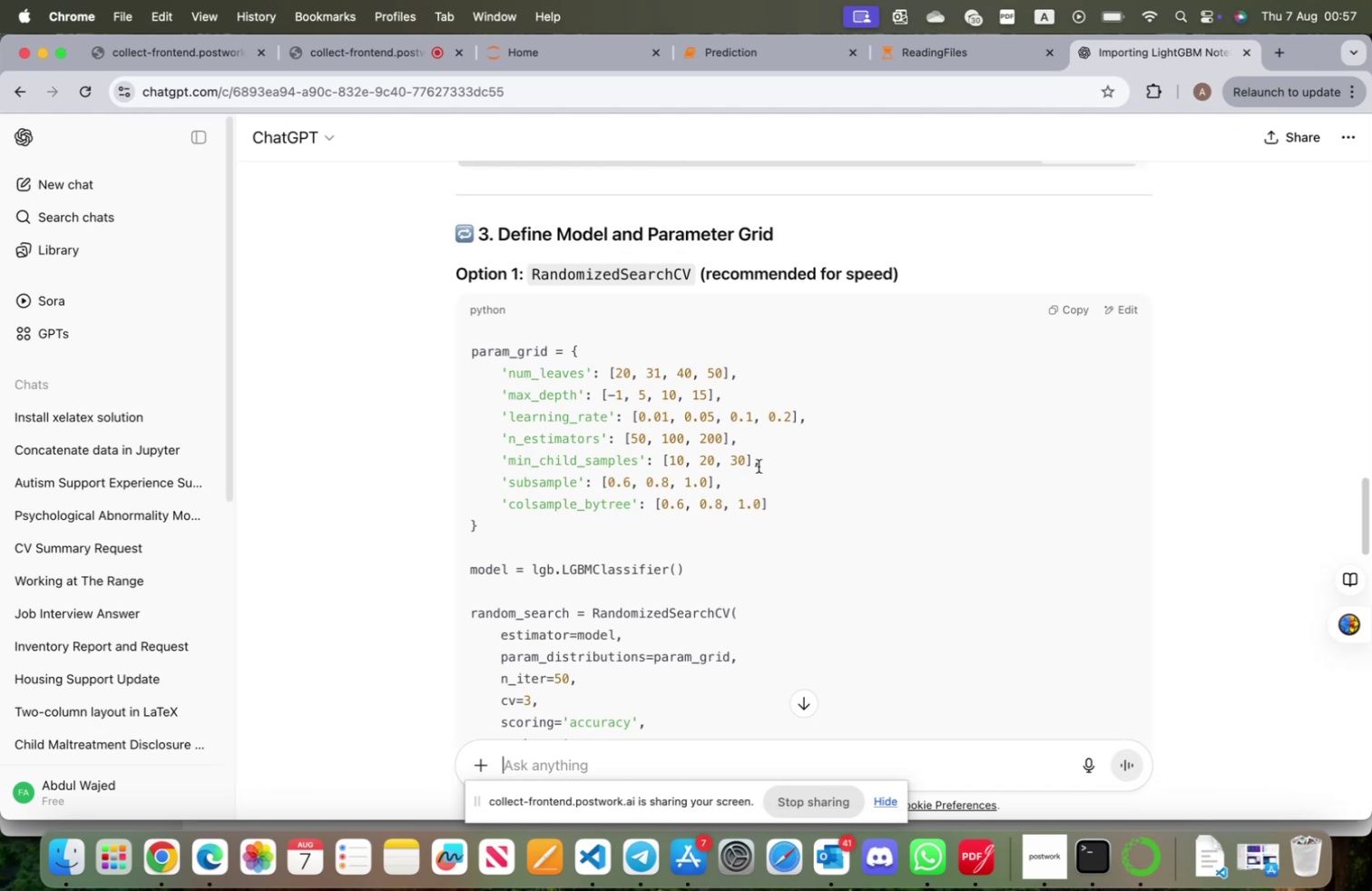 
wait(35.85)
 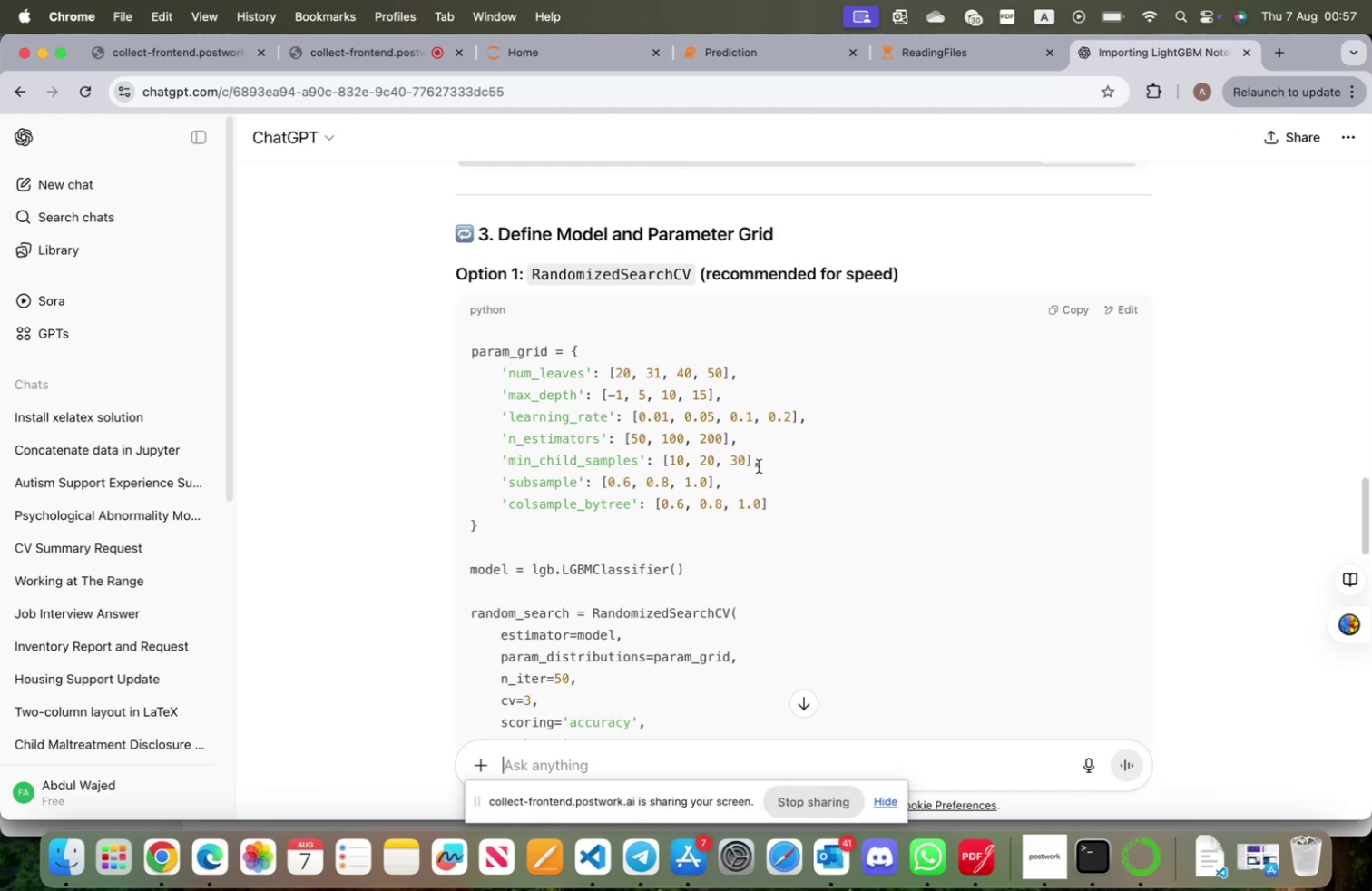 
scroll: coordinate [603, 533], scroll_direction: down, amount: 4.0
 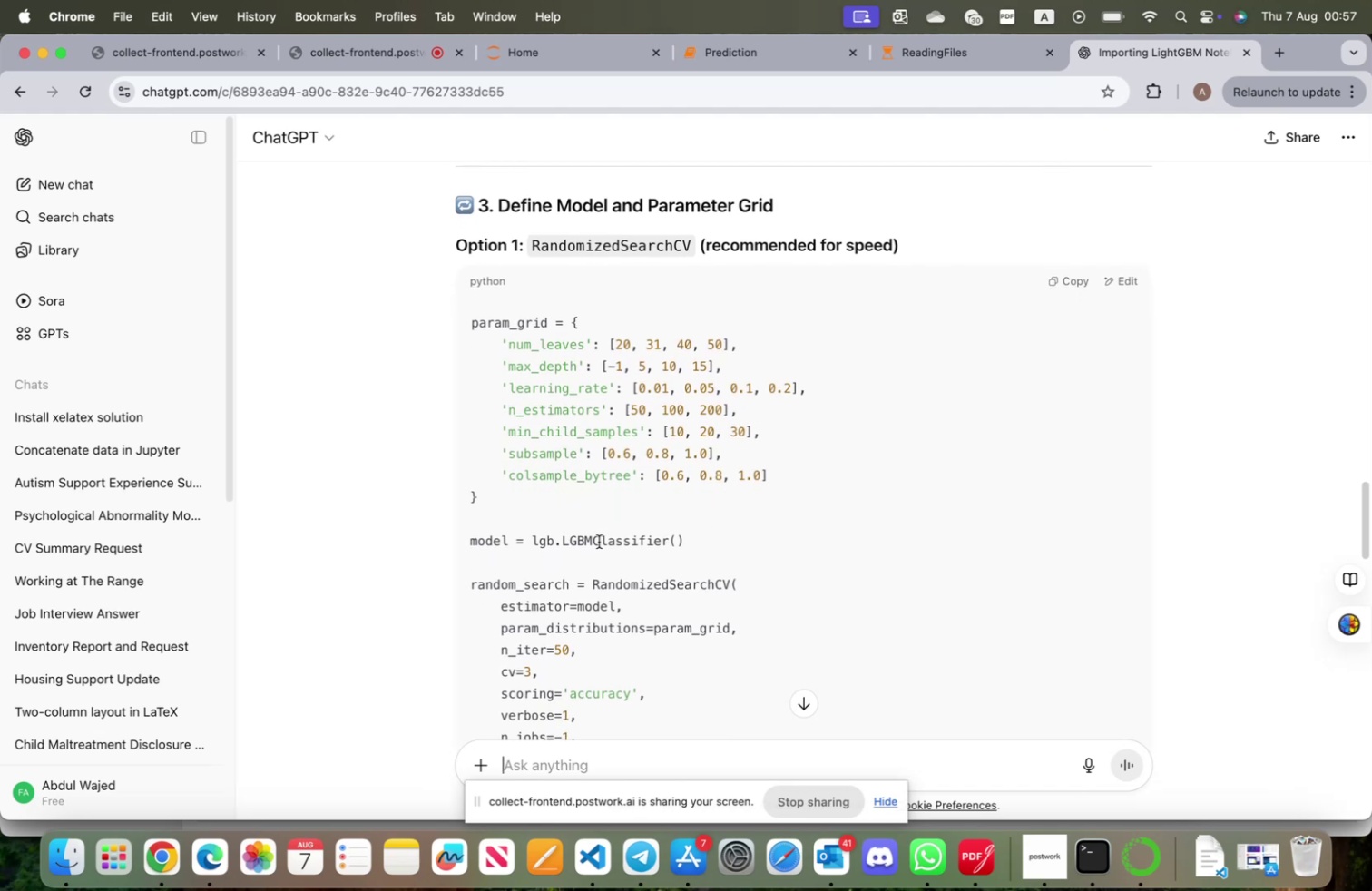 
wait(6.08)
 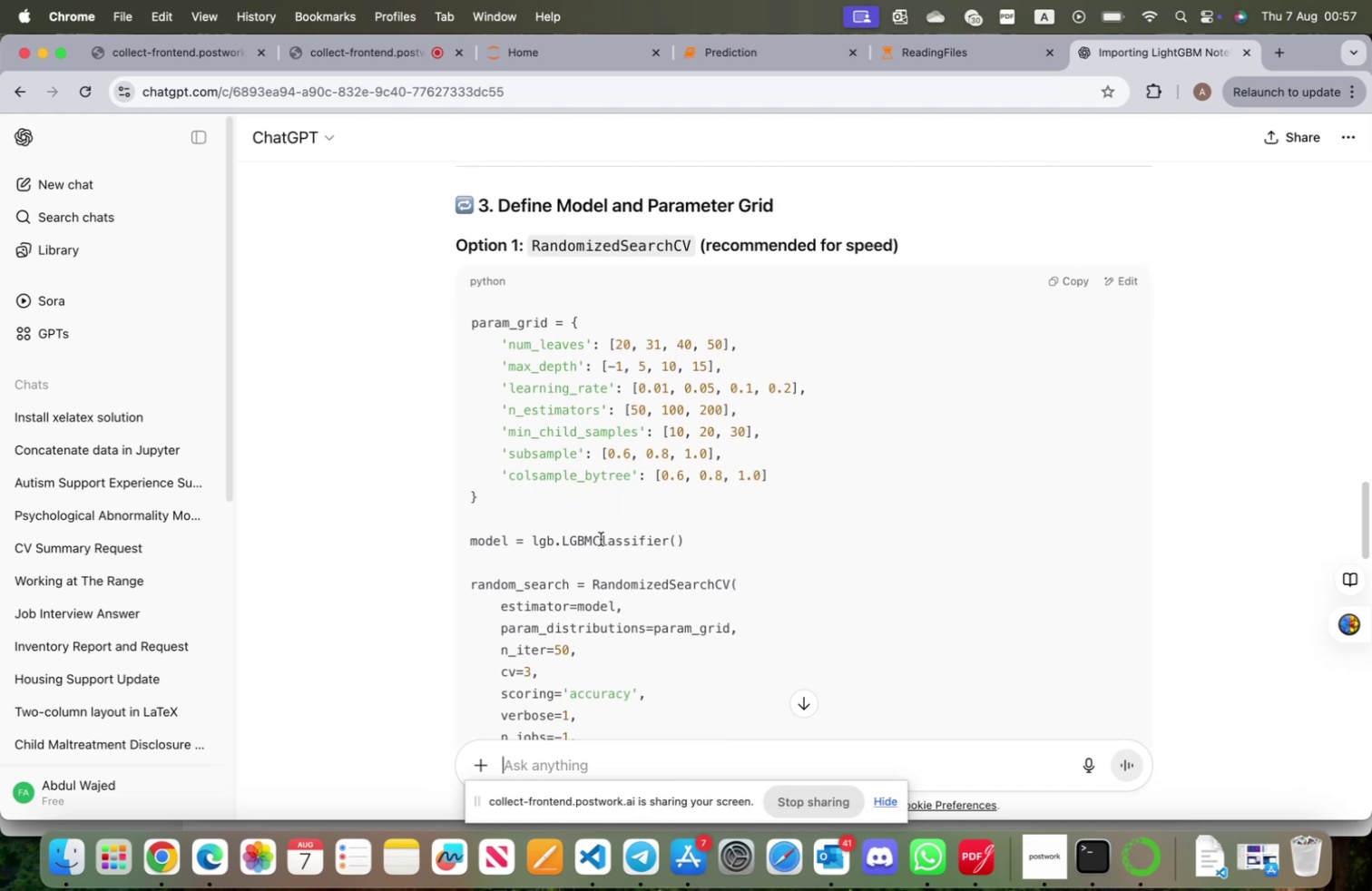 
scroll: coordinate [600, 543], scroll_direction: down, amount: 12.0
 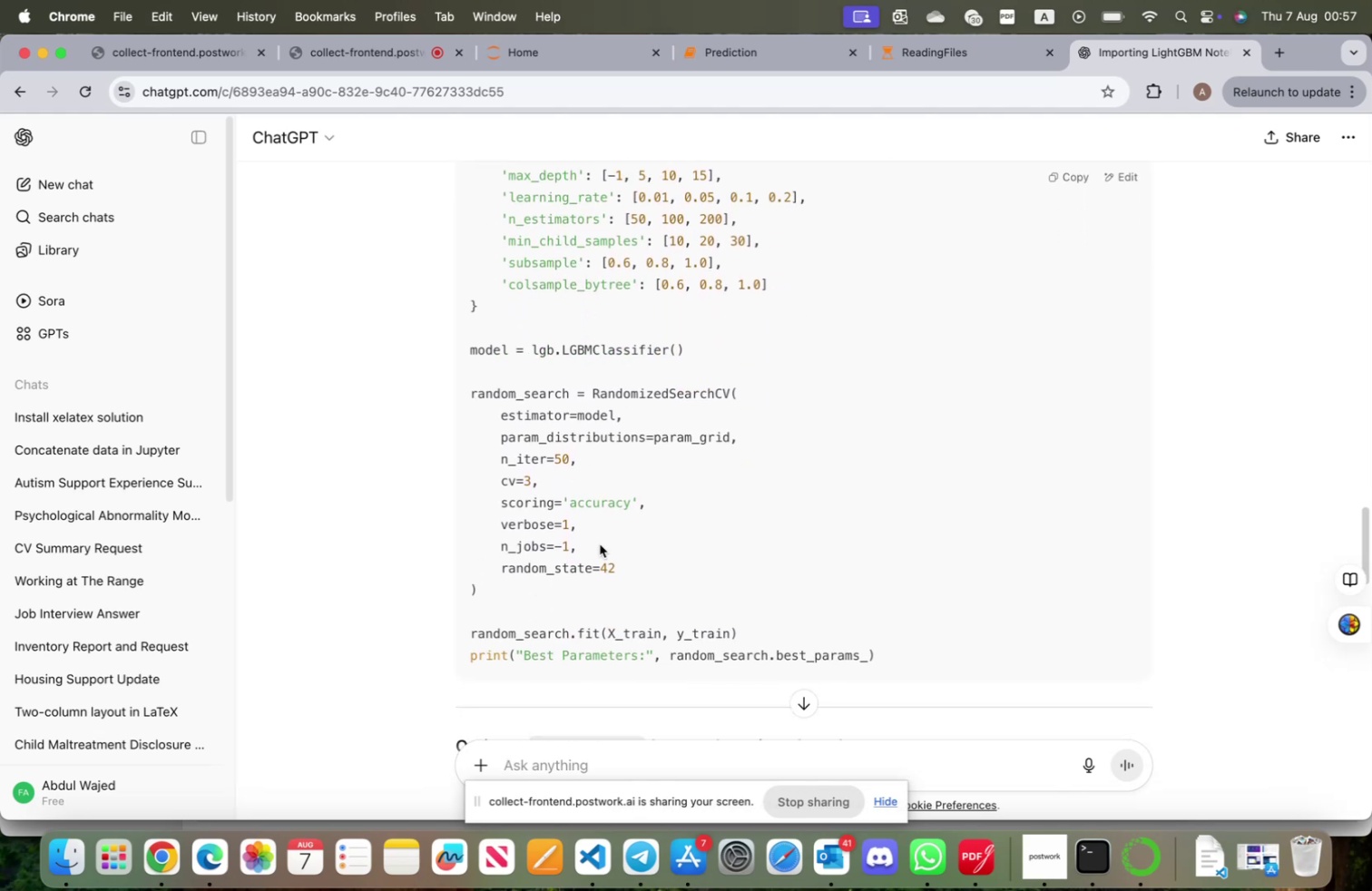 
scroll: coordinate [867, 534], scroll_direction: up, amount: 10.0
 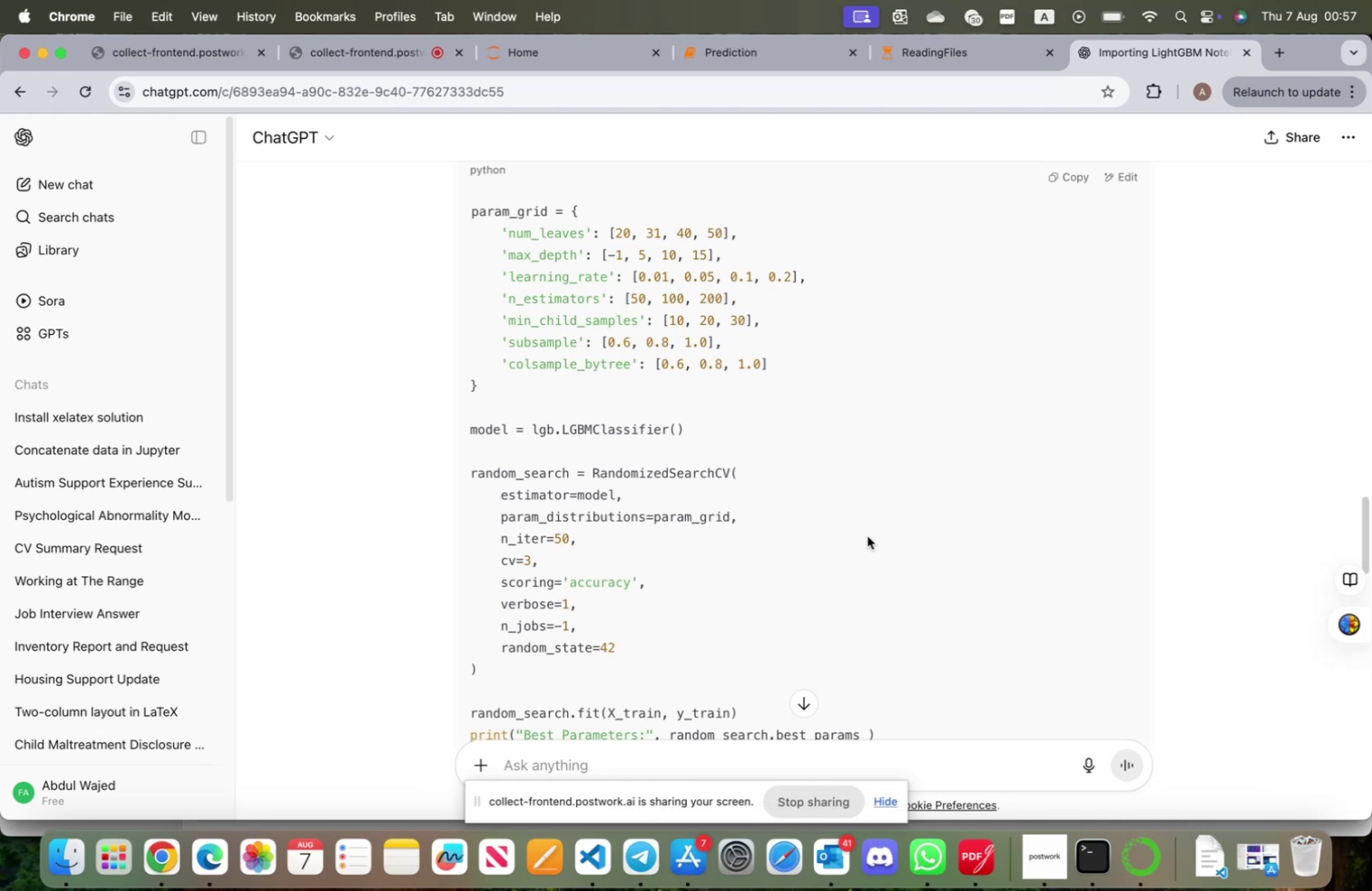 
wait(15.03)
 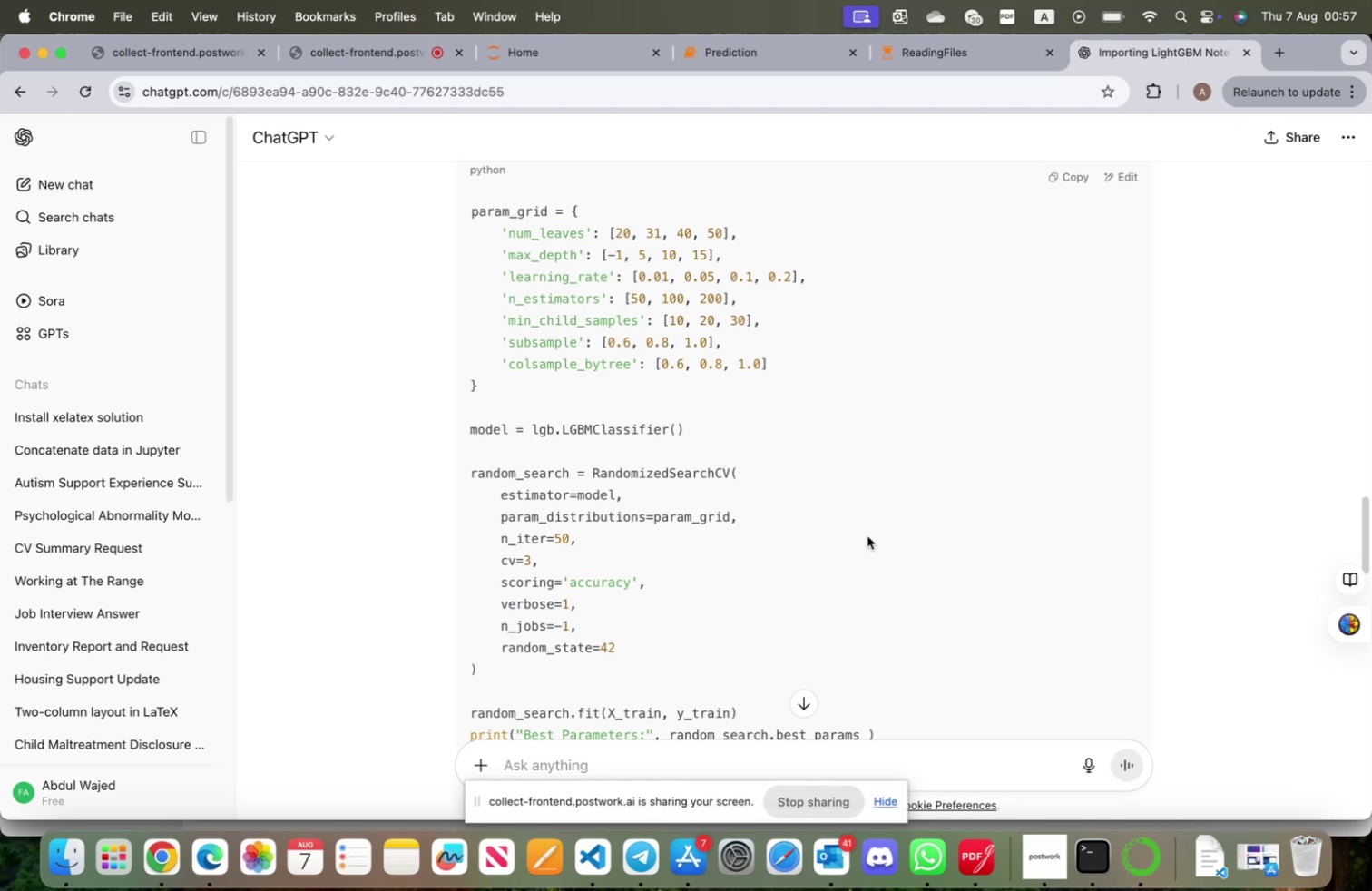 
scroll: coordinate [708, 633], scroll_direction: down, amount: 22.0
 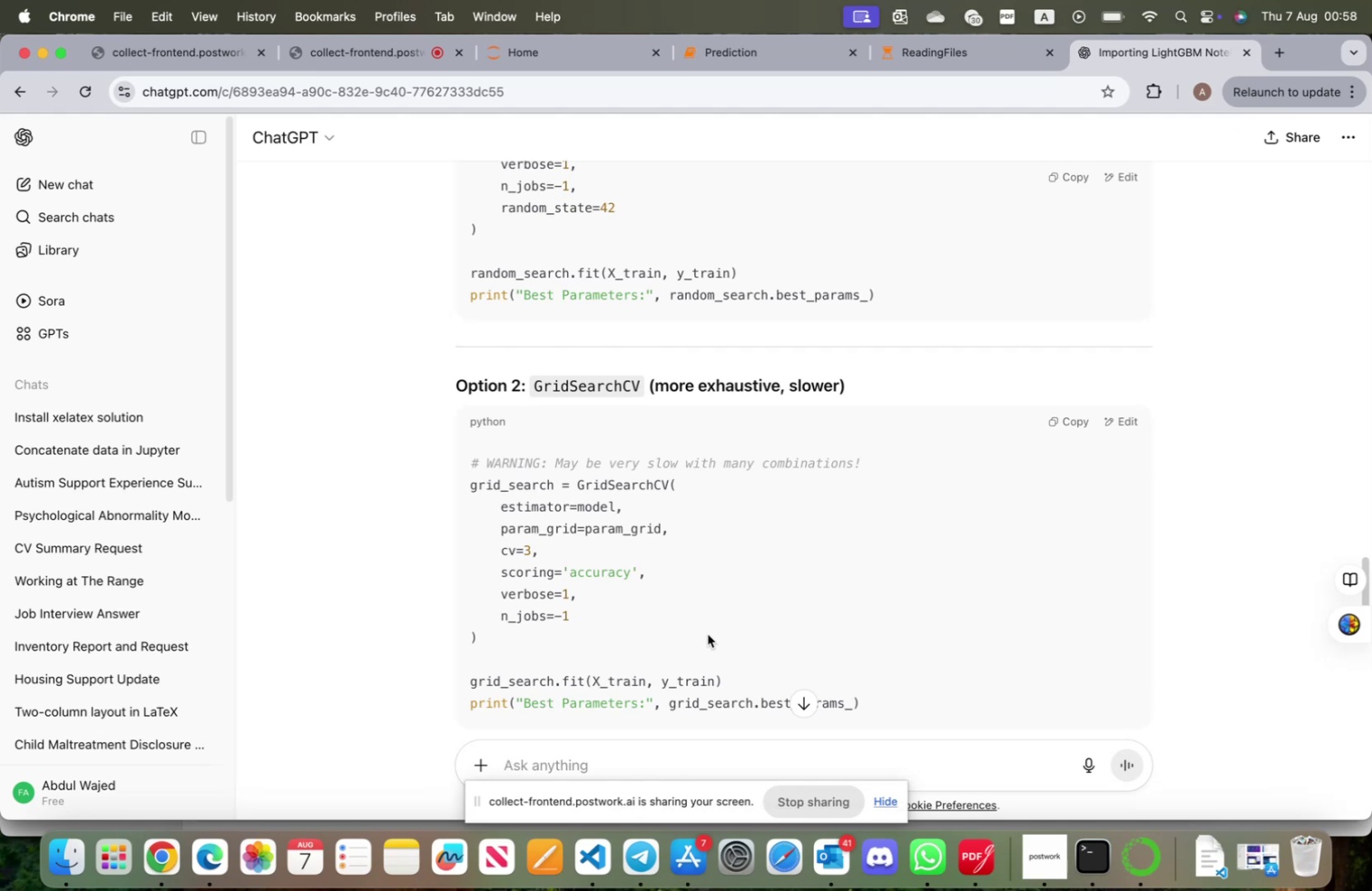 
wait(7.63)
 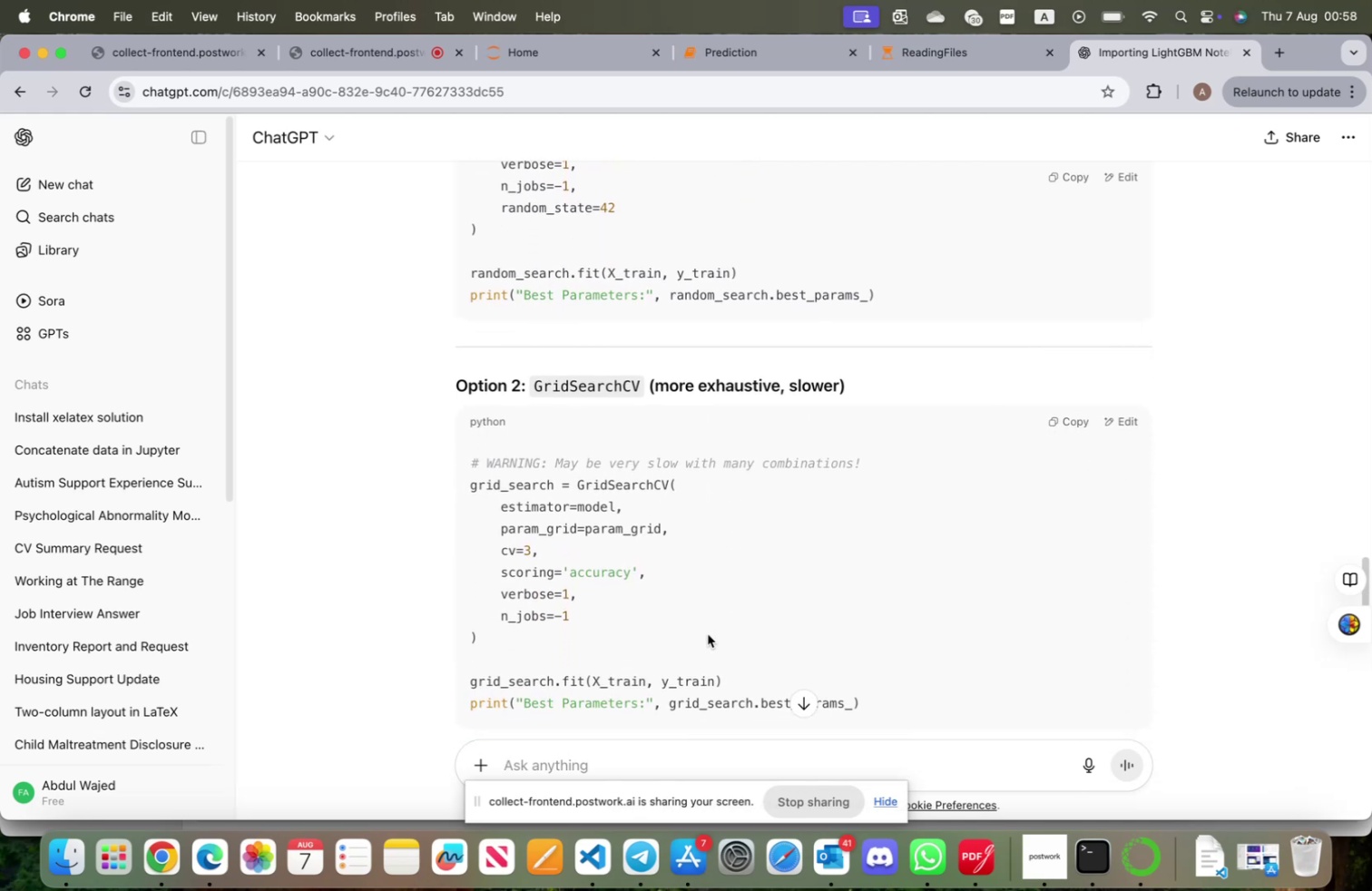 
scroll: coordinate [709, 634], scroll_direction: down, amount: 5.0
 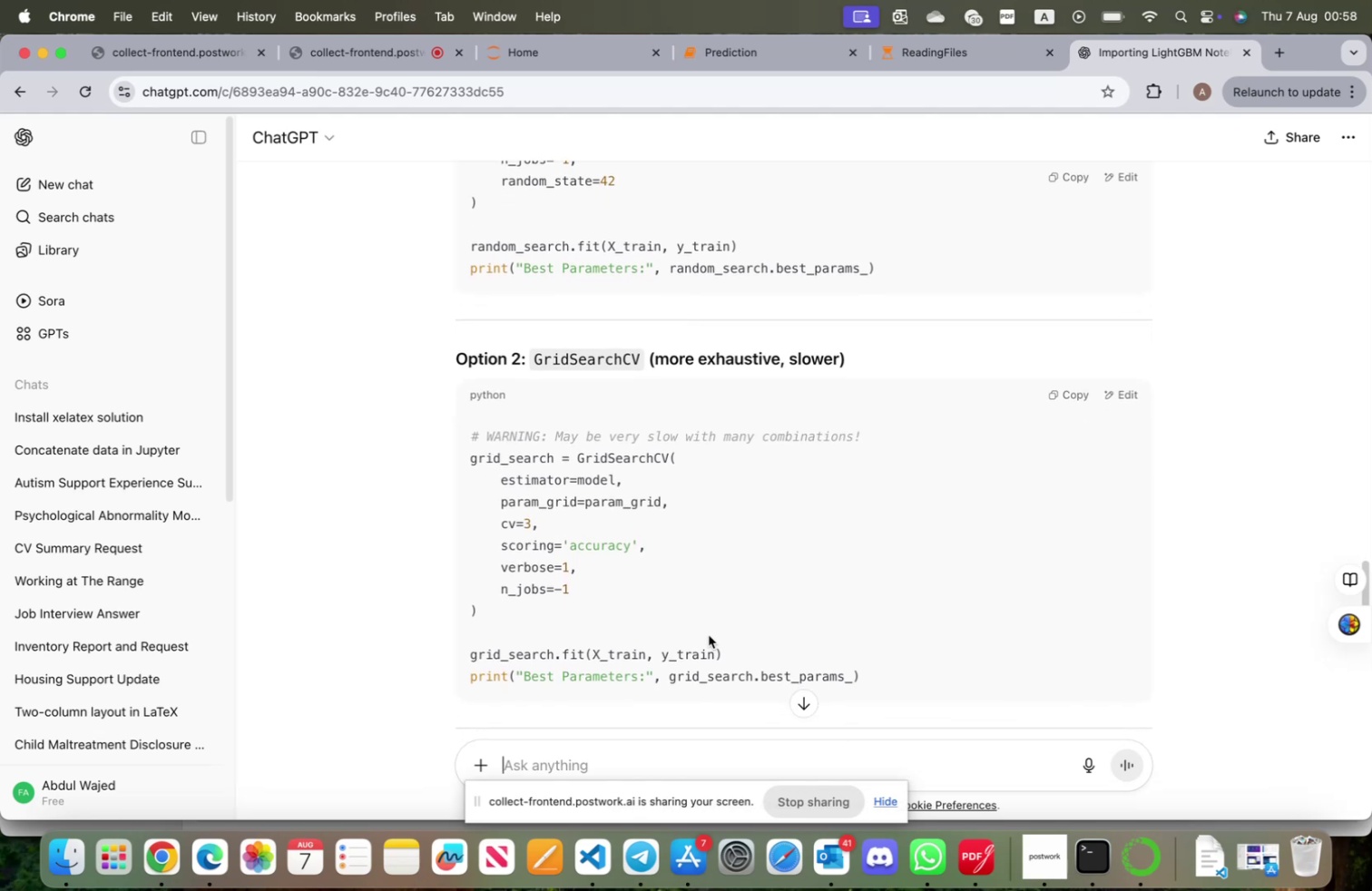 
scroll: coordinate [710, 633], scroll_direction: up, amount: 19.0
 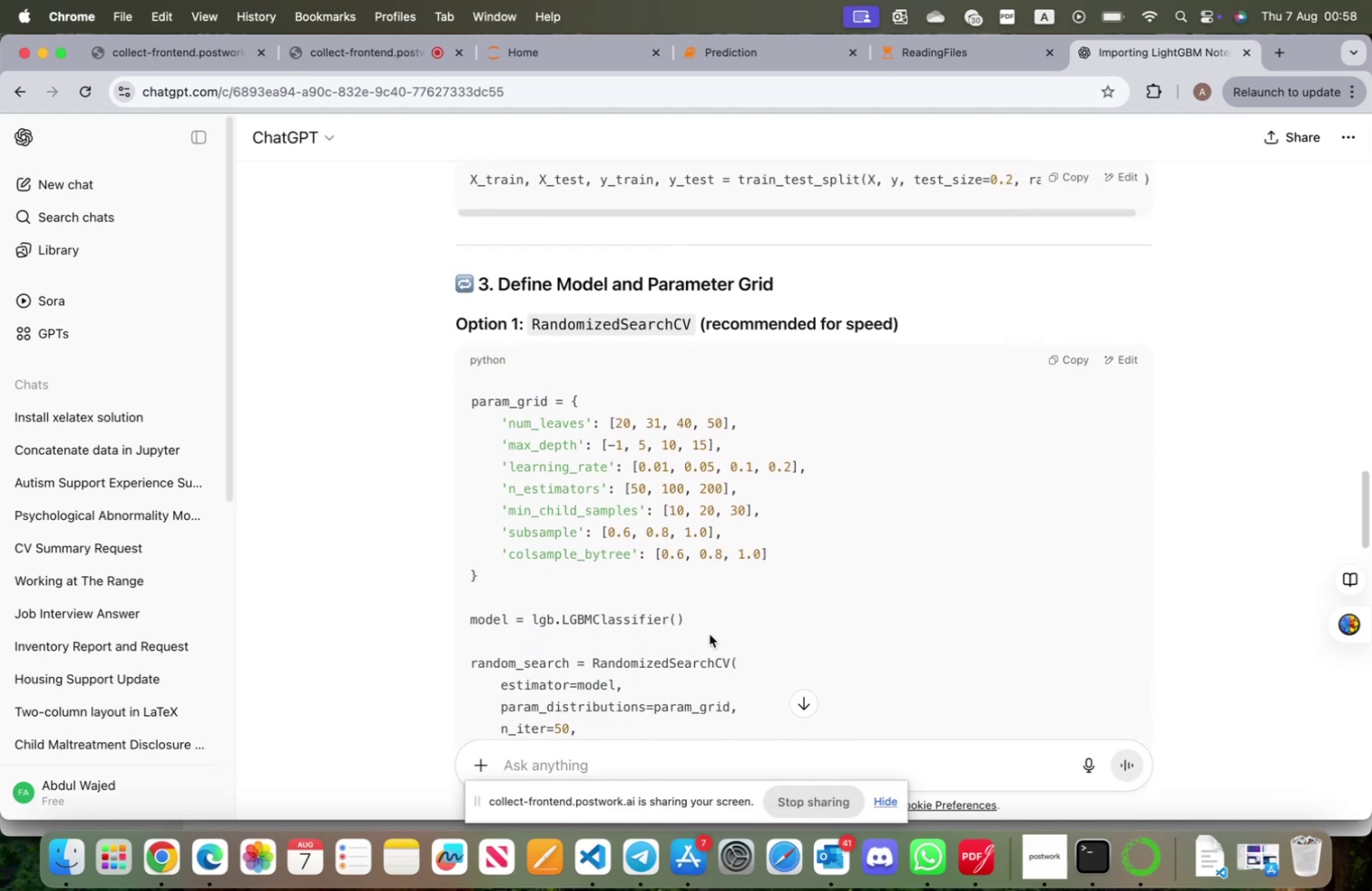 
scroll: coordinate [711, 632], scroll_direction: down, amount: 33.0
 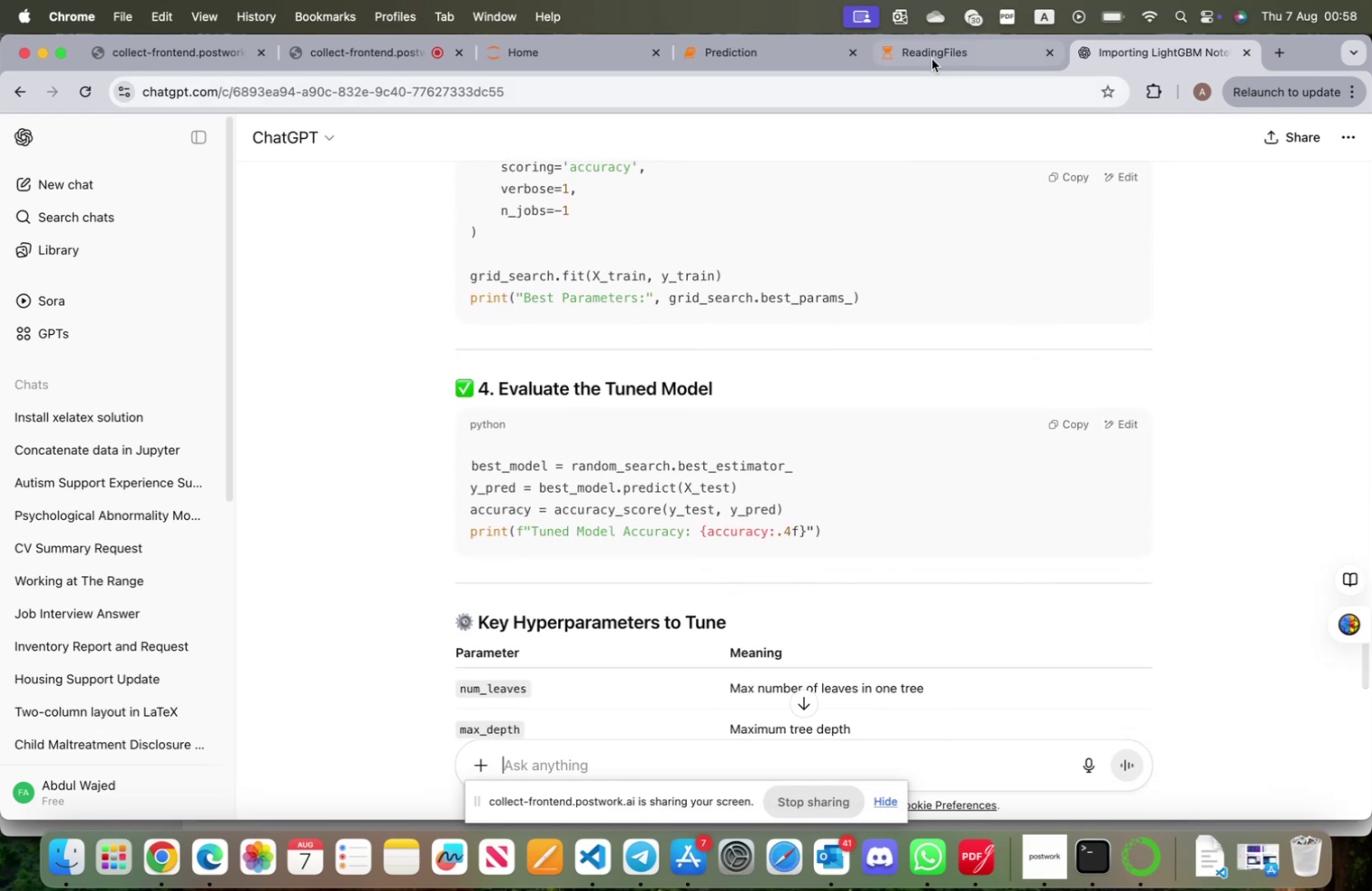 
left_click([932, 59])
 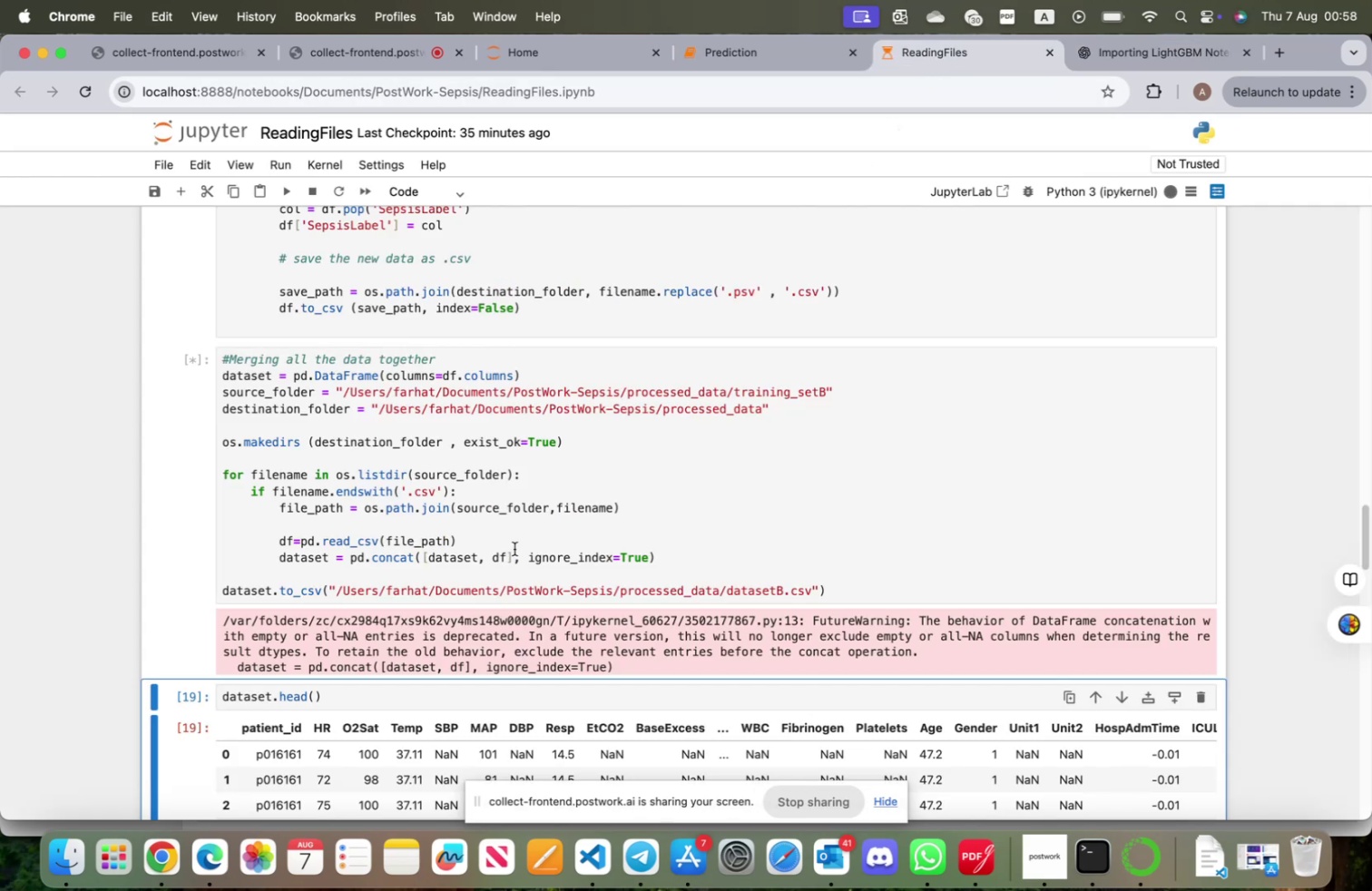 
scroll: coordinate [524, 546], scroll_direction: up, amount: 5.0
 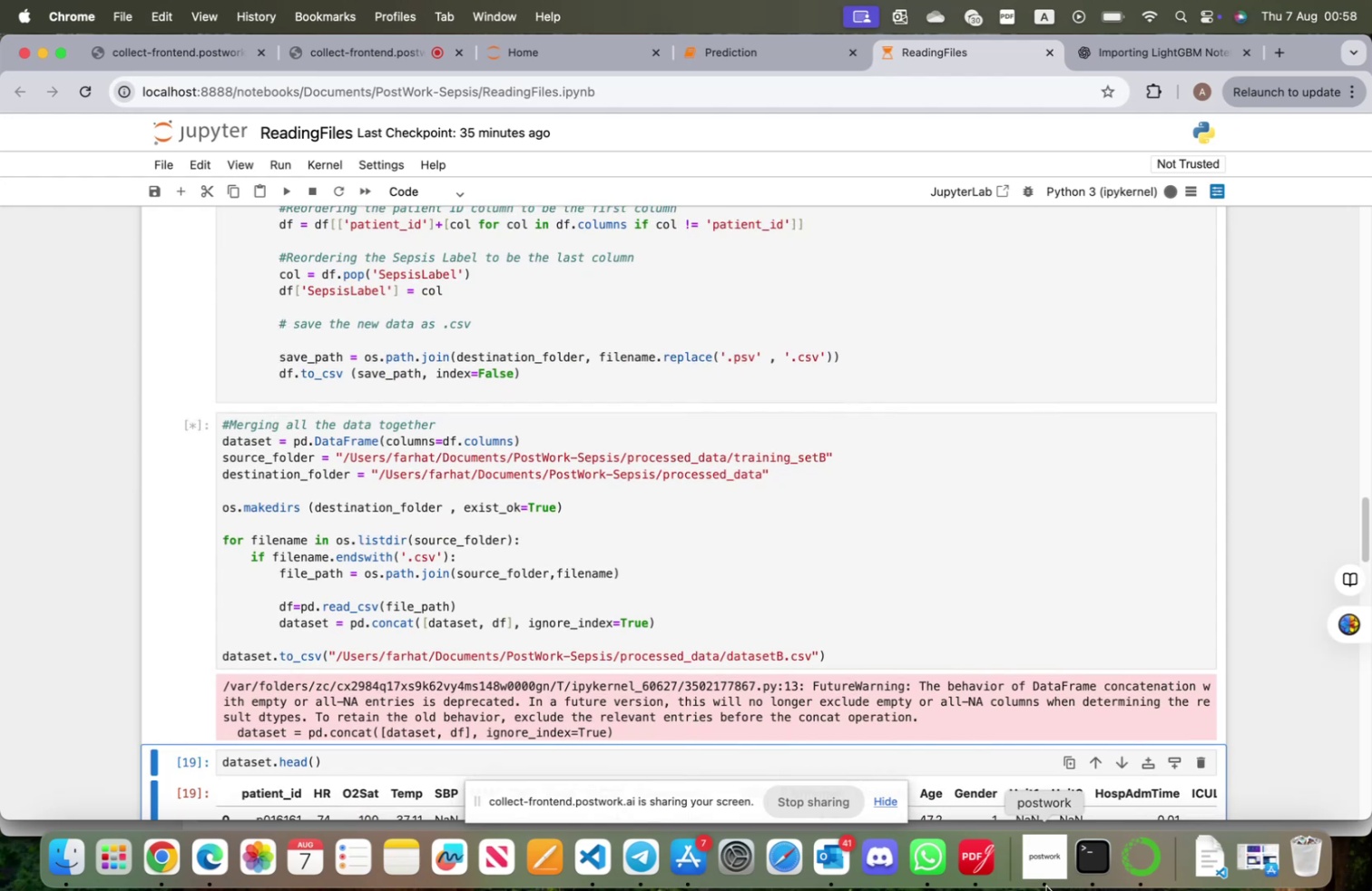 
left_click([1045, 885])
 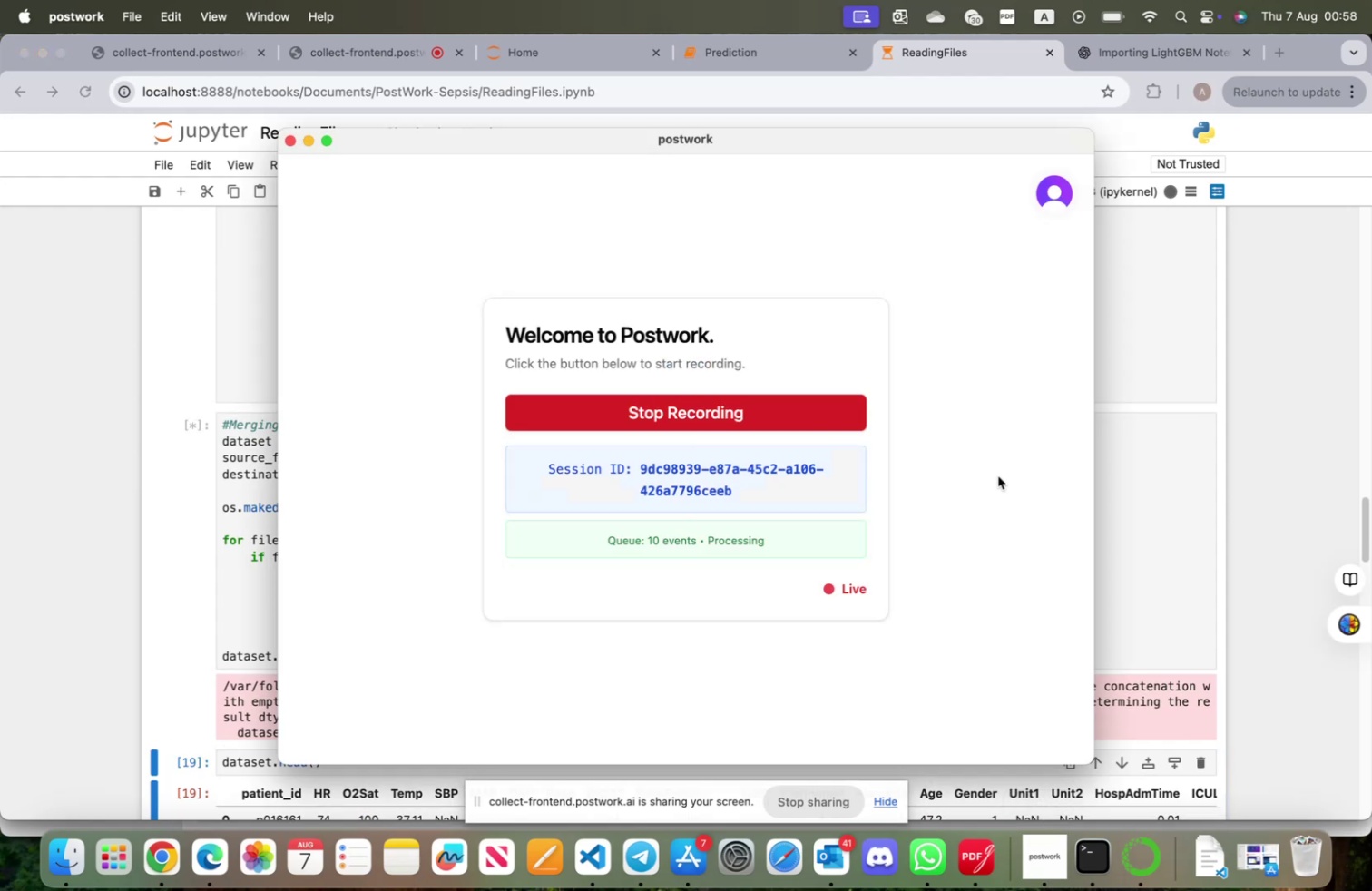 
left_click([1158, 461])
 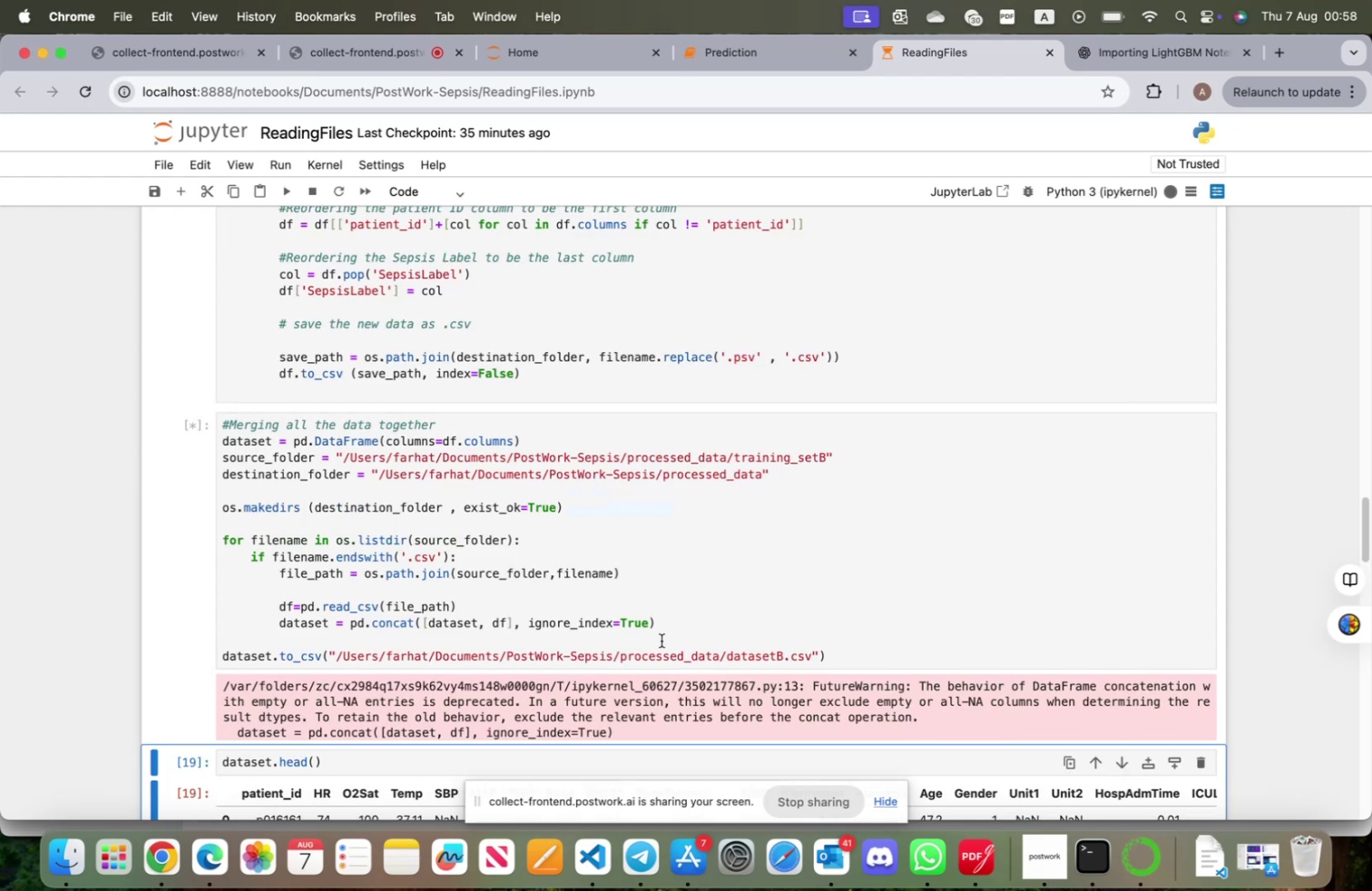 
scroll: coordinate [664, 641], scroll_direction: down, amount: 37.0
 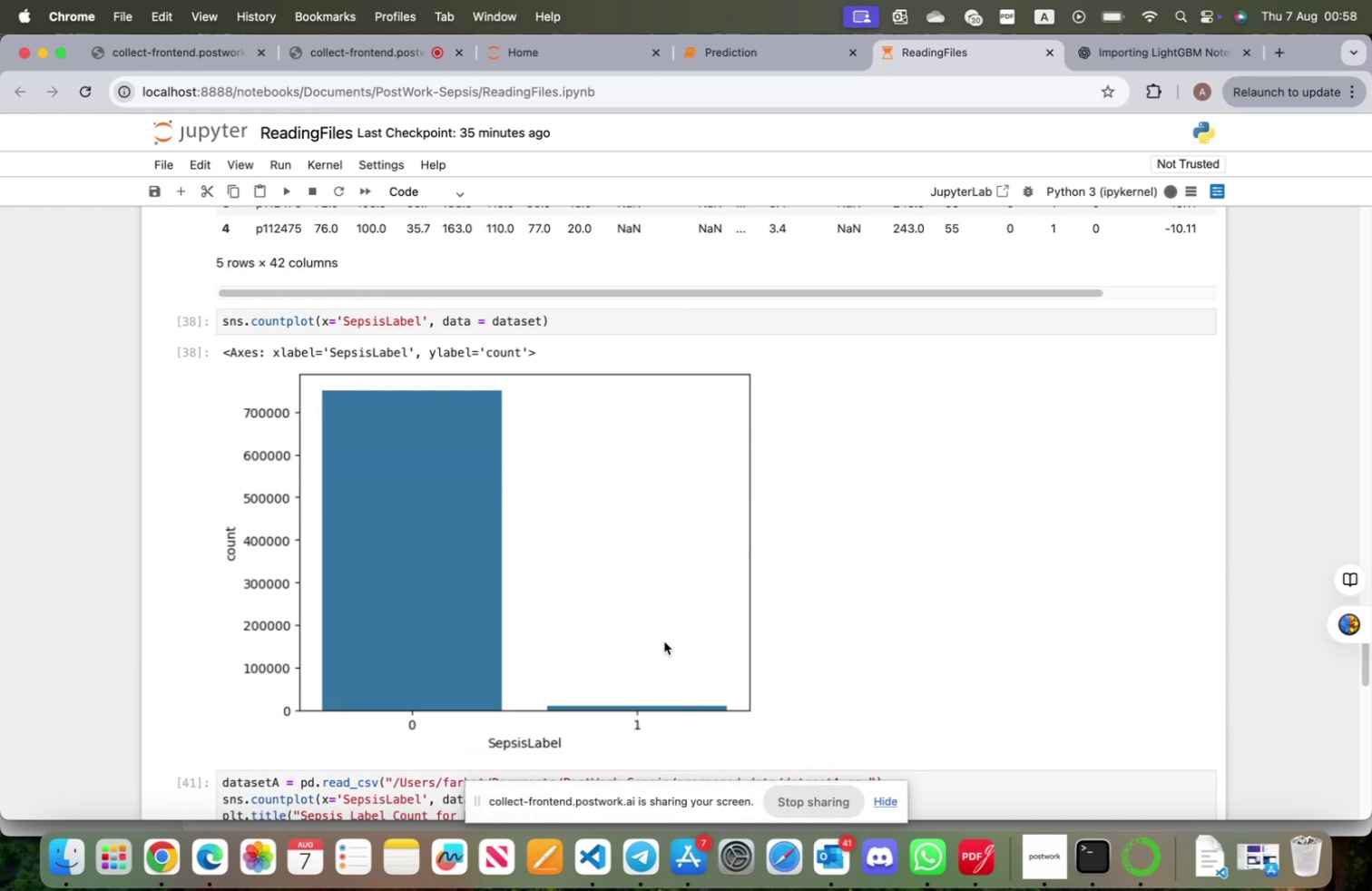 
scroll: coordinate [665, 634], scroll_direction: up, amount: 135.0
 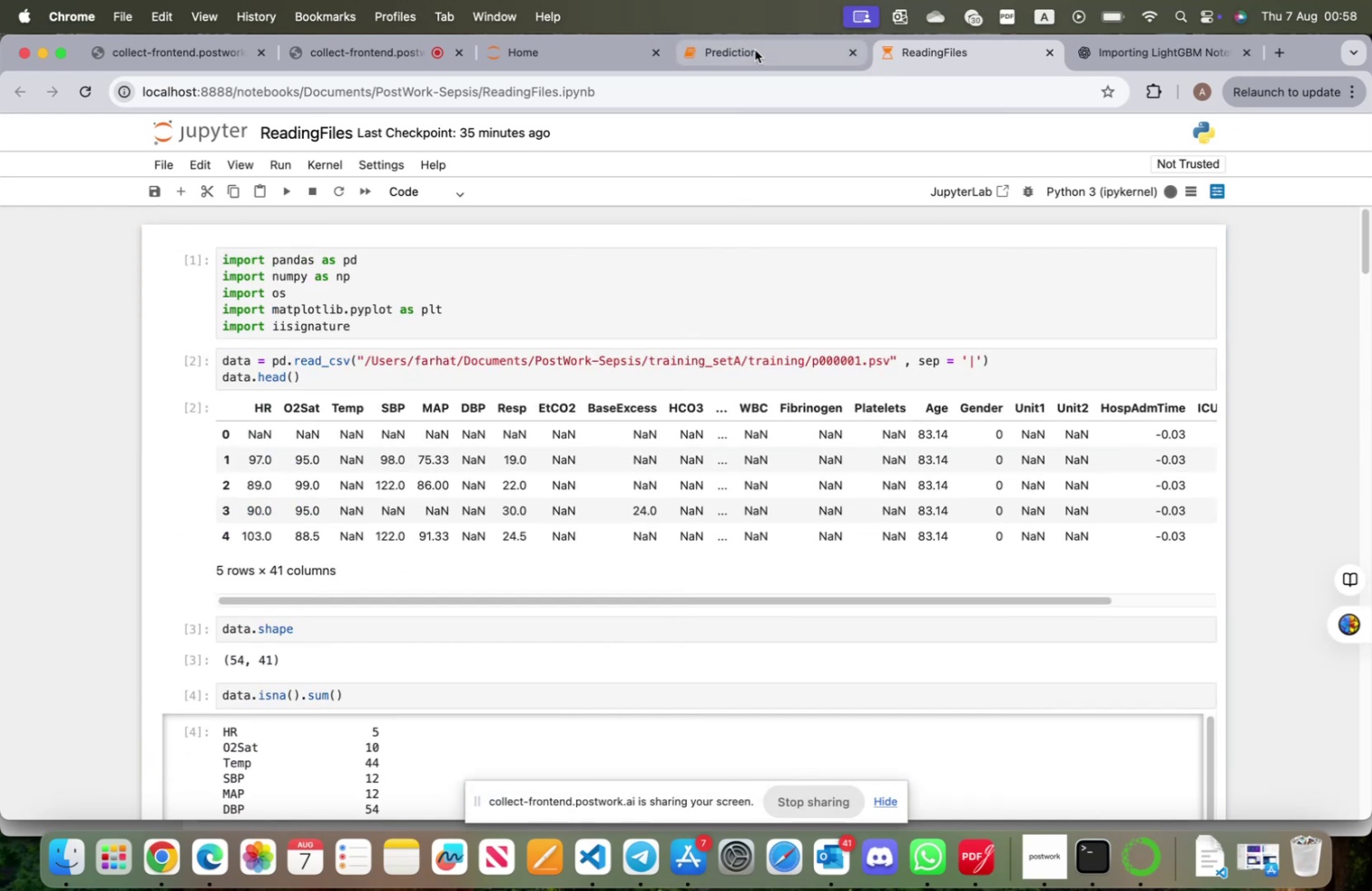 
left_click([755, 50])
 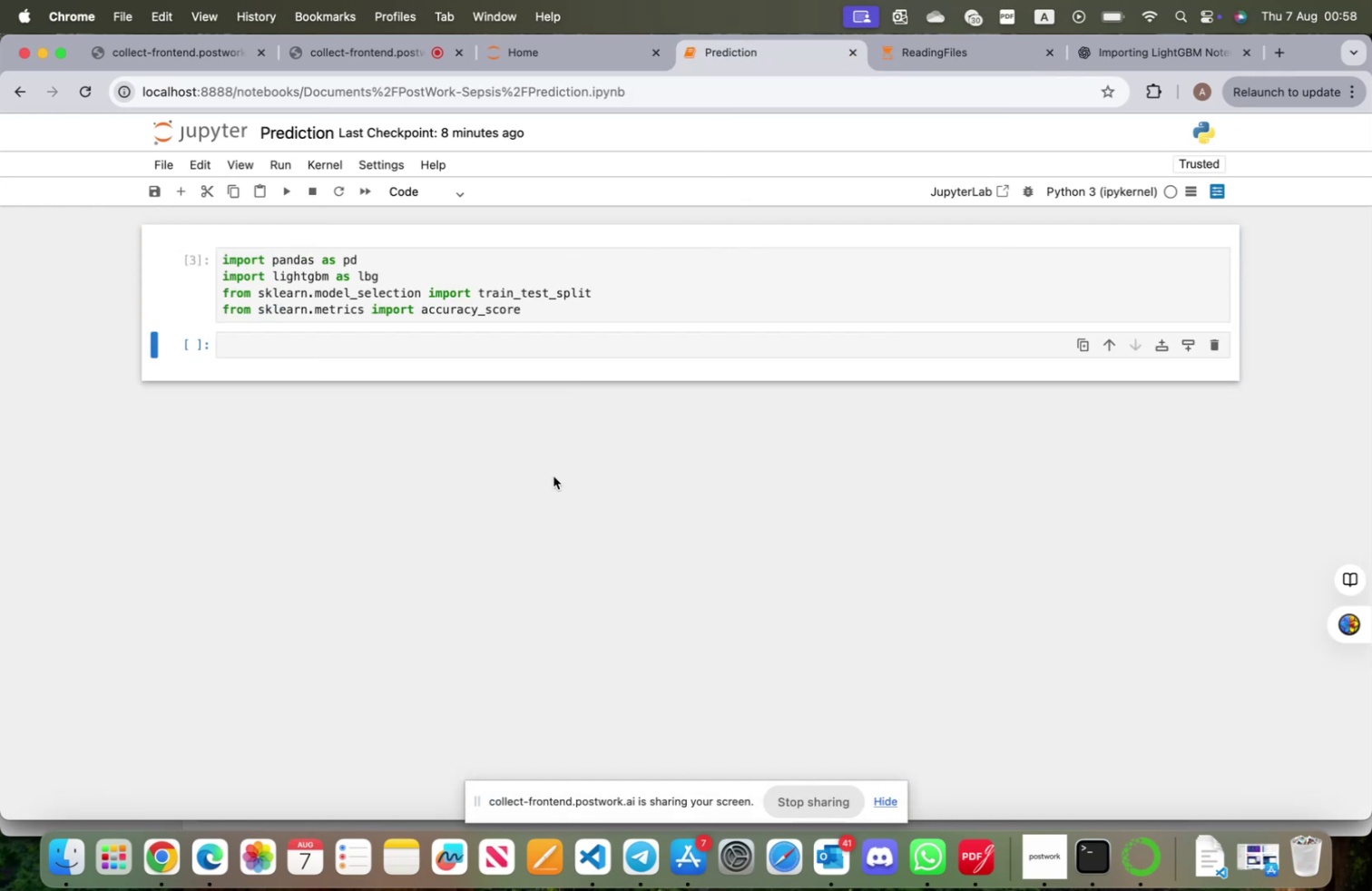 
scroll: coordinate [556, 484], scroll_direction: up, amount: 4.0
 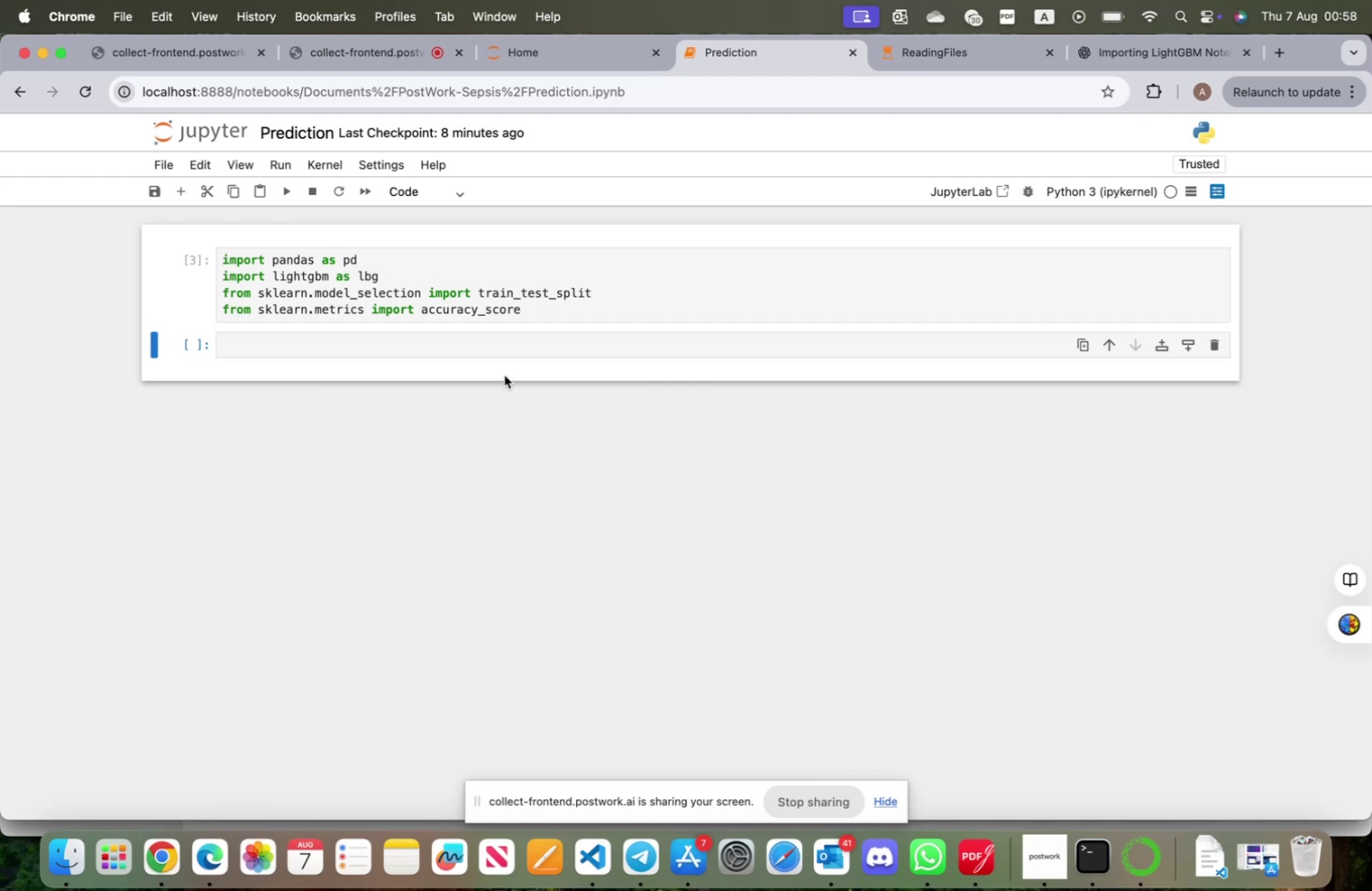 
wait(5.66)
 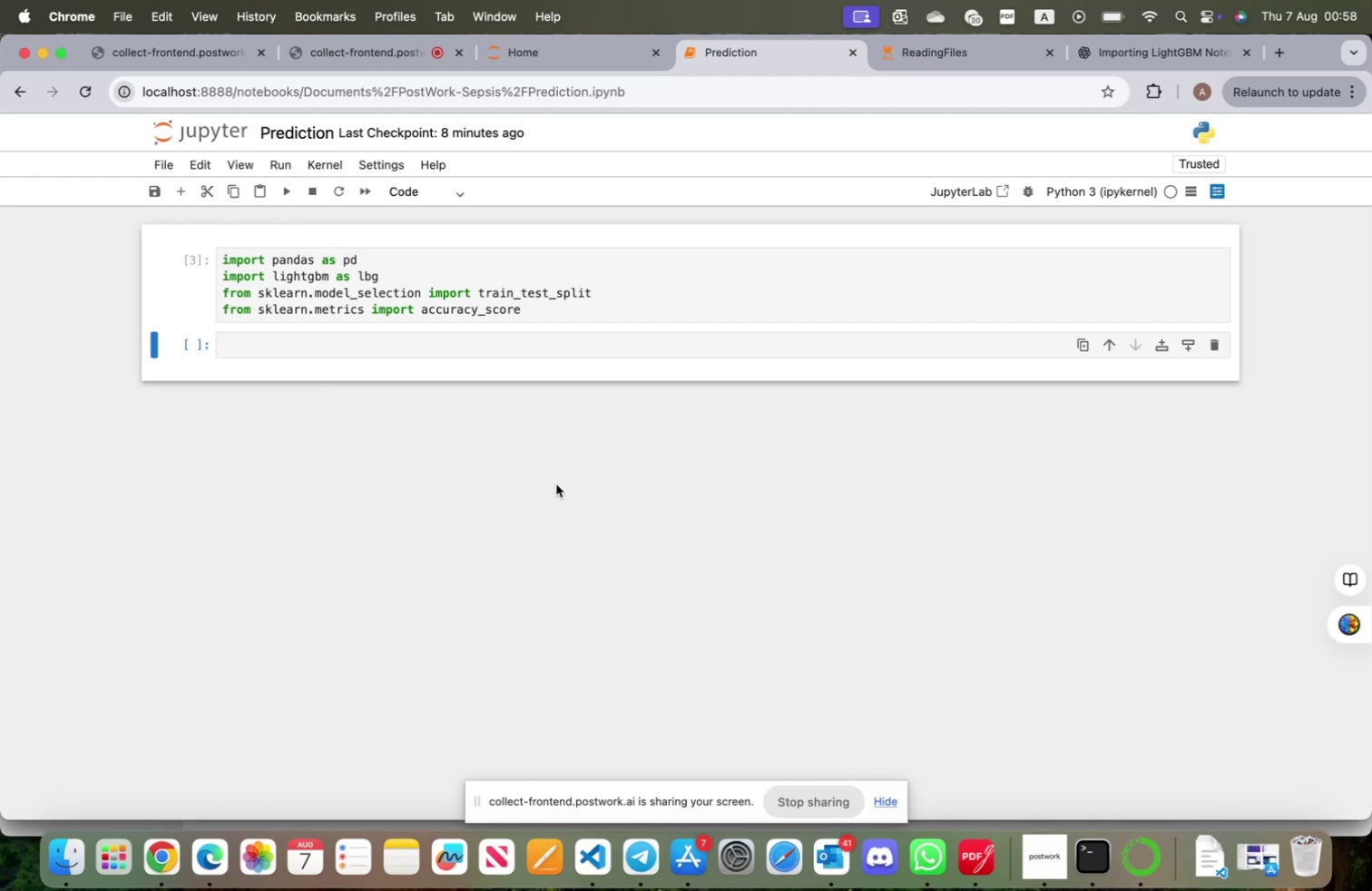 
left_click([581, 48])
 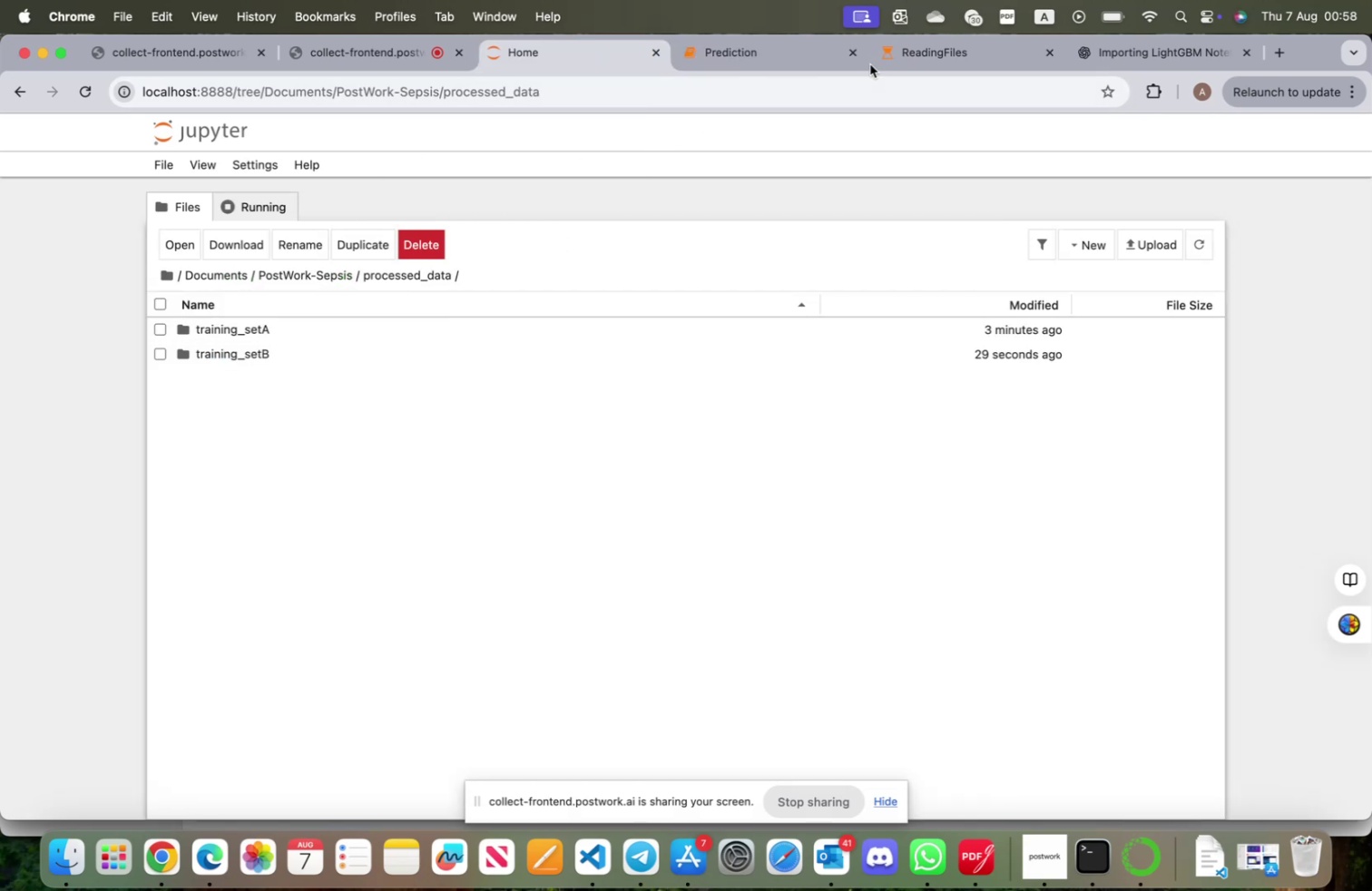 
left_click([916, 51])
 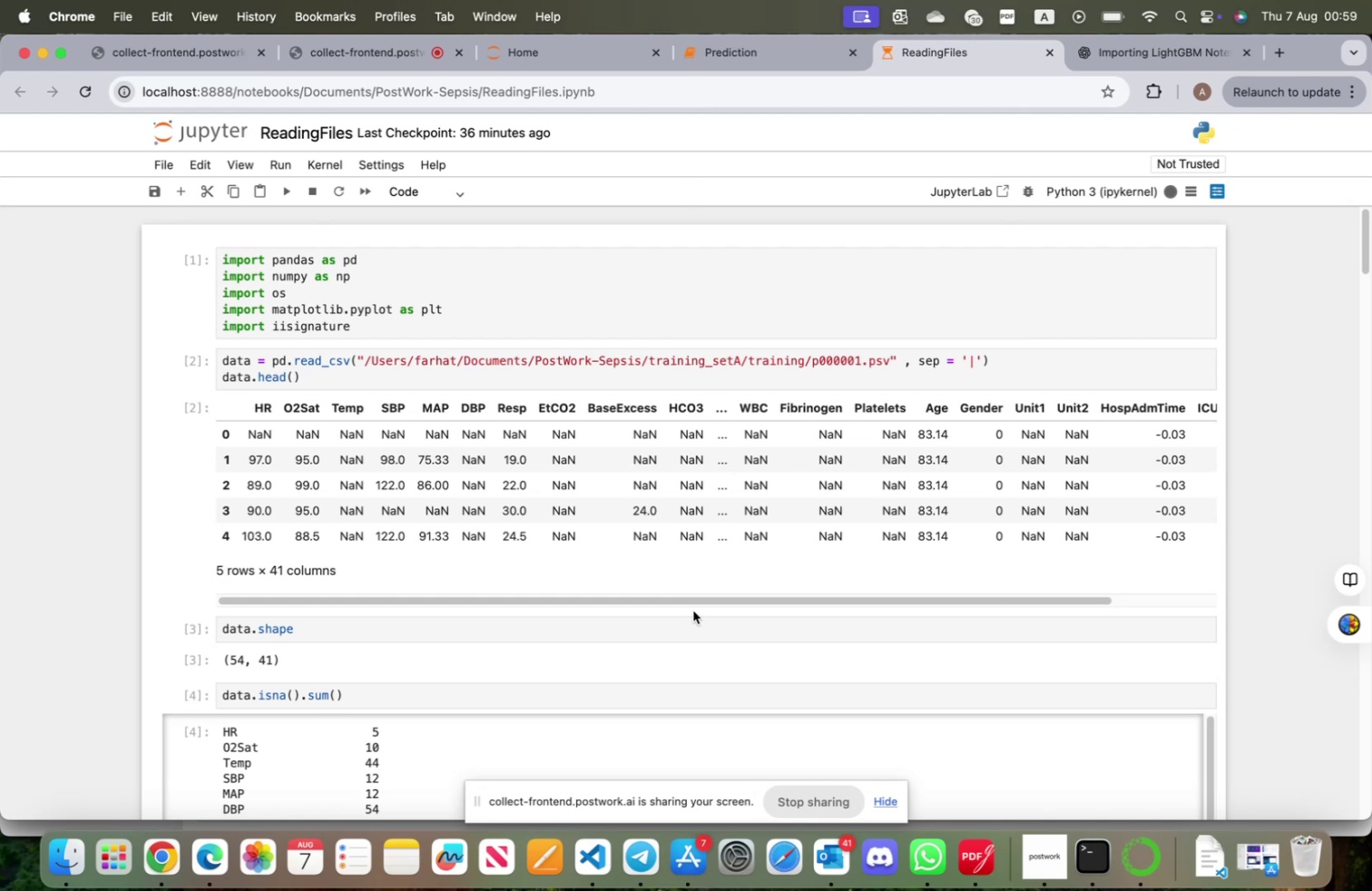 
wait(12.38)
 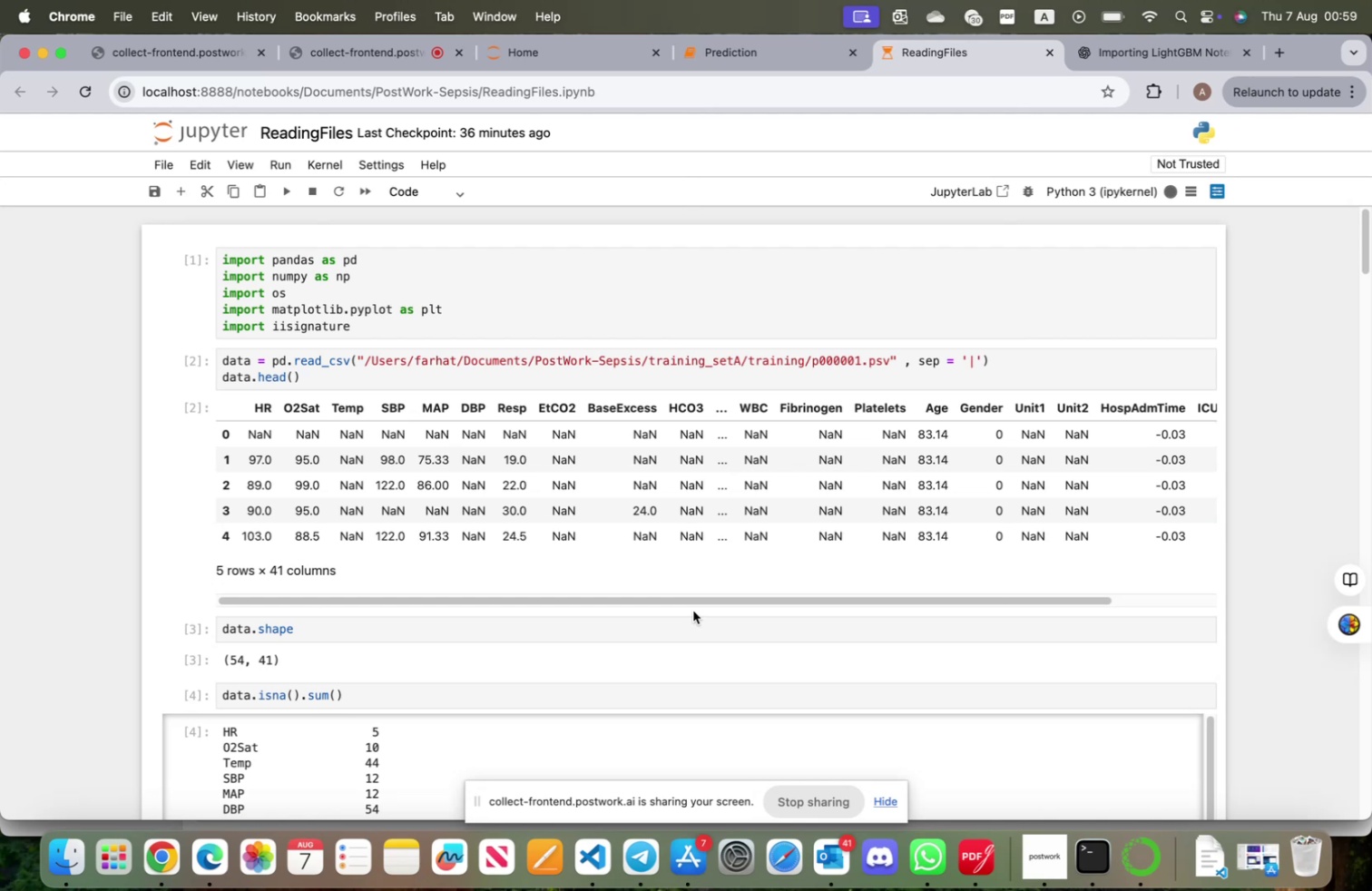 
left_click([755, 64])
 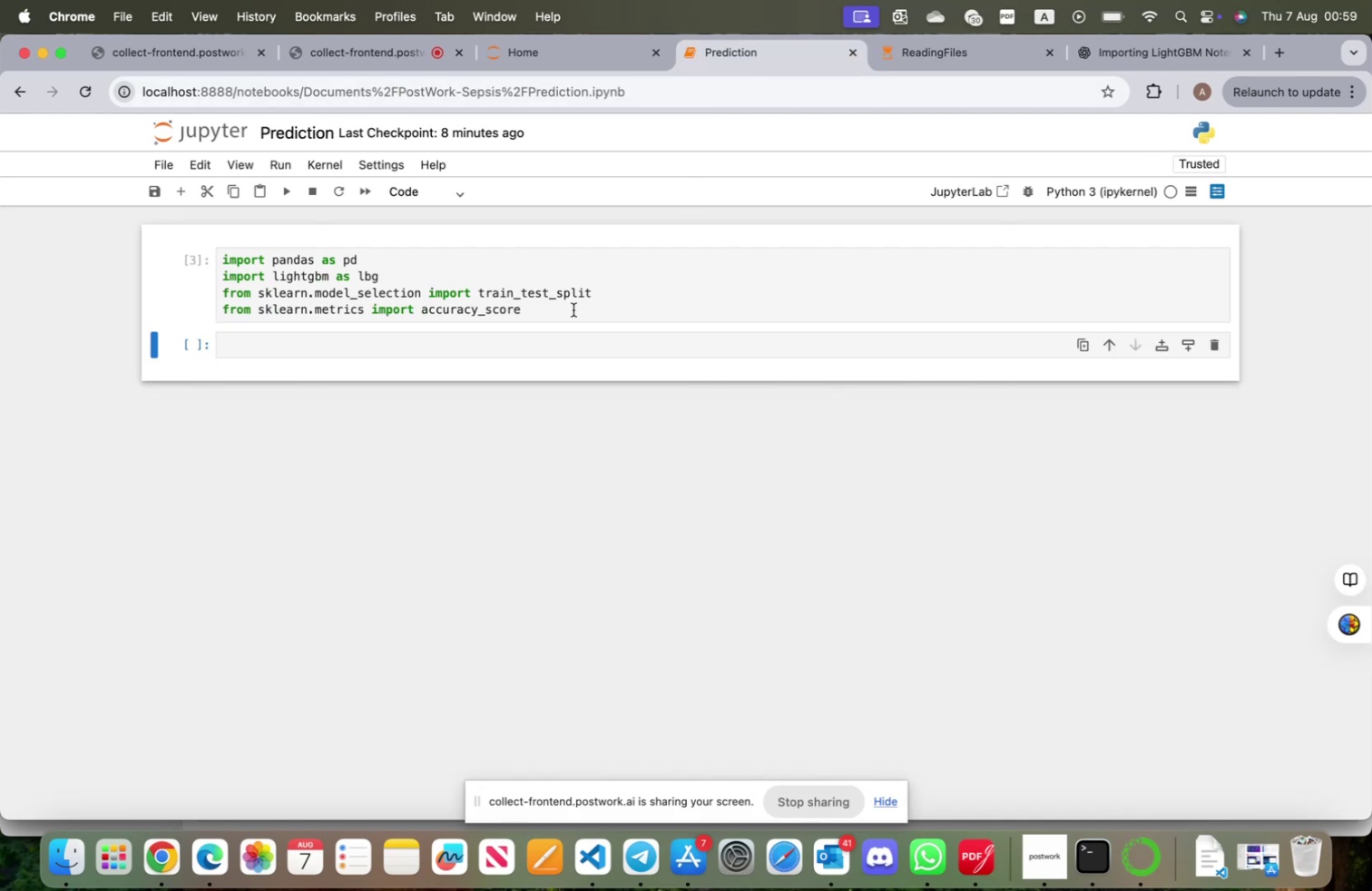 
left_click([573, 313])
 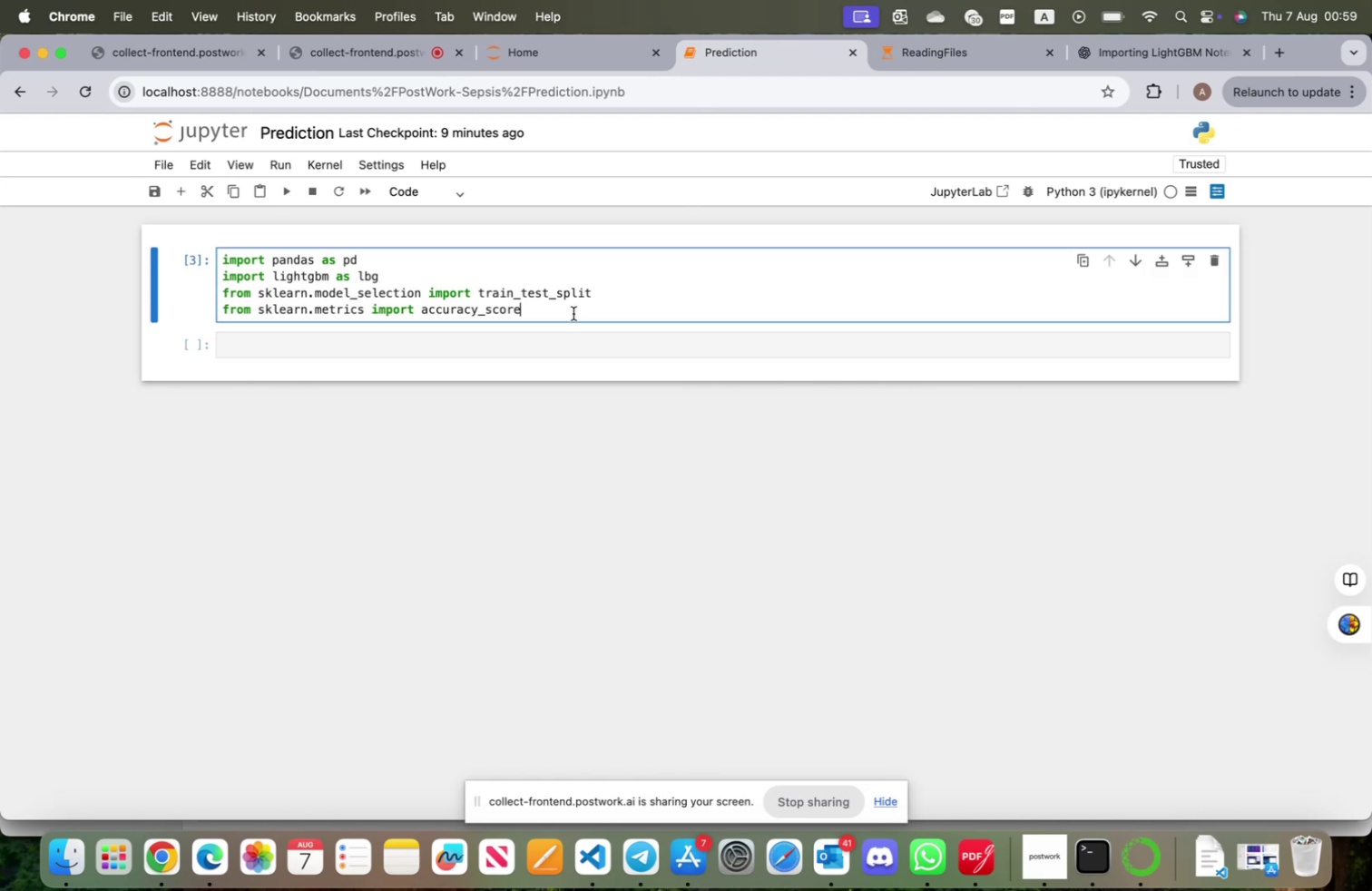 
key(Enter)
 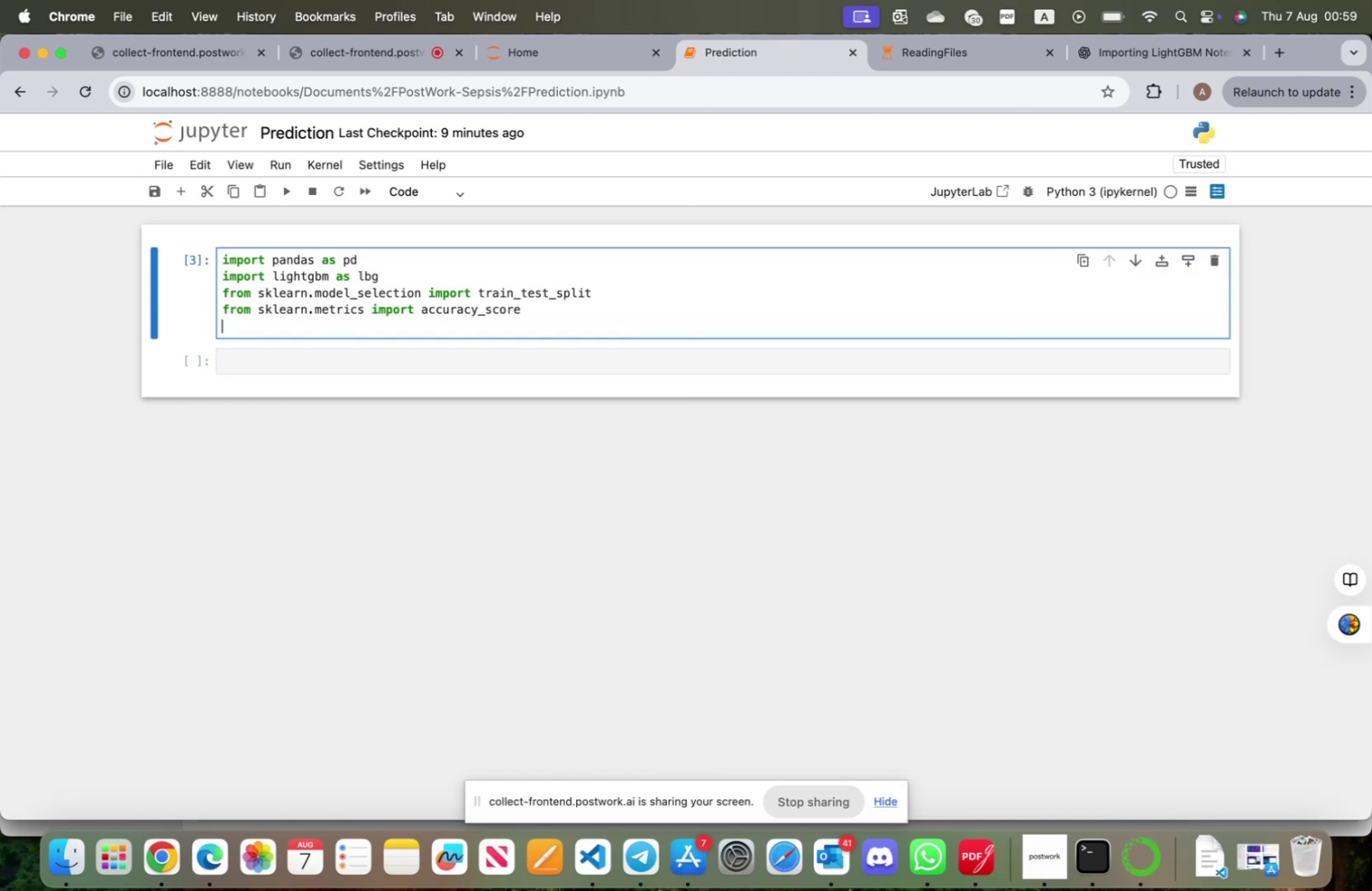 
type(import seaborn as sns)
key(Backspace)
type(s)
 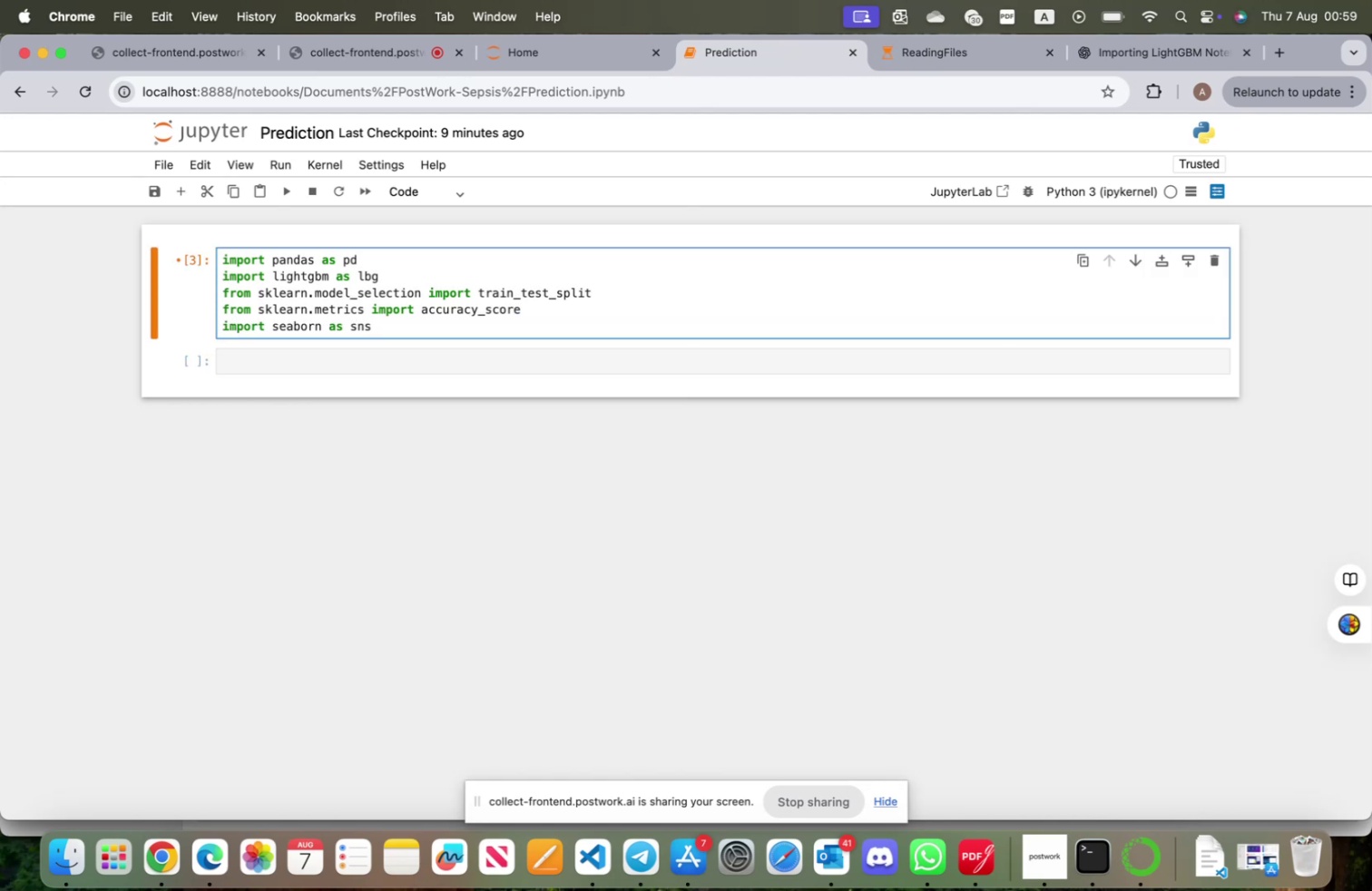 
key(Enter)
 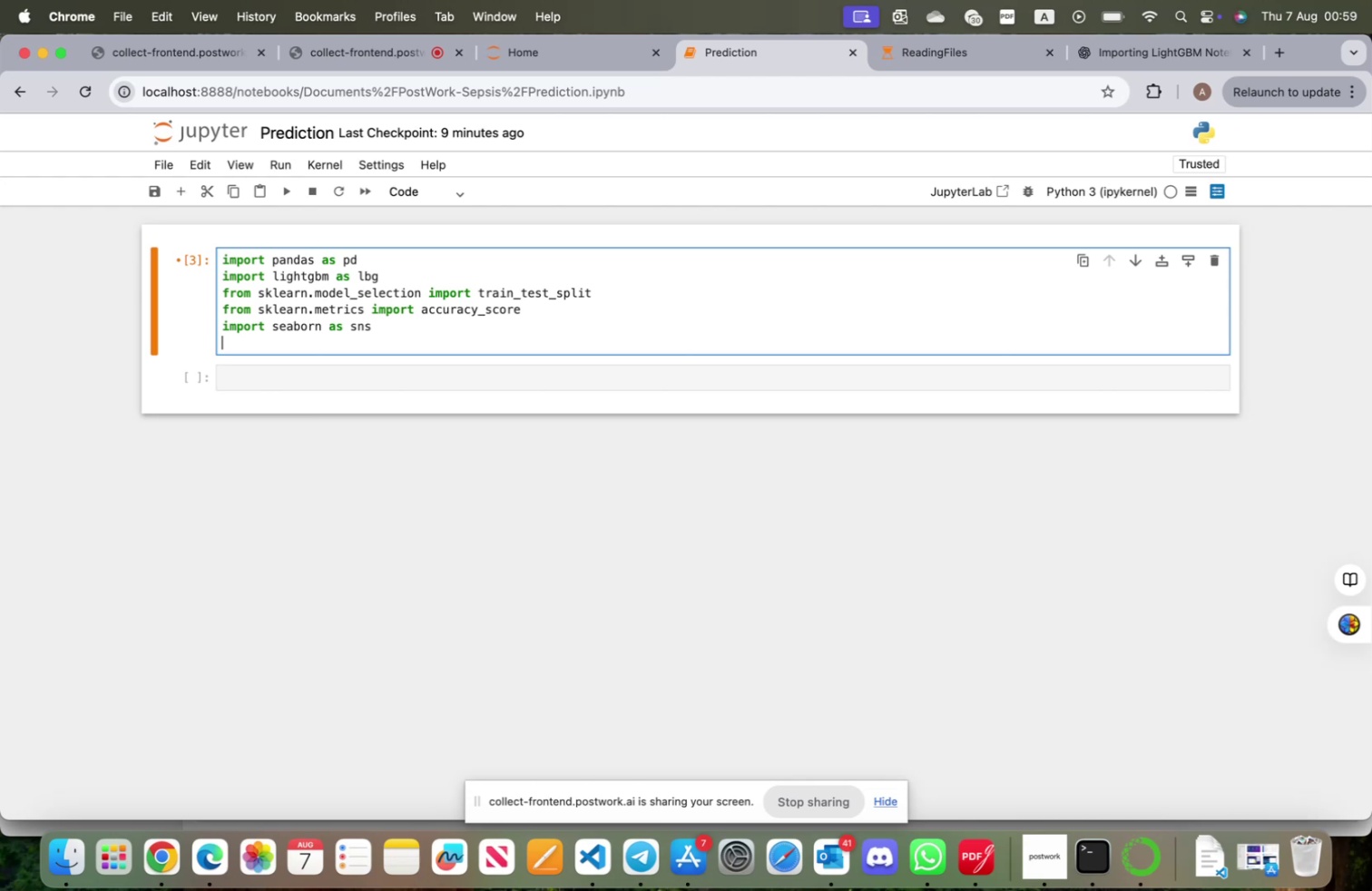 
type(import matplotlib.pyl)
key(Backspace)
type(plot as plt)
 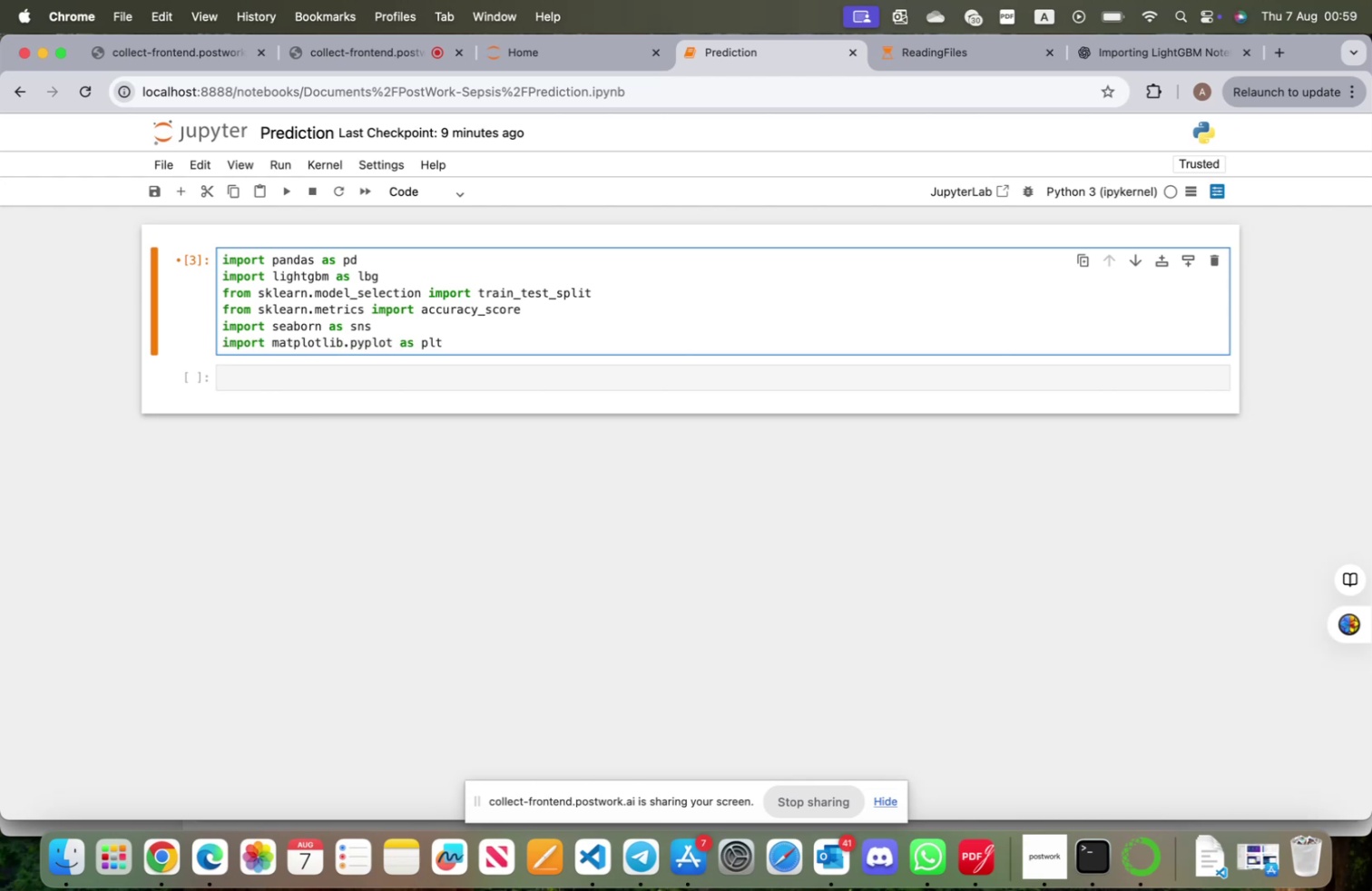 
key(Shift+Enter)
 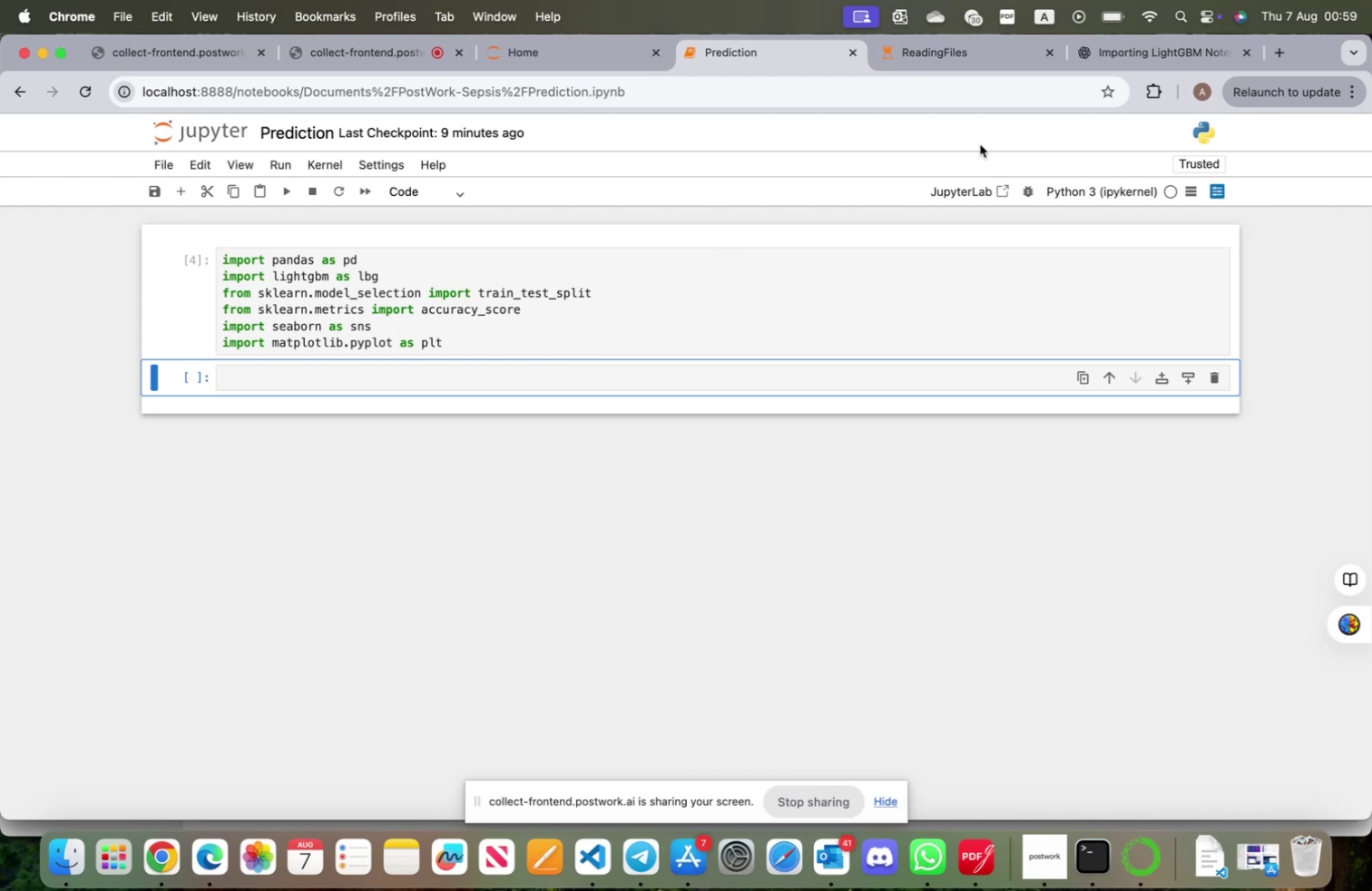 
left_click([965, 53])
 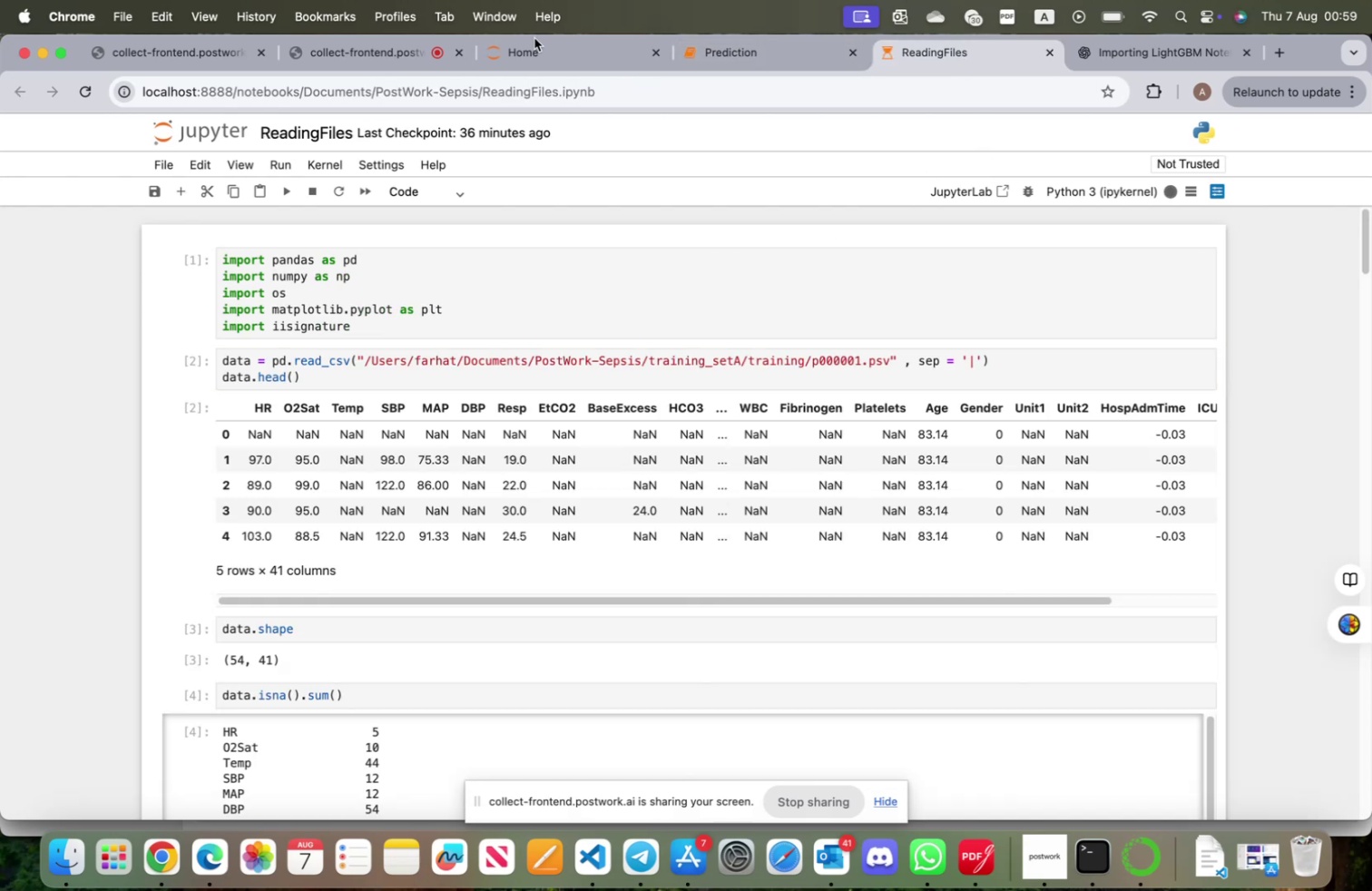 
left_click([564, 63])
 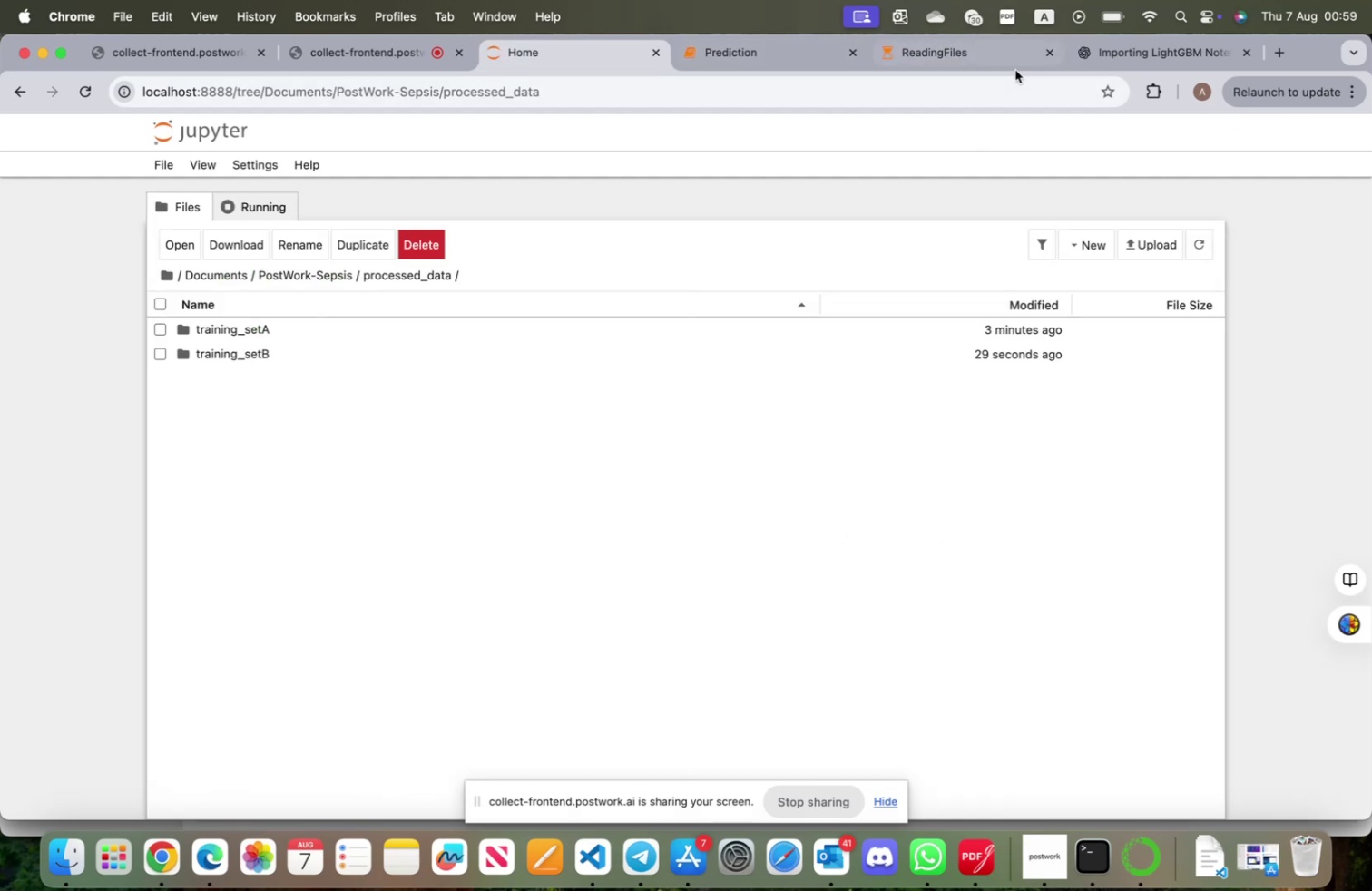 
left_click([965, 50])
 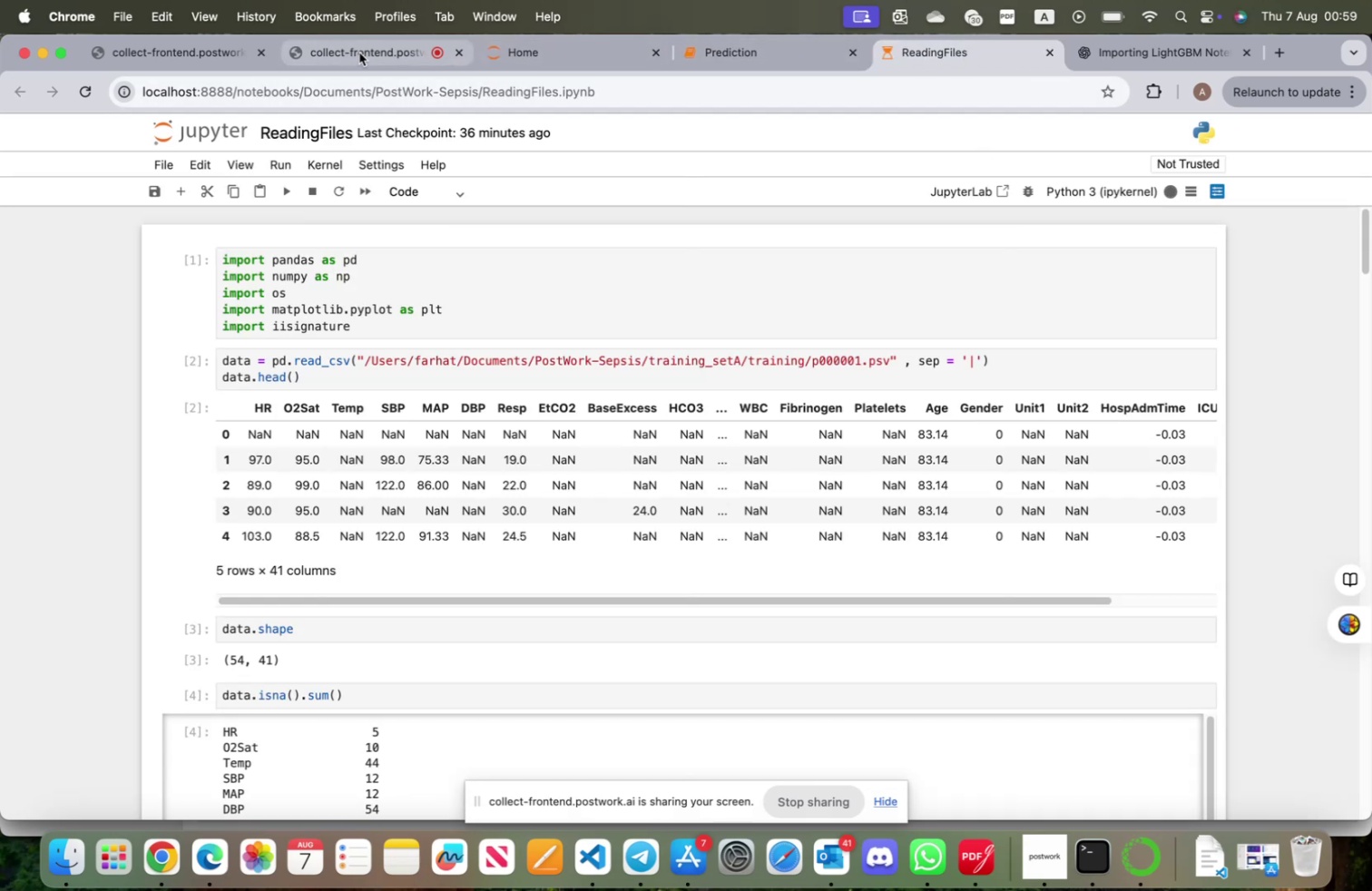 
left_click([359, 53])
 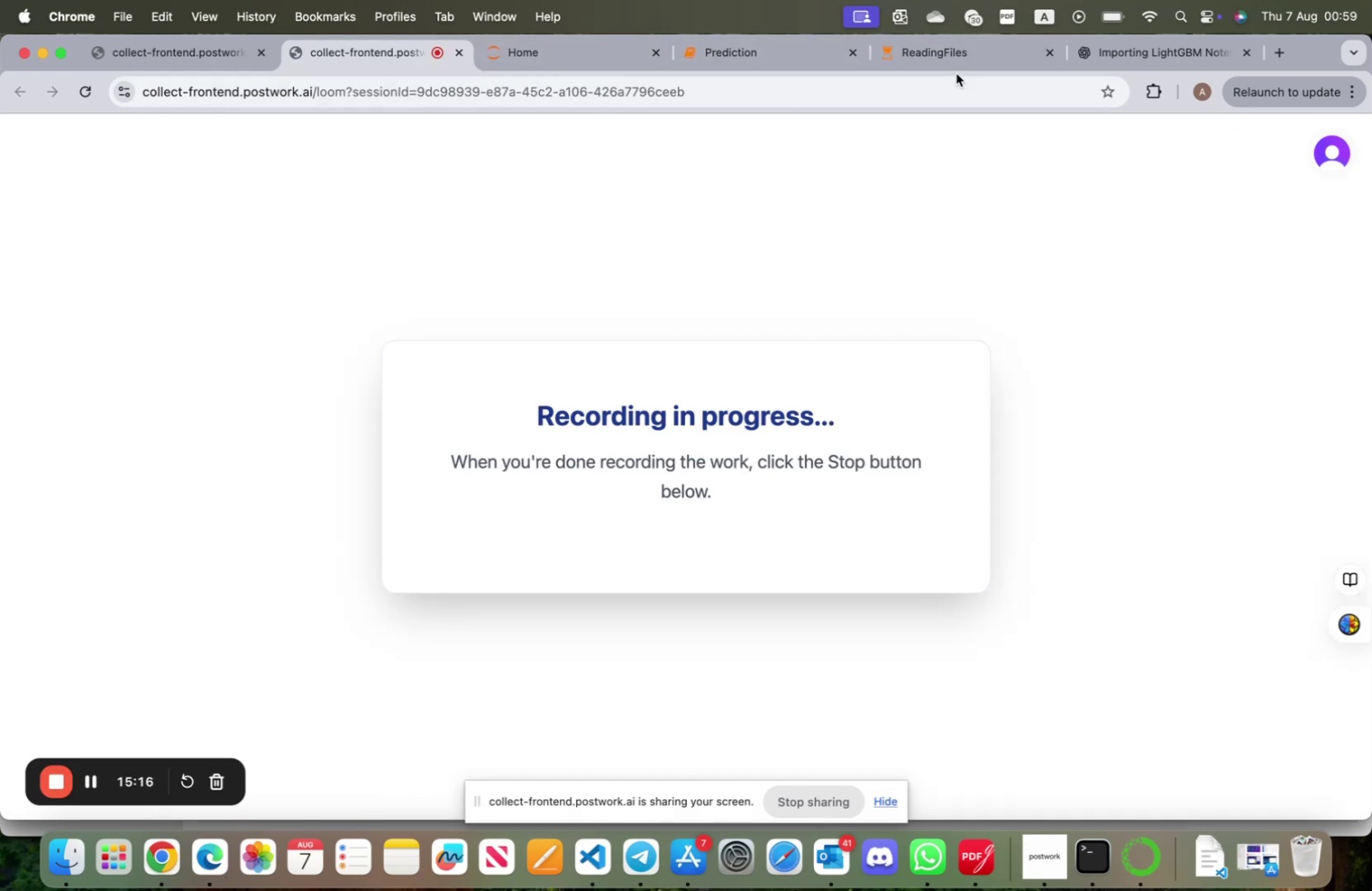 
left_click([952, 62])
 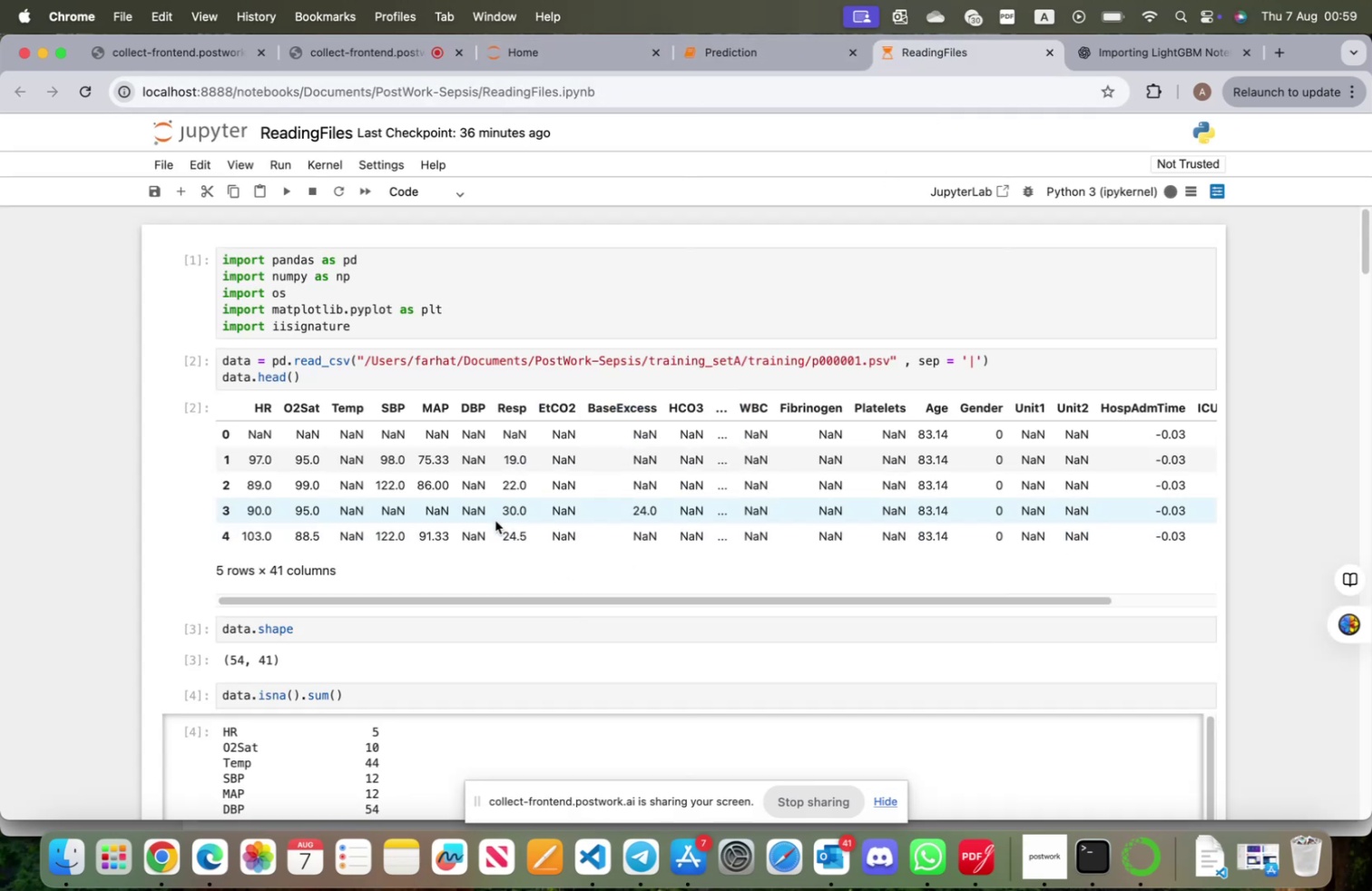 
scroll: coordinate [504, 546], scroll_direction: down, amount: 76.0
 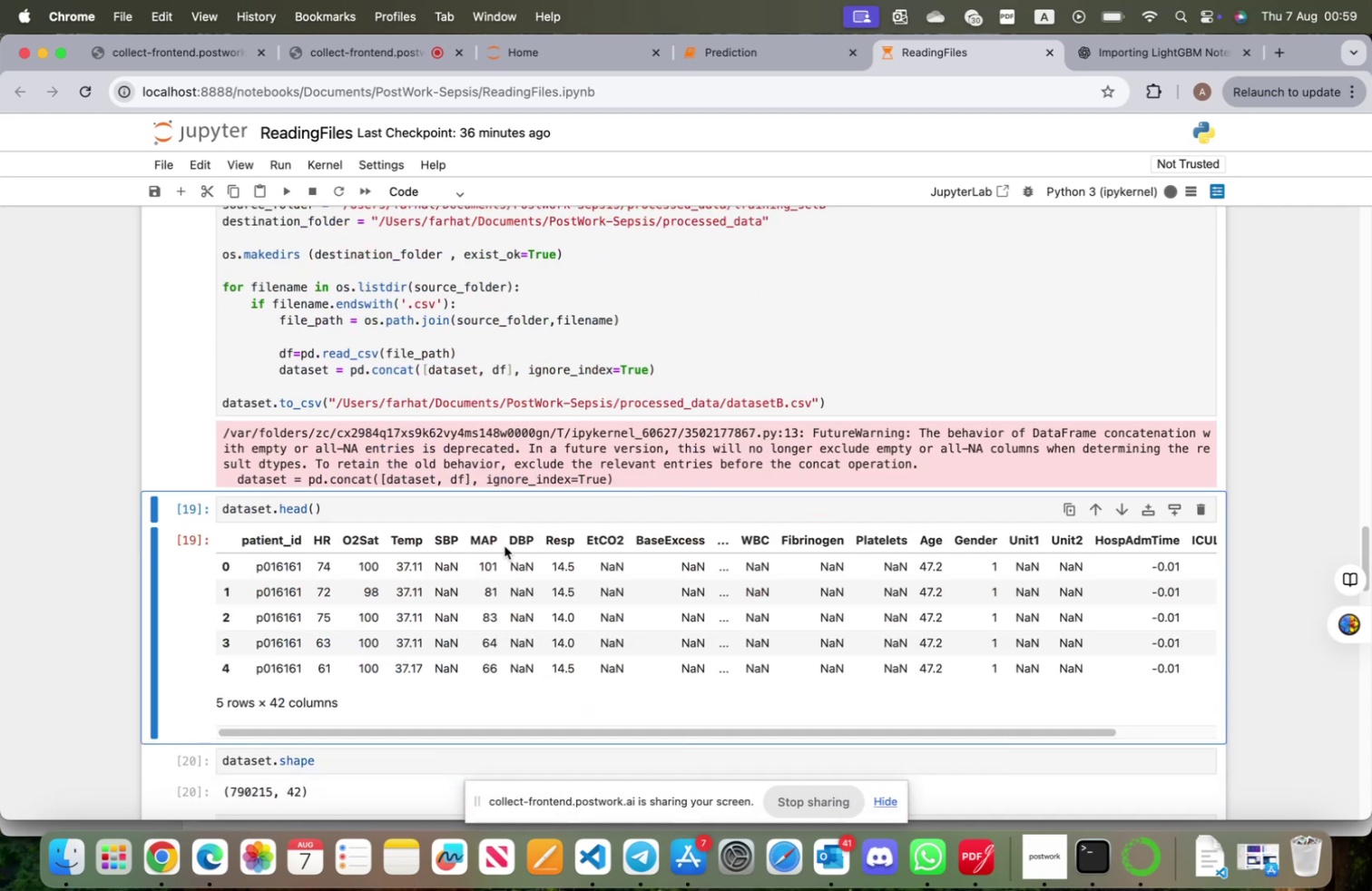 
scroll: coordinate [505, 544], scroll_direction: up, amount: 6.0
 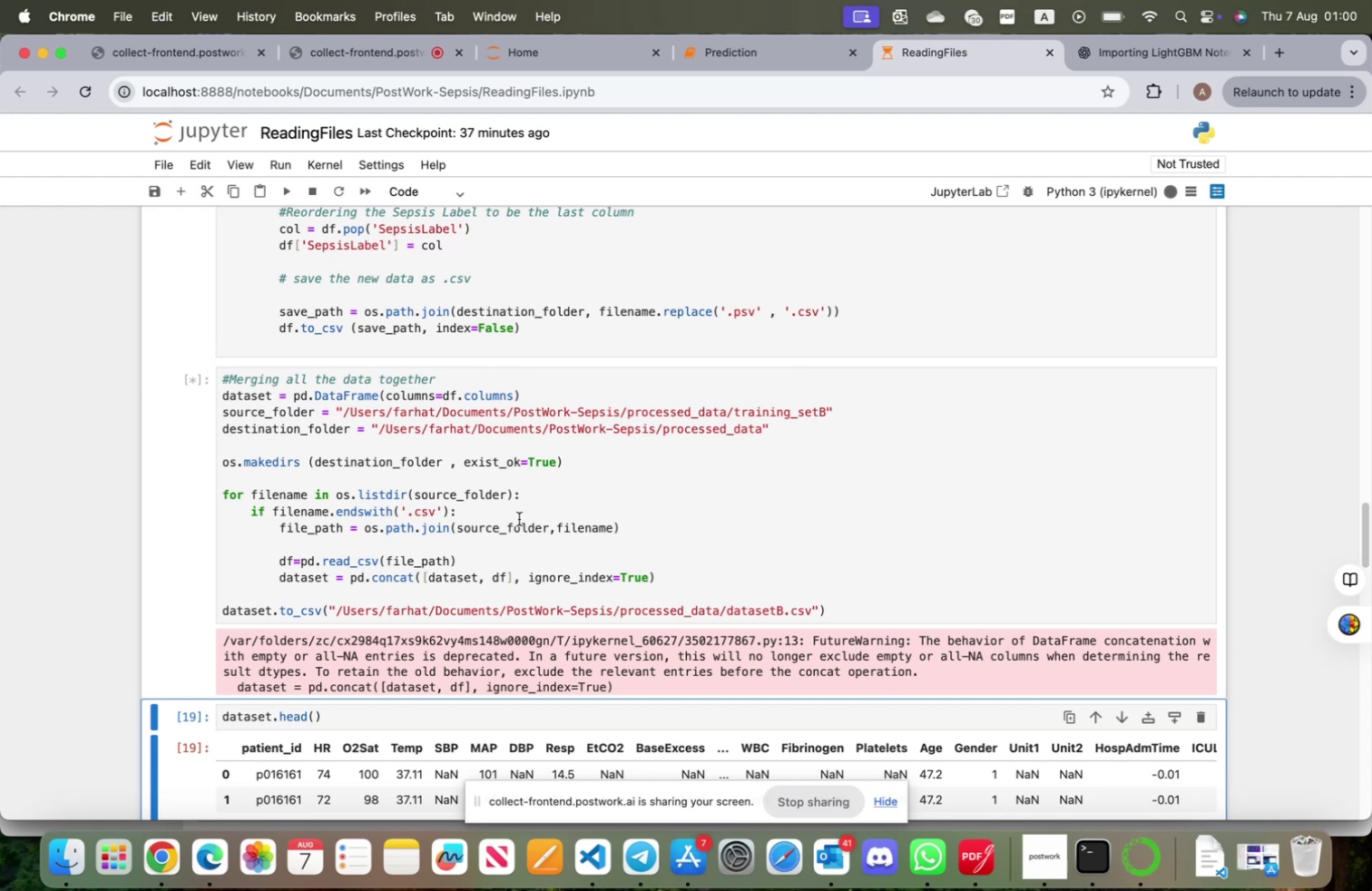 
wait(64.25)
 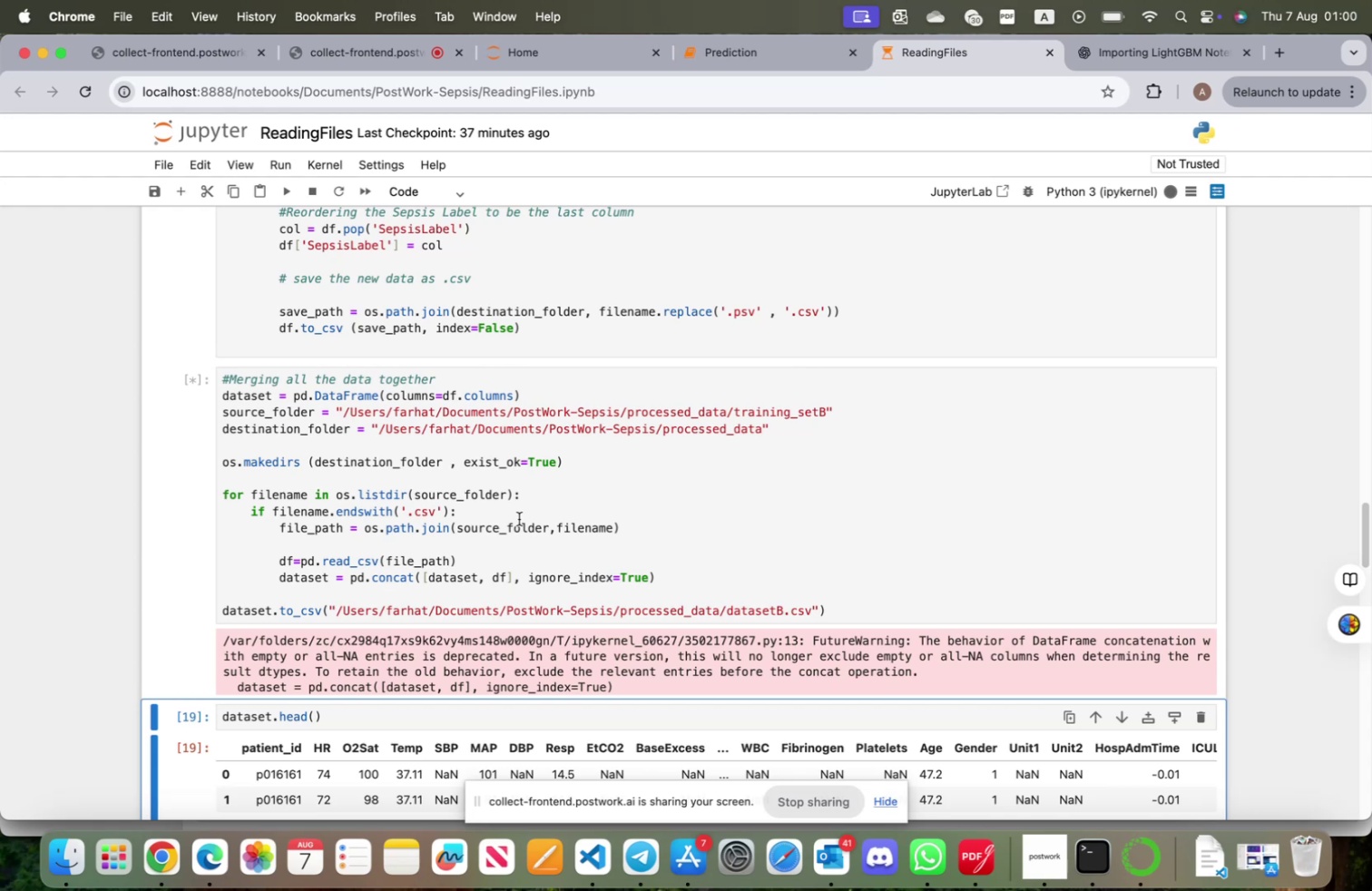 
scroll: coordinate [549, 523], scroll_direction: down, amount: 7.0
 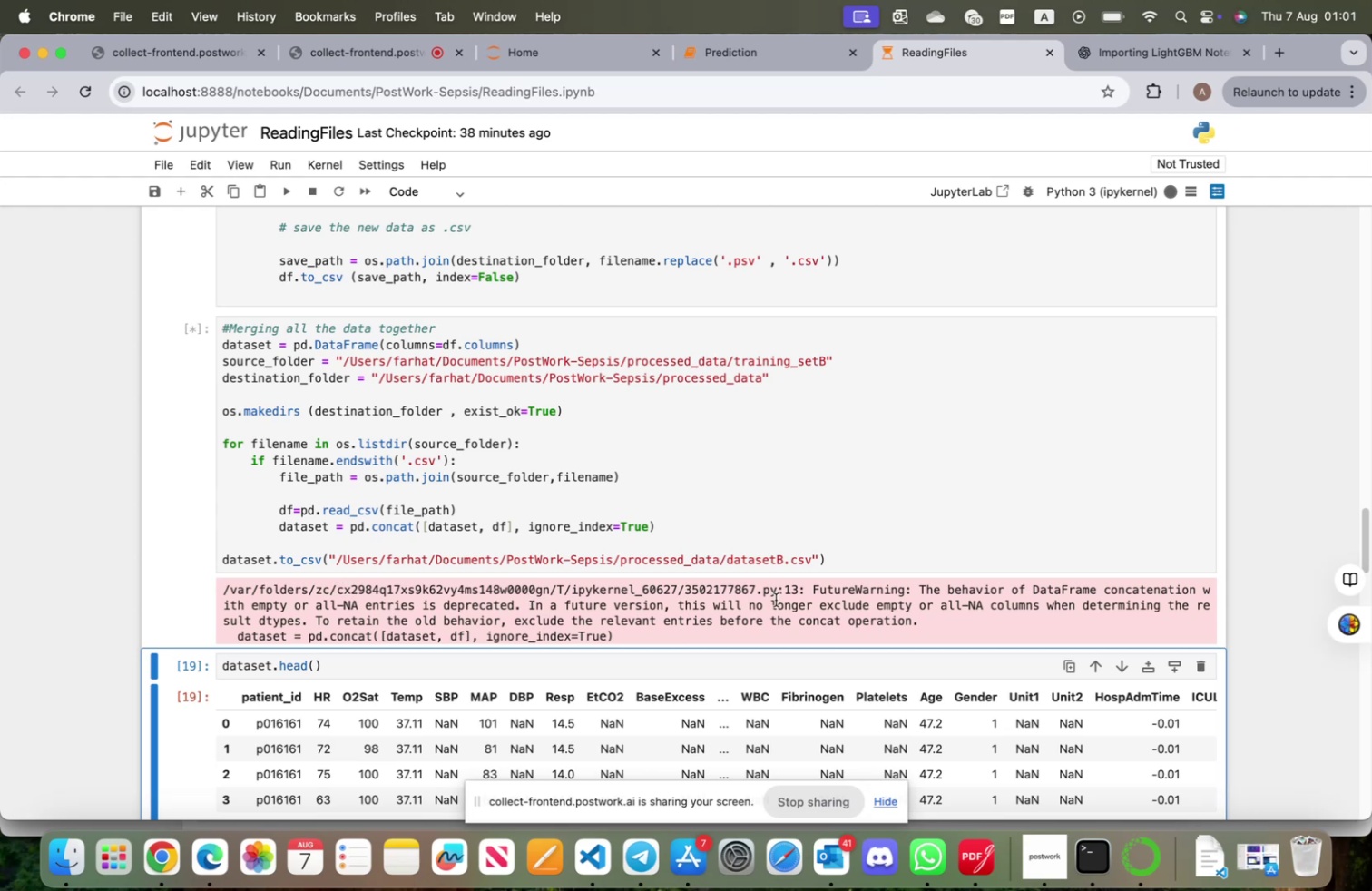 
wait(17.11)
 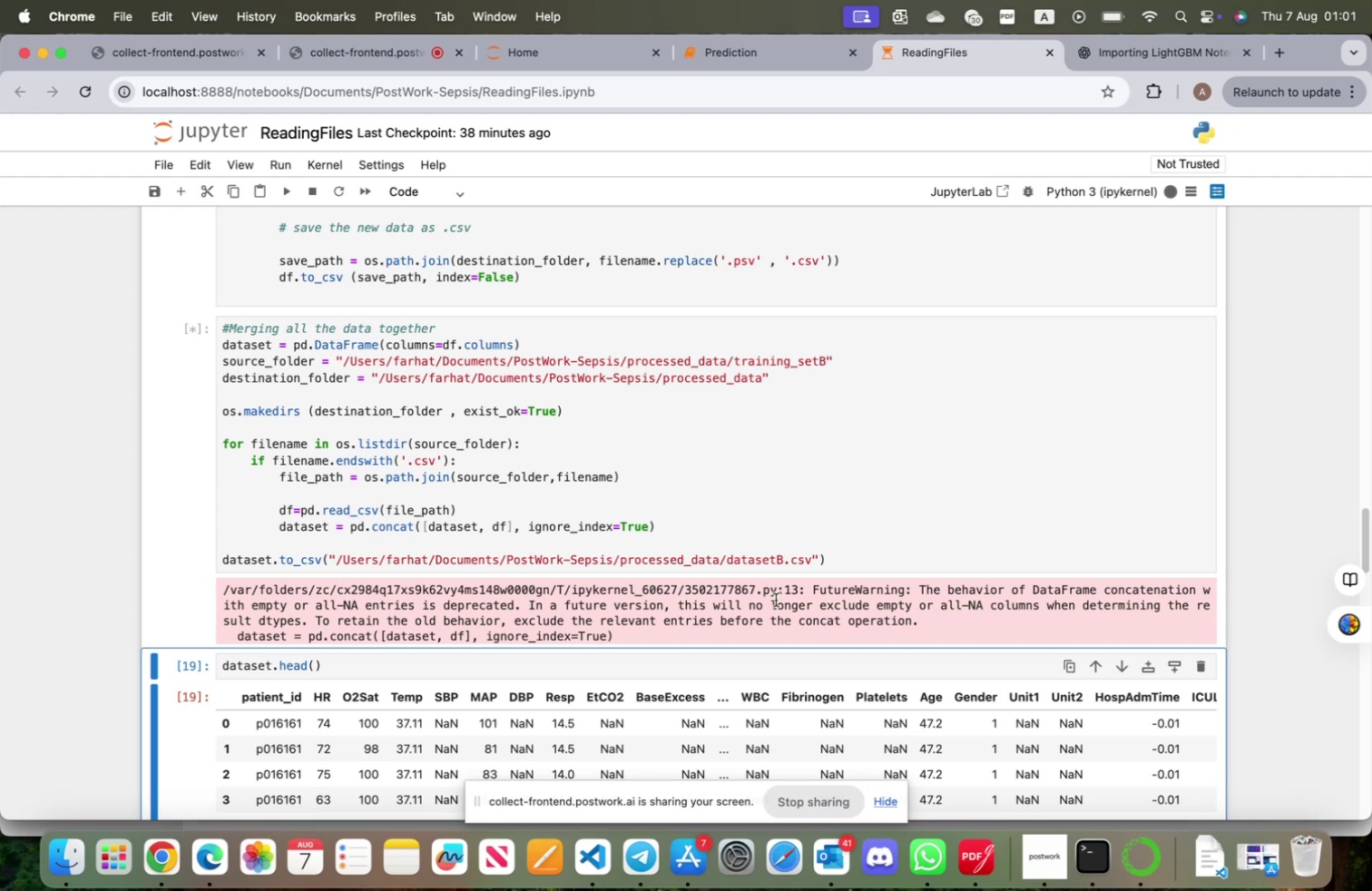 
left_click([771, 60])
 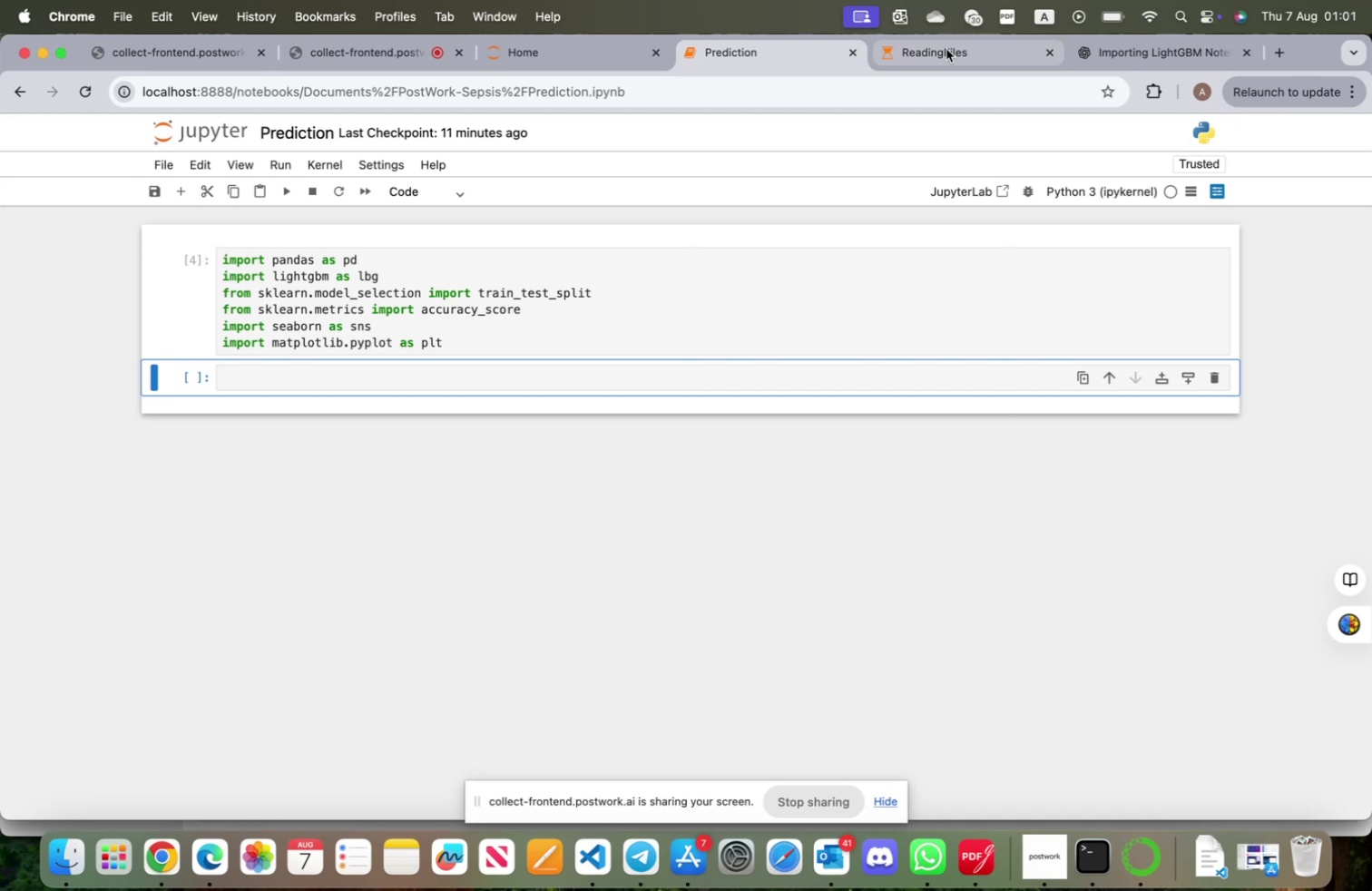 
left_click([946, 49])
 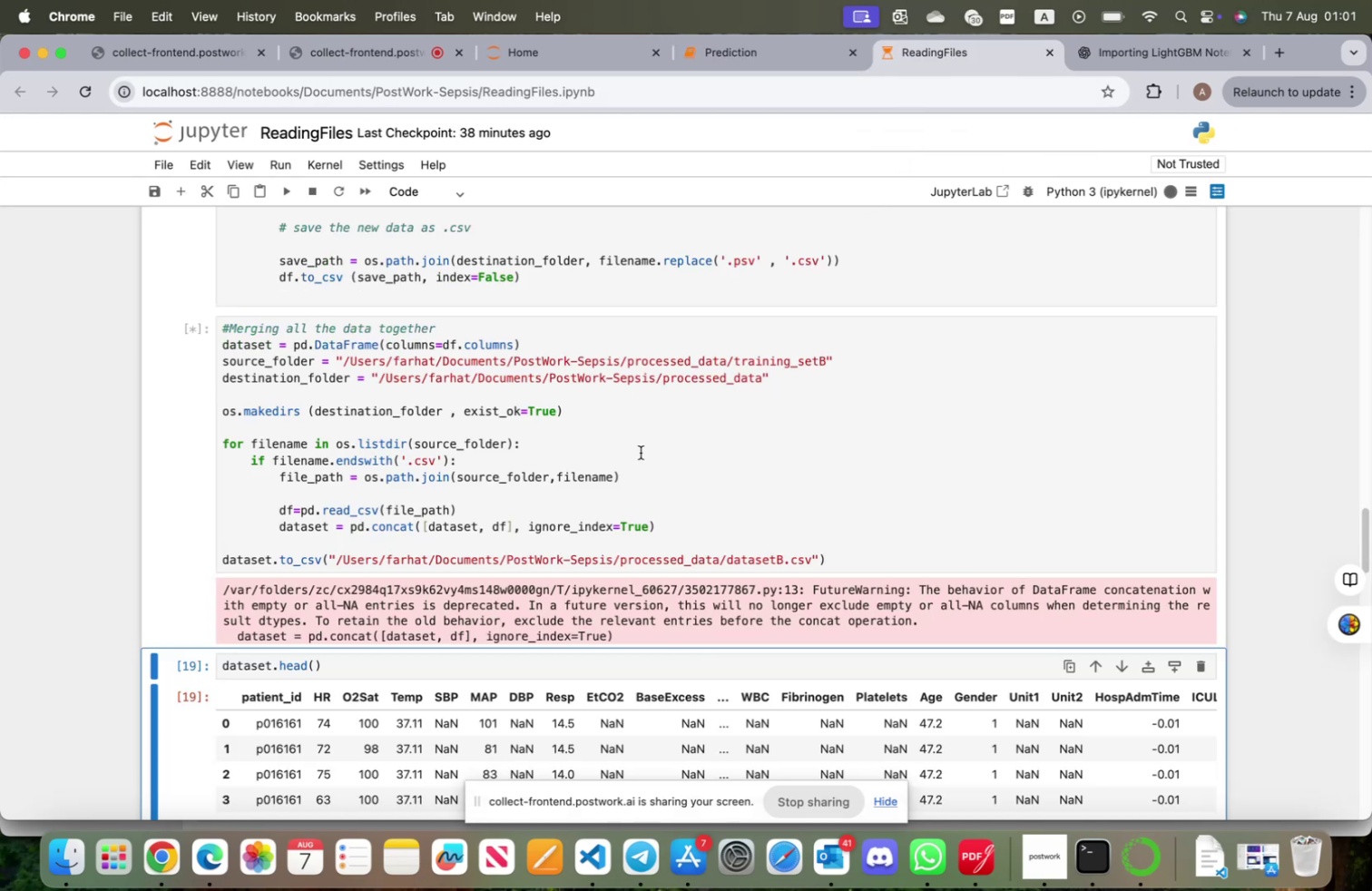 
scroll: coordinate [628, 449], scroll_direction: down, amount: 32.0
 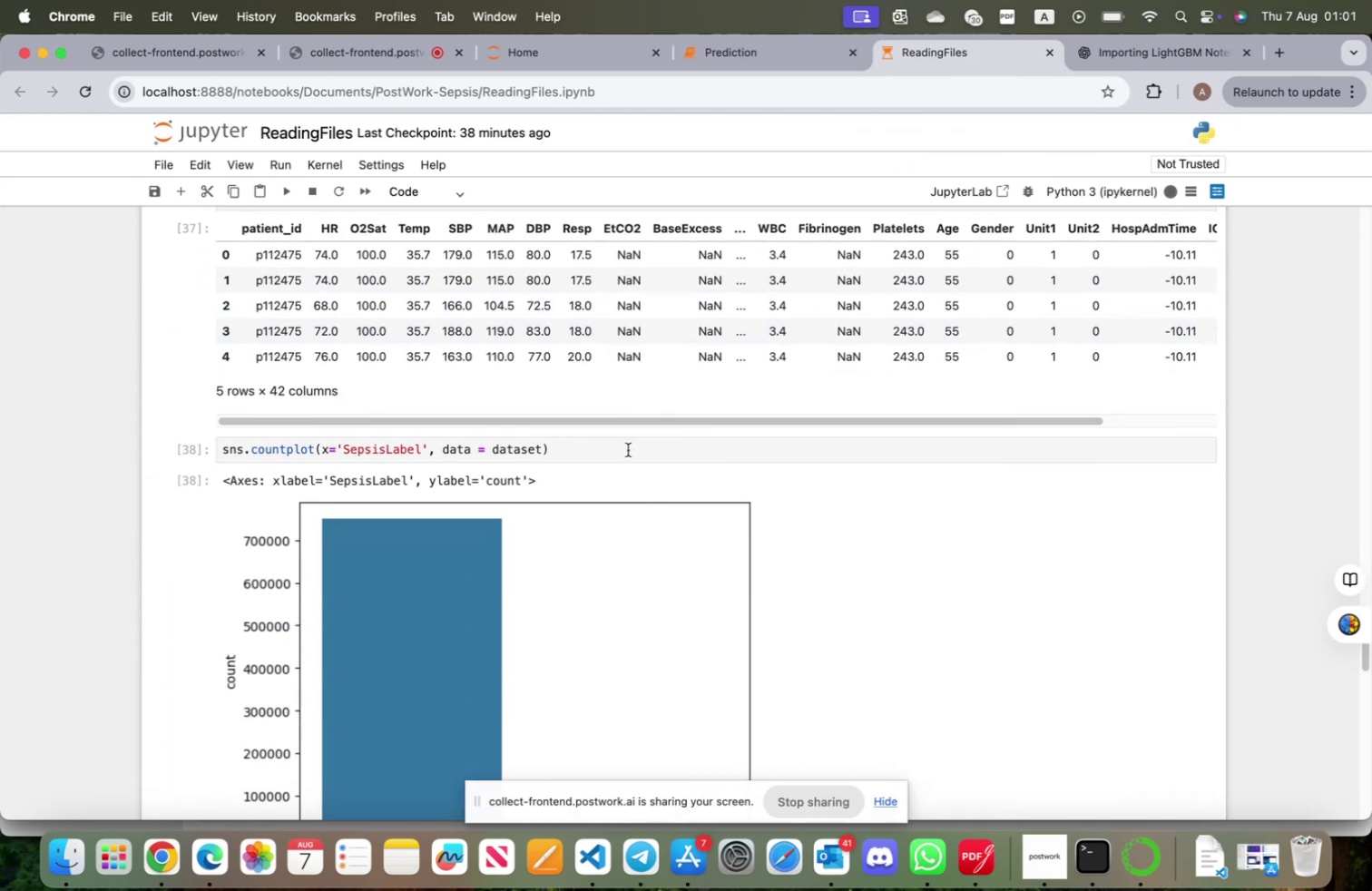 
scroll: coordinate [628, 448], scroll_direction: up, amount: 31.0
 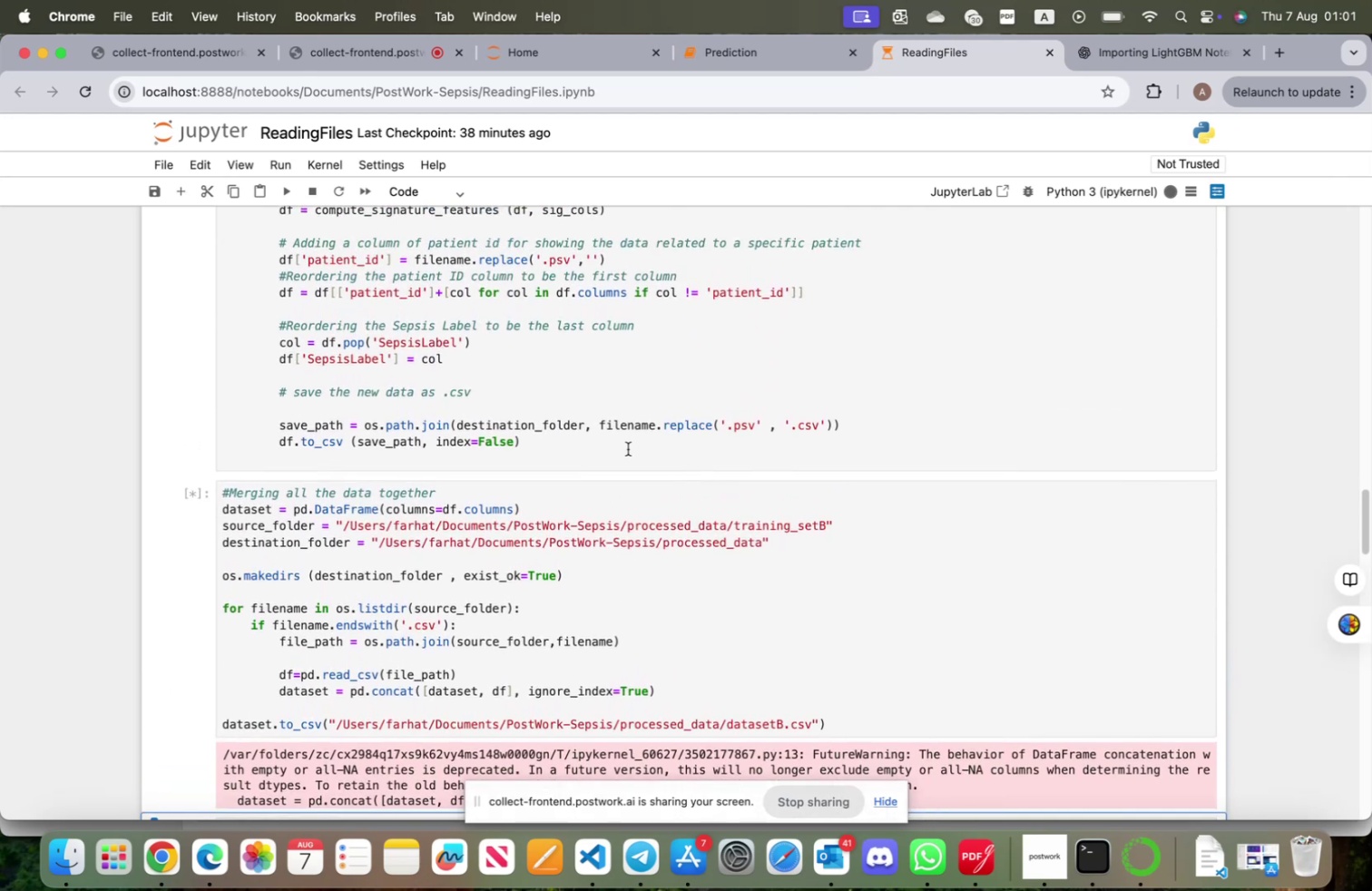 
scroll: coordinate [629, 453], scroll_direction: down, amount: 9.0
 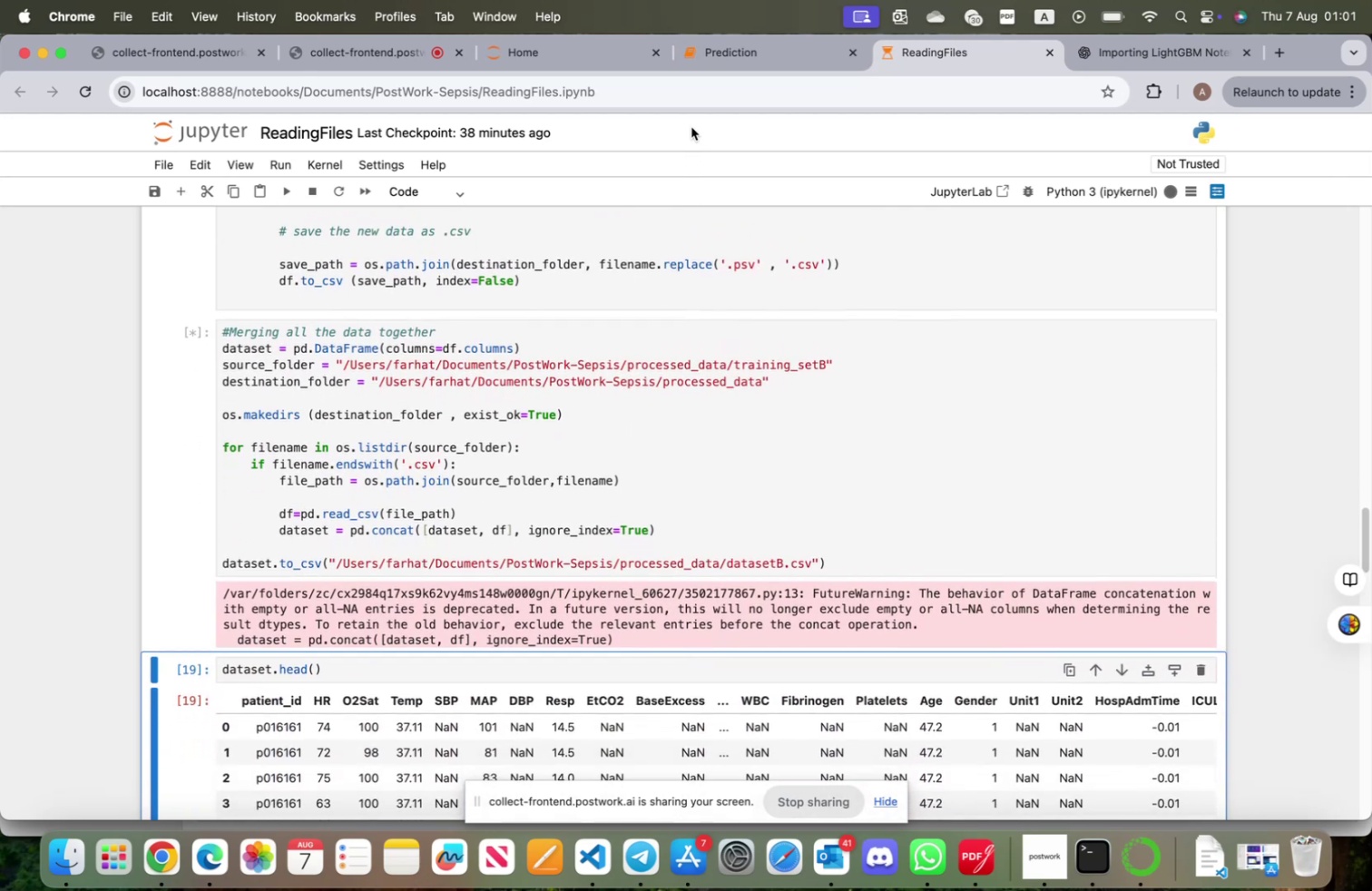 
mouse_move([707, 88])
 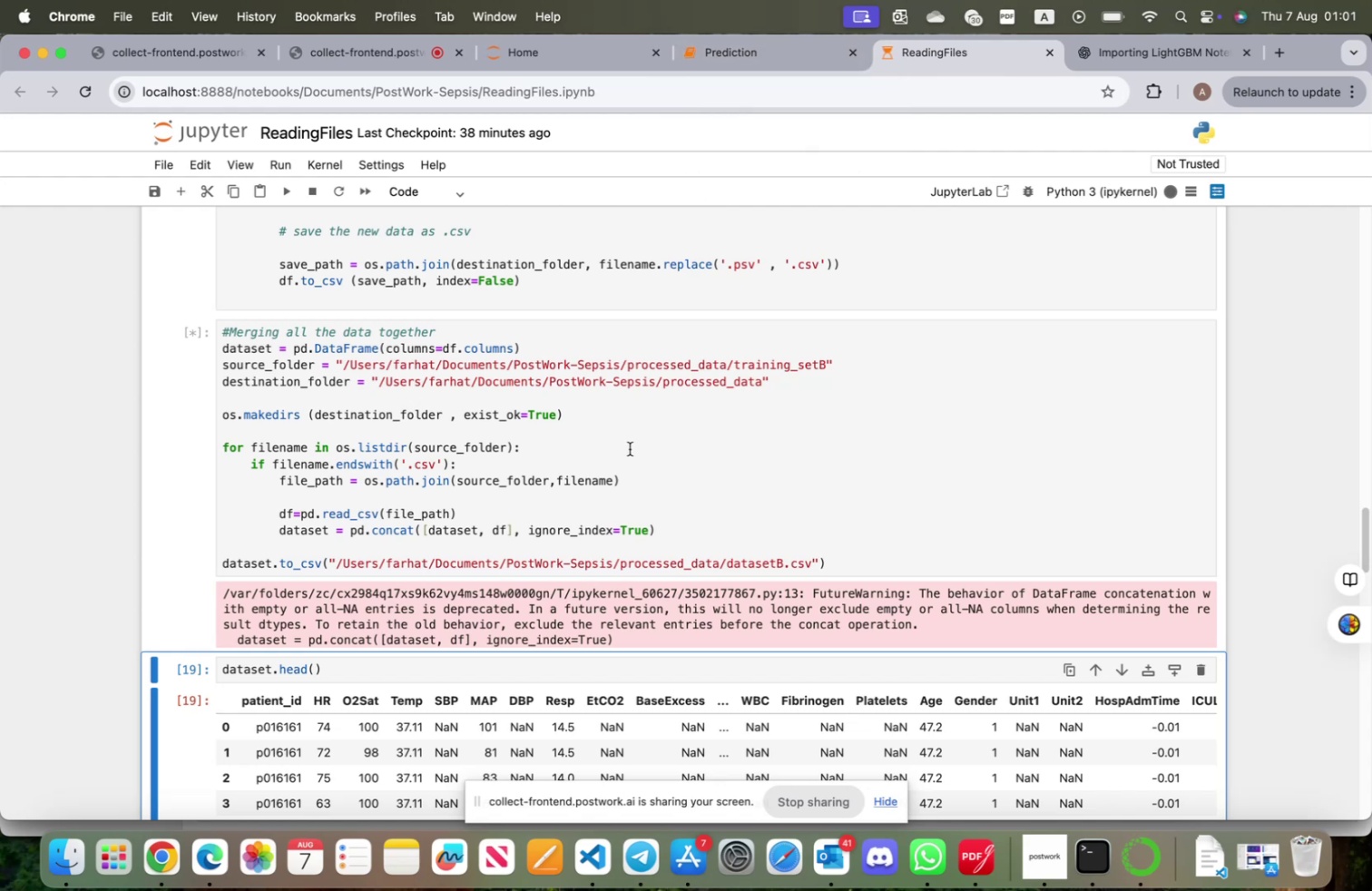 
scroll: coordinate [630, 443], scroll_direction: down, amount: 25.0
 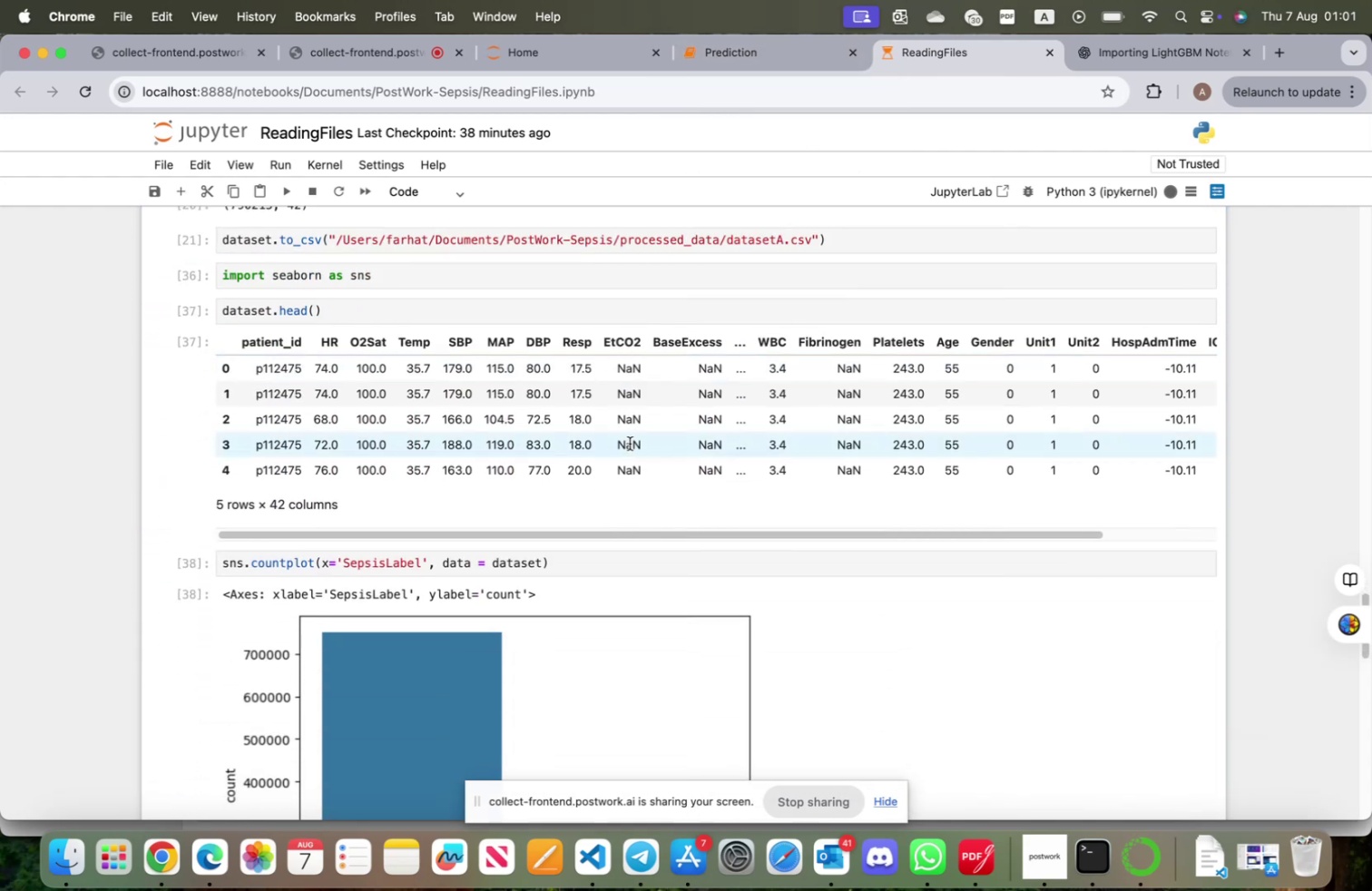 
scroll: coordinate [630, 442], scroll_direction: up, amount: 79.0
 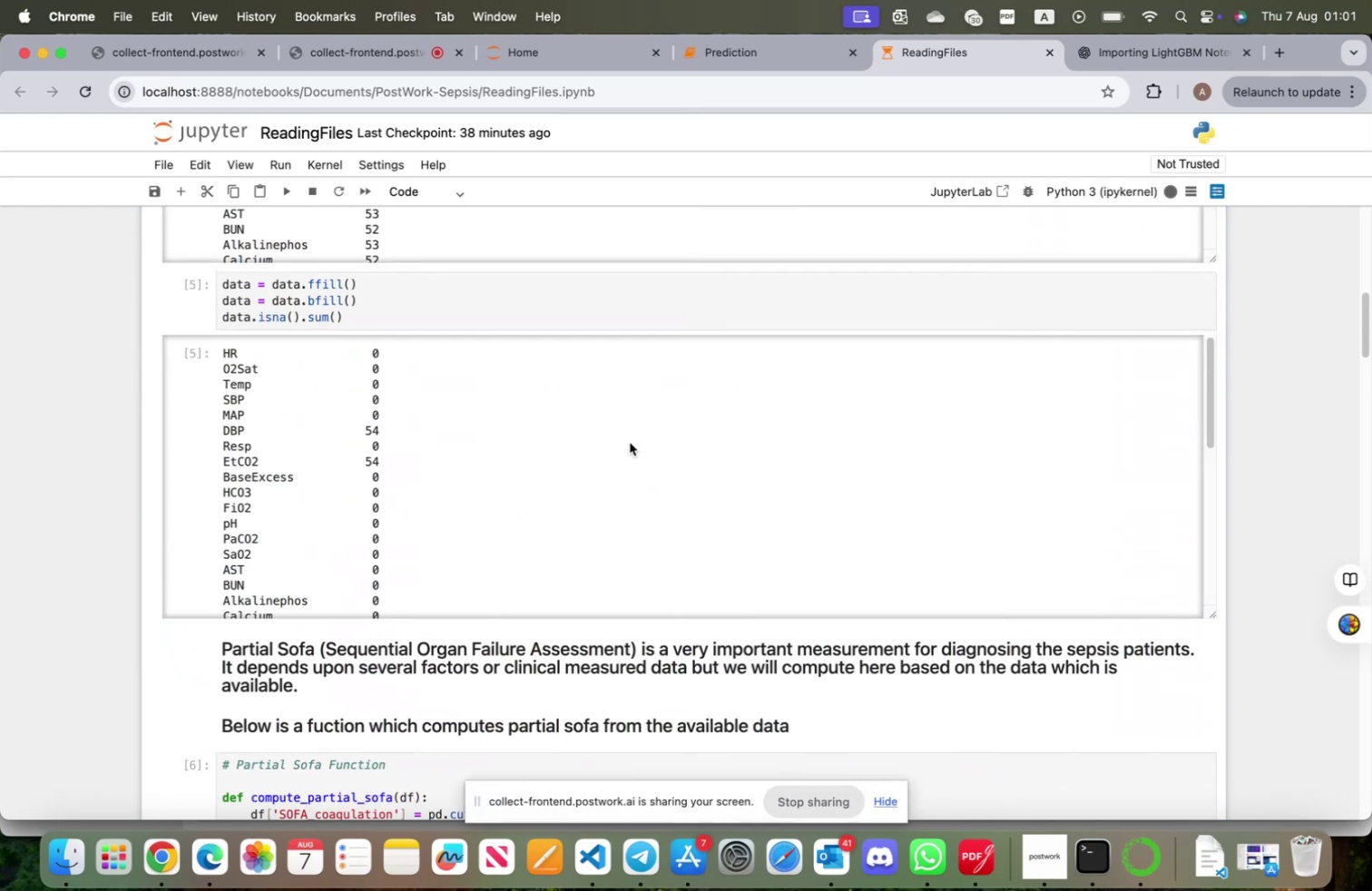 
scroll: coordinate [630, 444], scroll_direction: down, amount: 35.0
 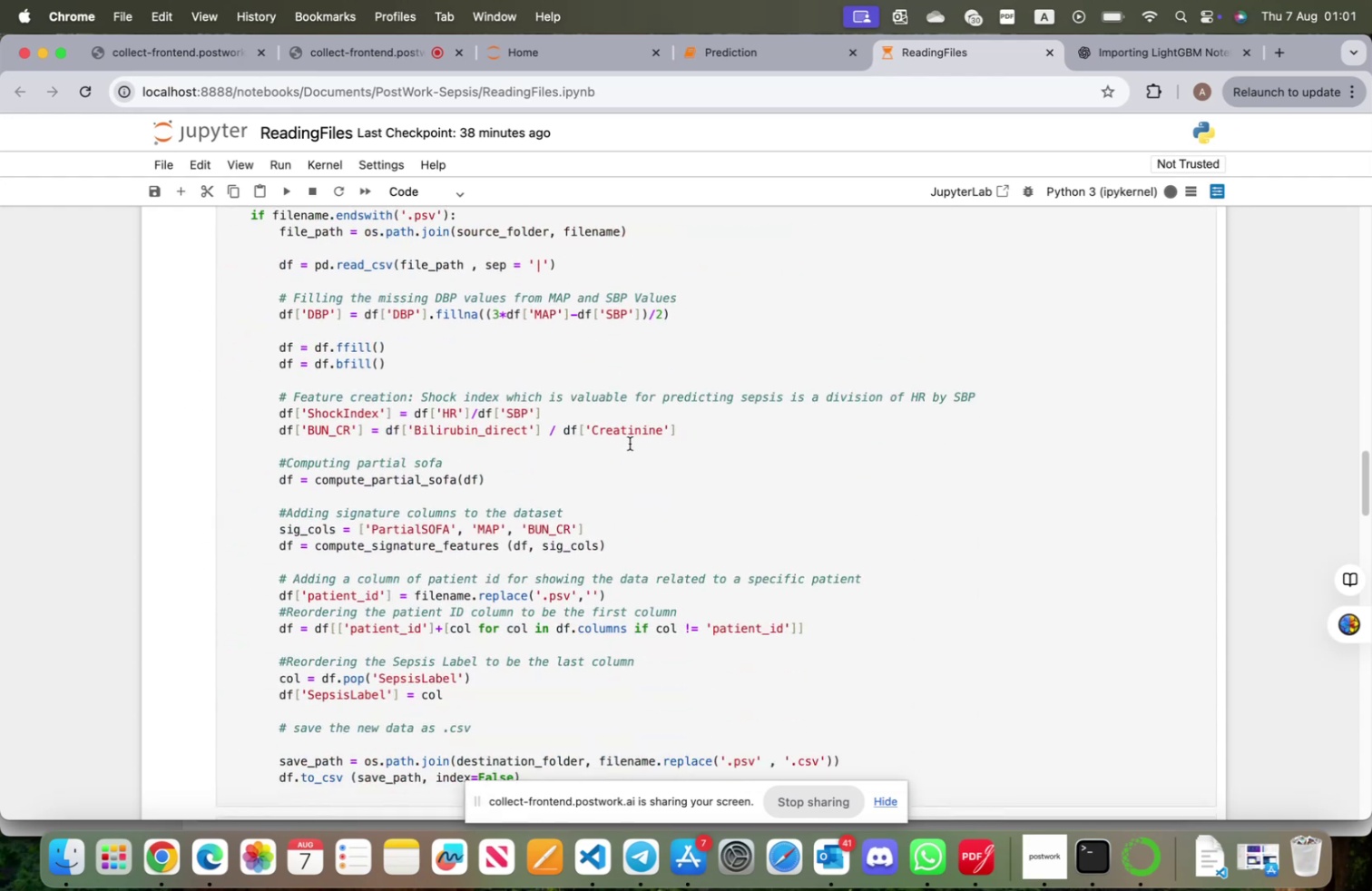 
scroll: coordinate [630, 443], scroll_direction: up, amount: 4.0
 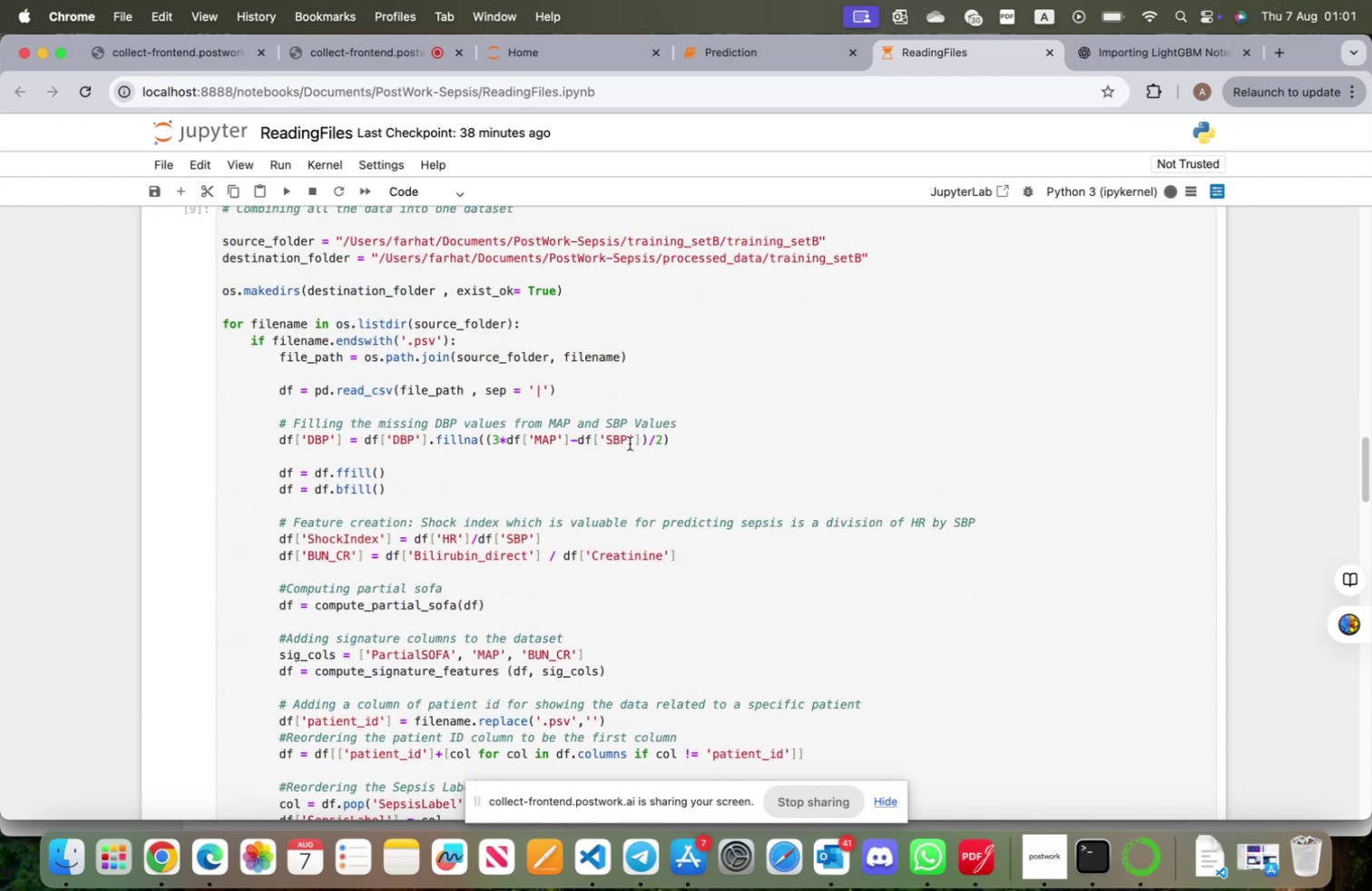 
scroll: coordinate [631, 443], scroll_direction: down, amount: 17.0
 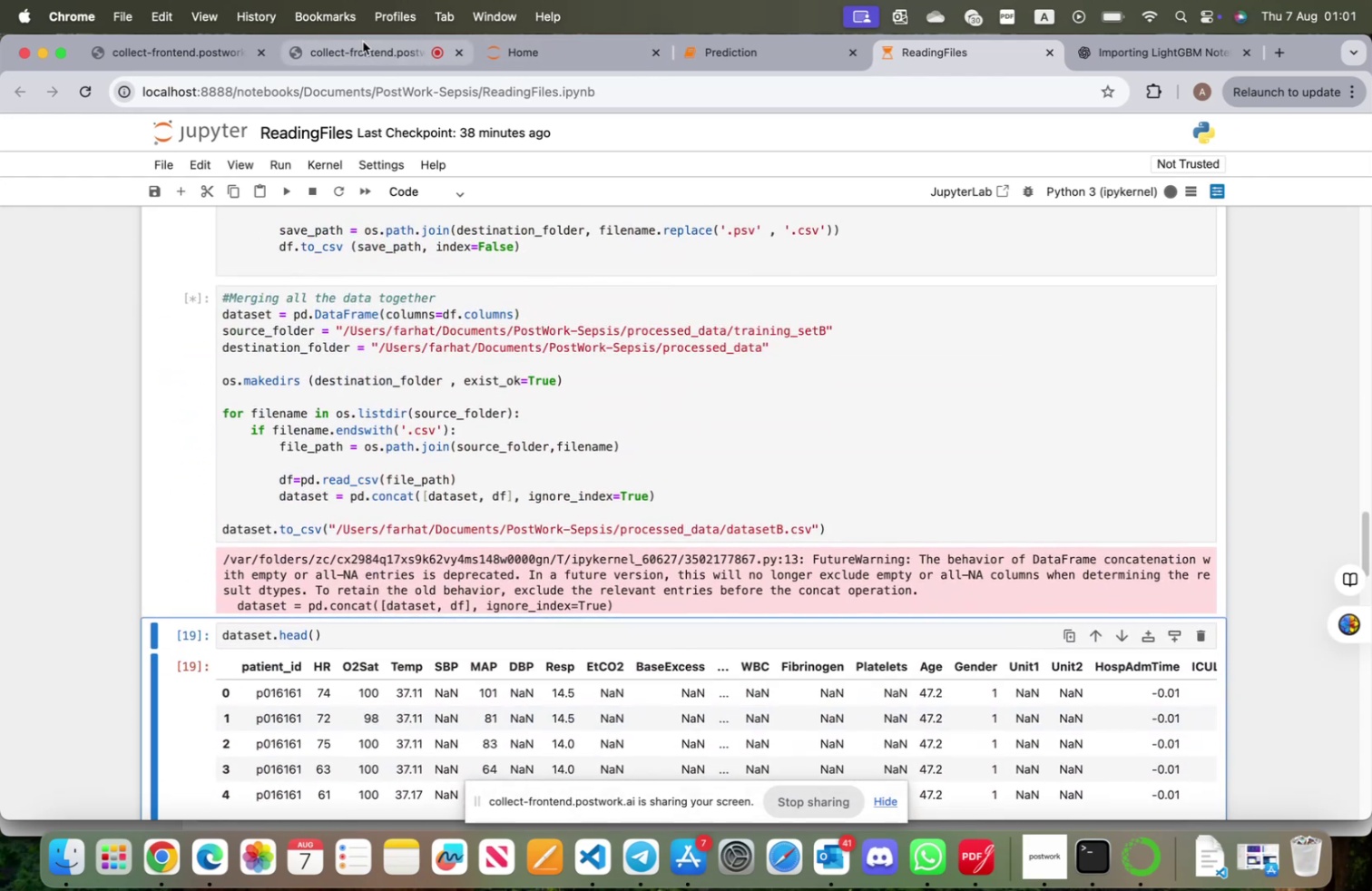 
left_click([362, 45])
 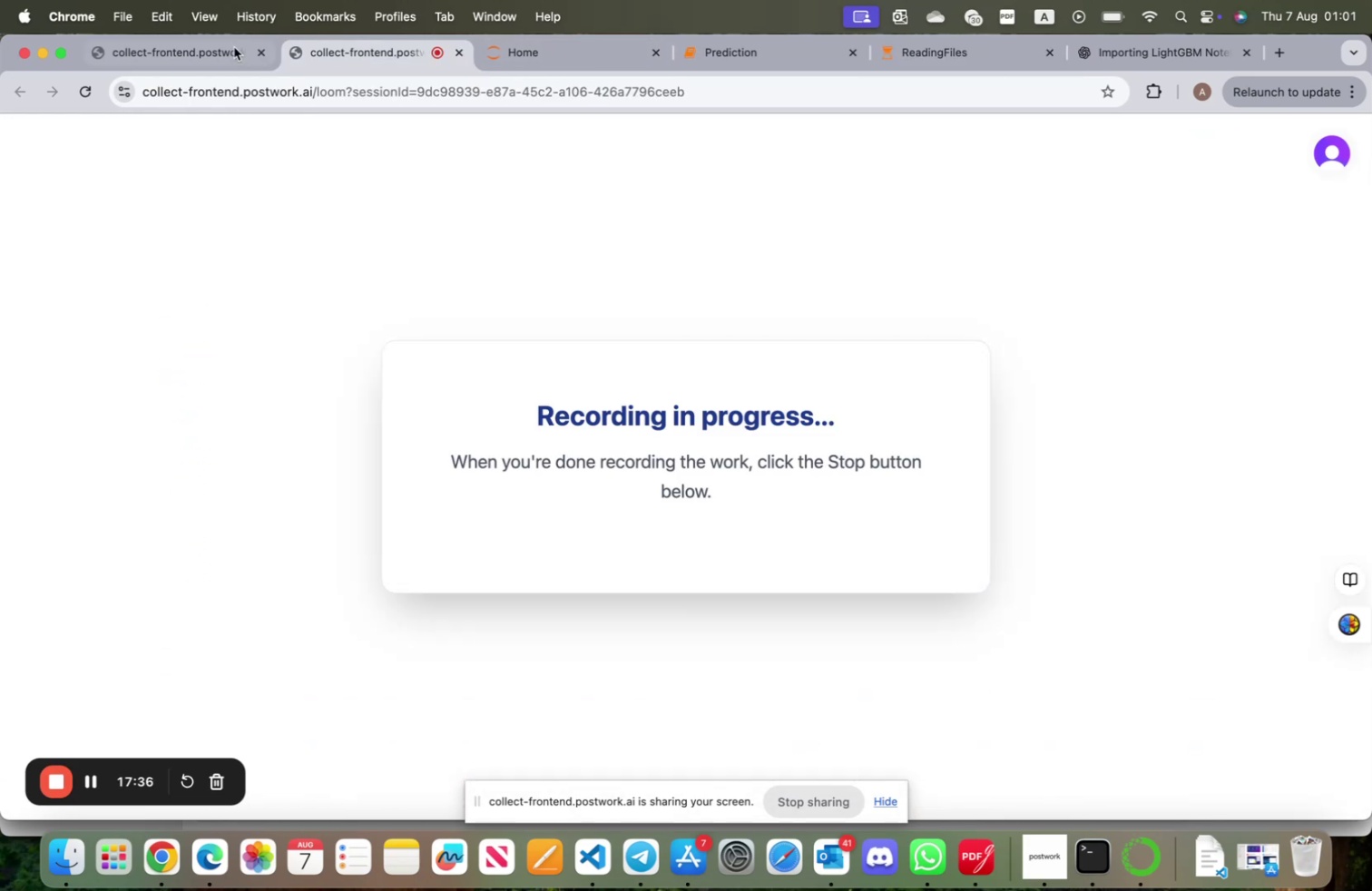 
left_click([157, 50])
 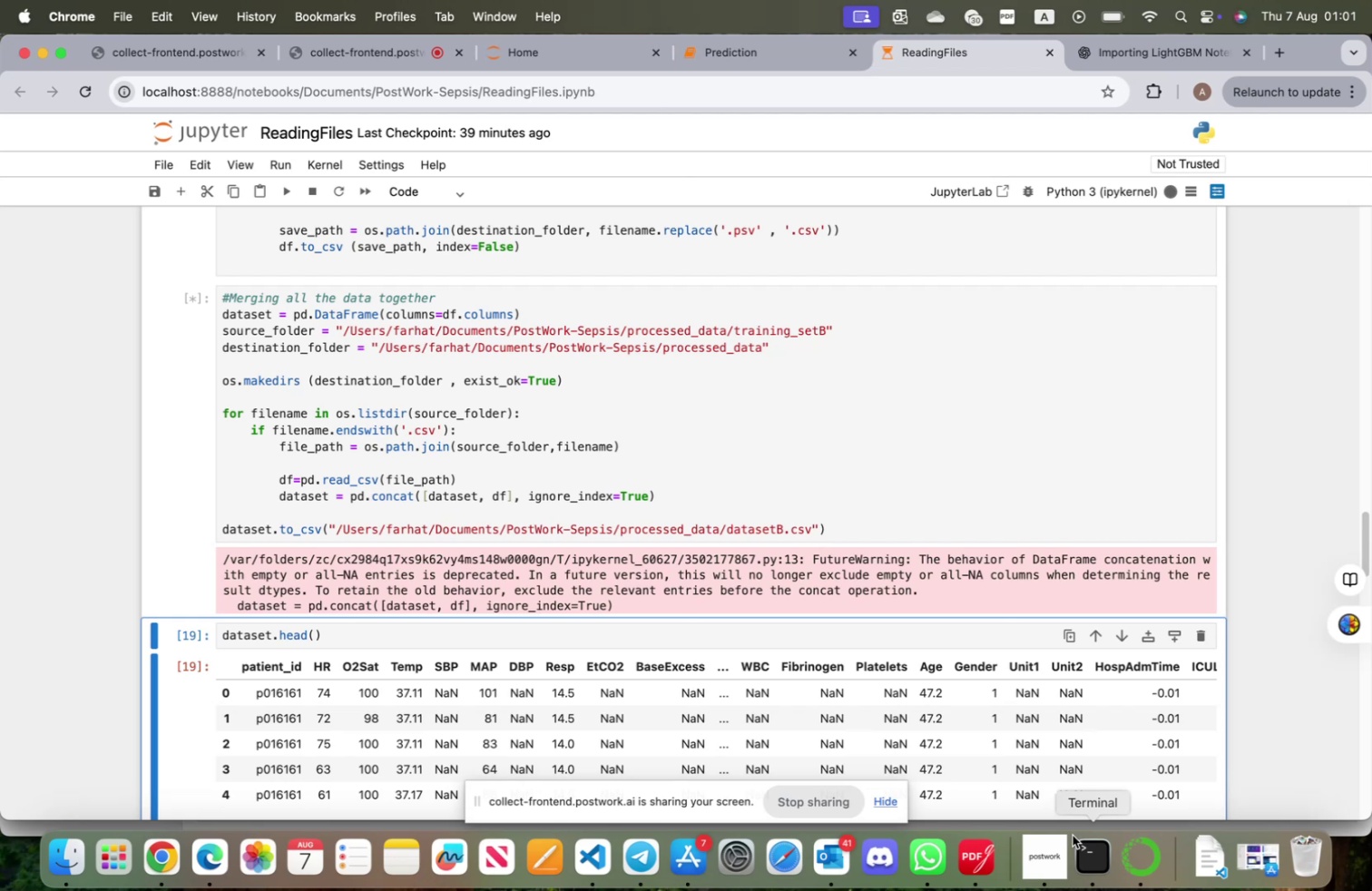 
left_click([1054, 847])
 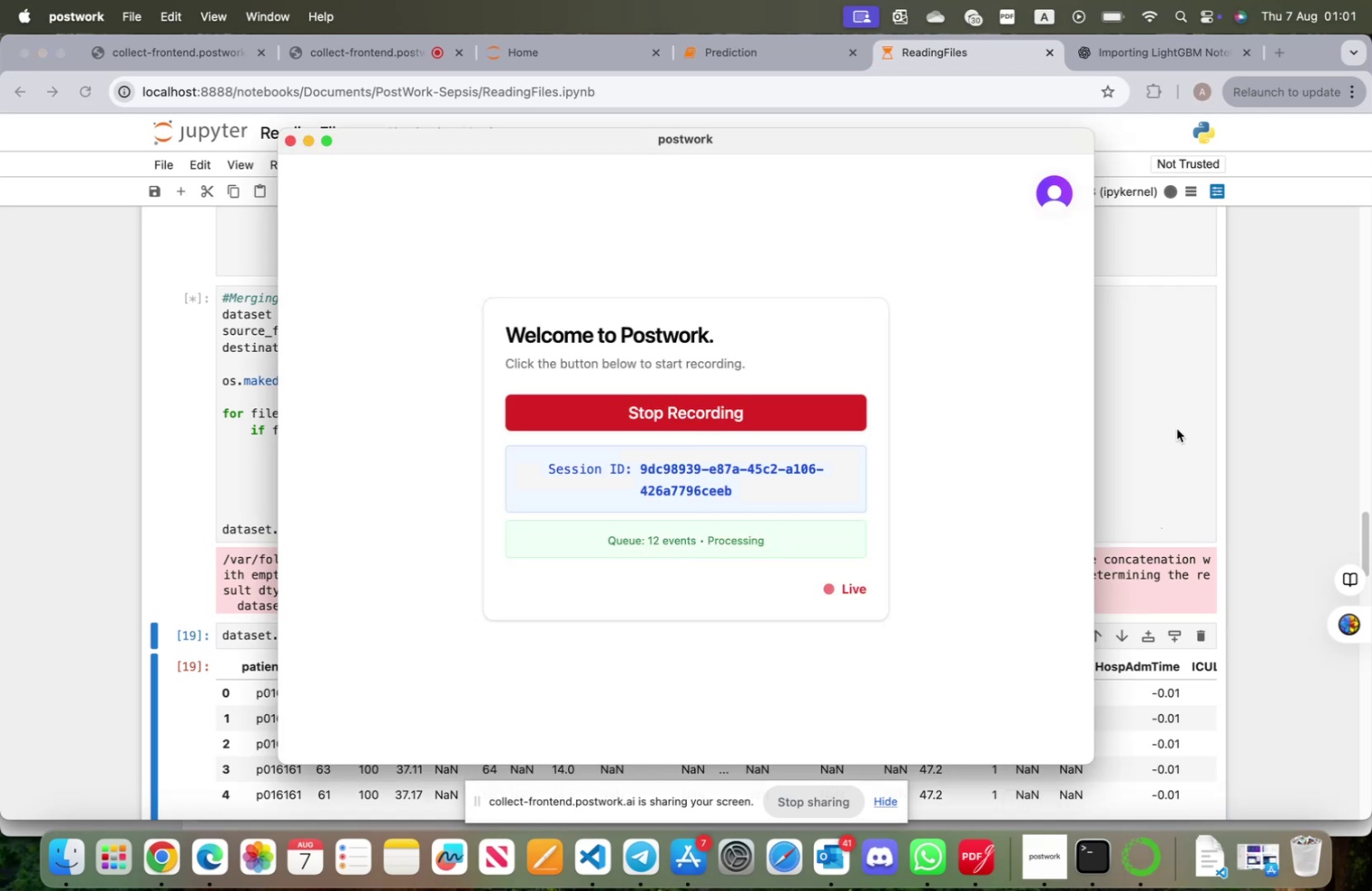 
left_click([1168, 369])
 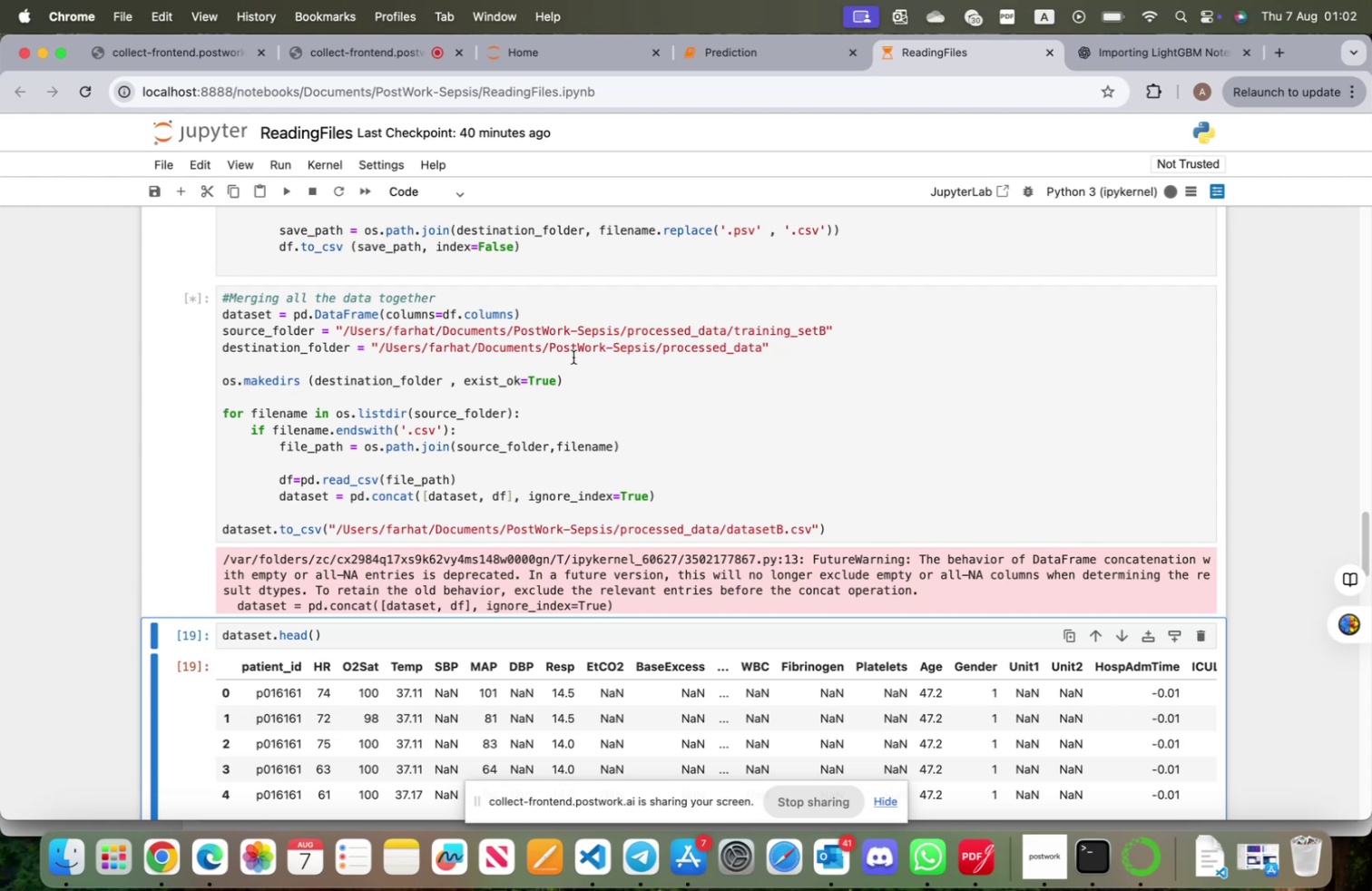 
wait(63.6)
 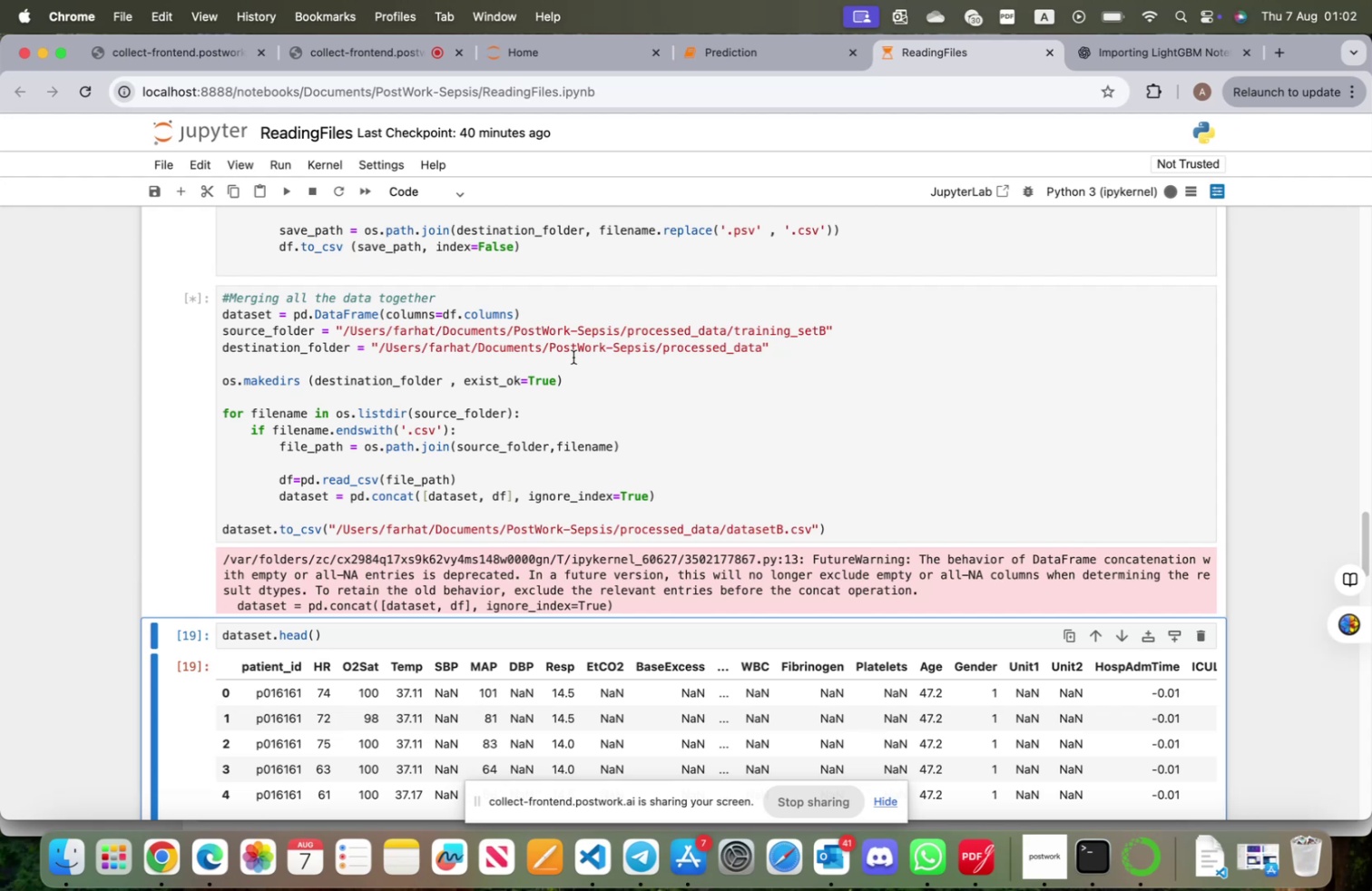 
left_click([382, 172])
 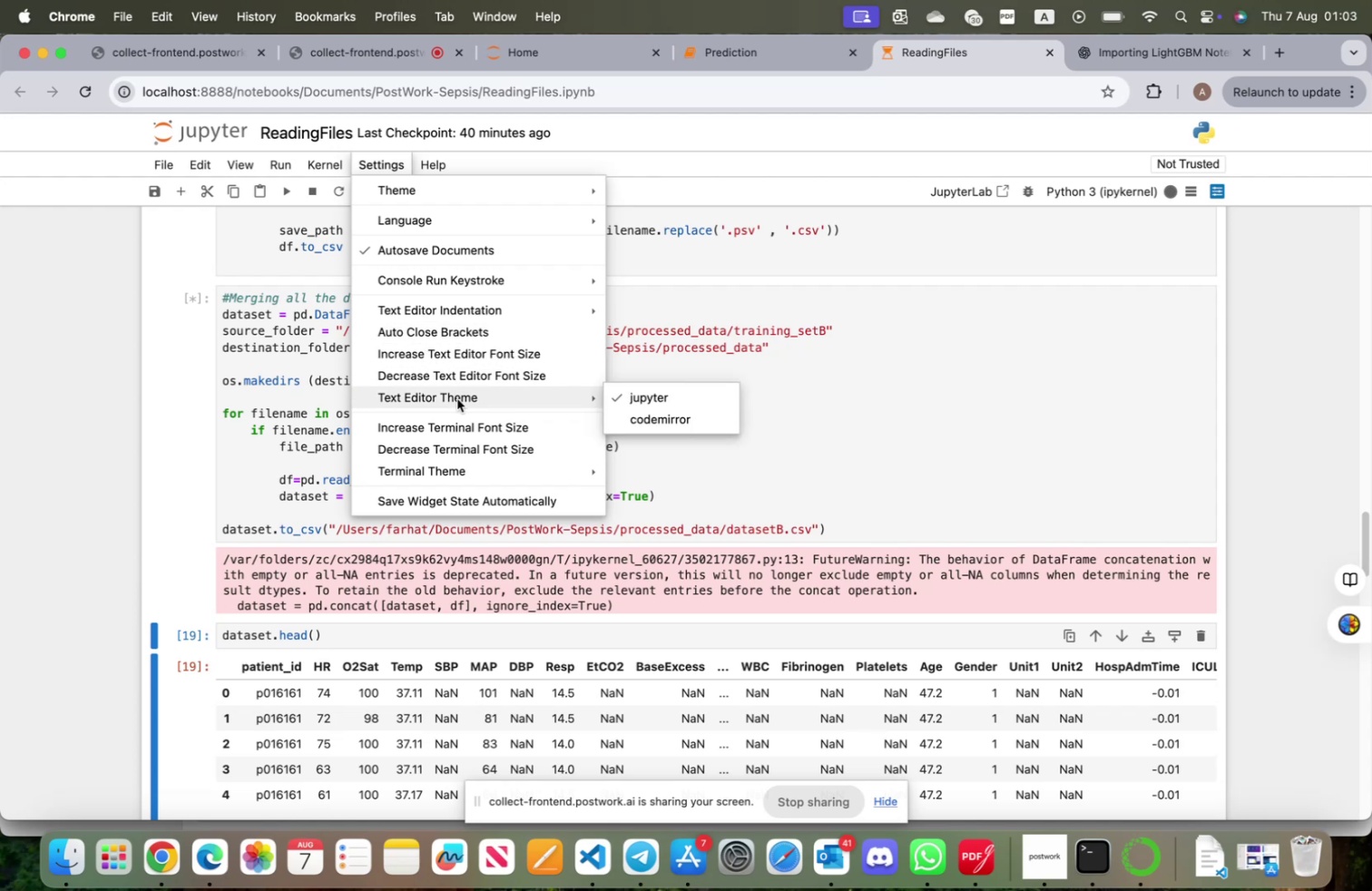 
wait(25.33)
 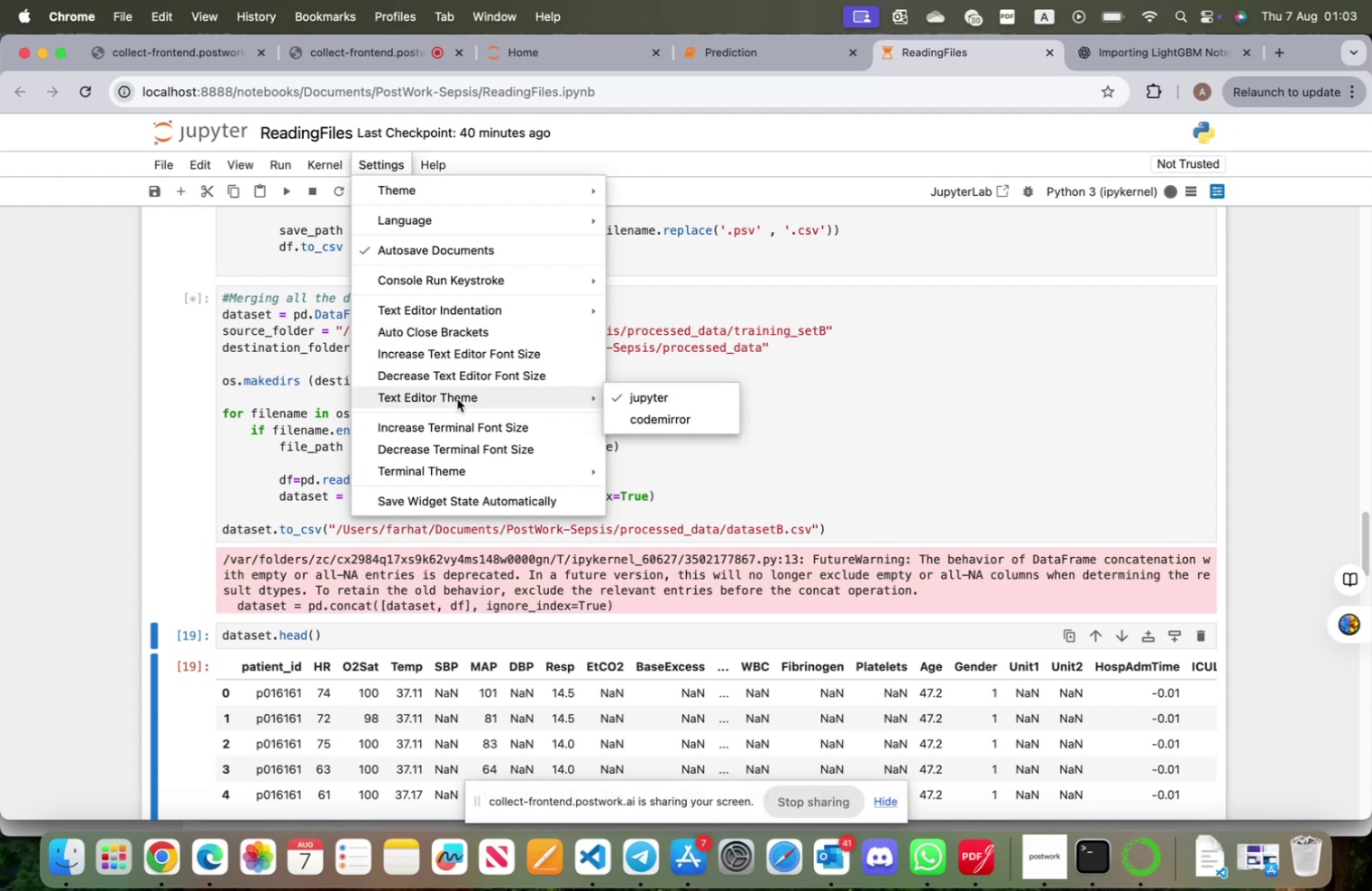 
mouse_move([478, 492])
 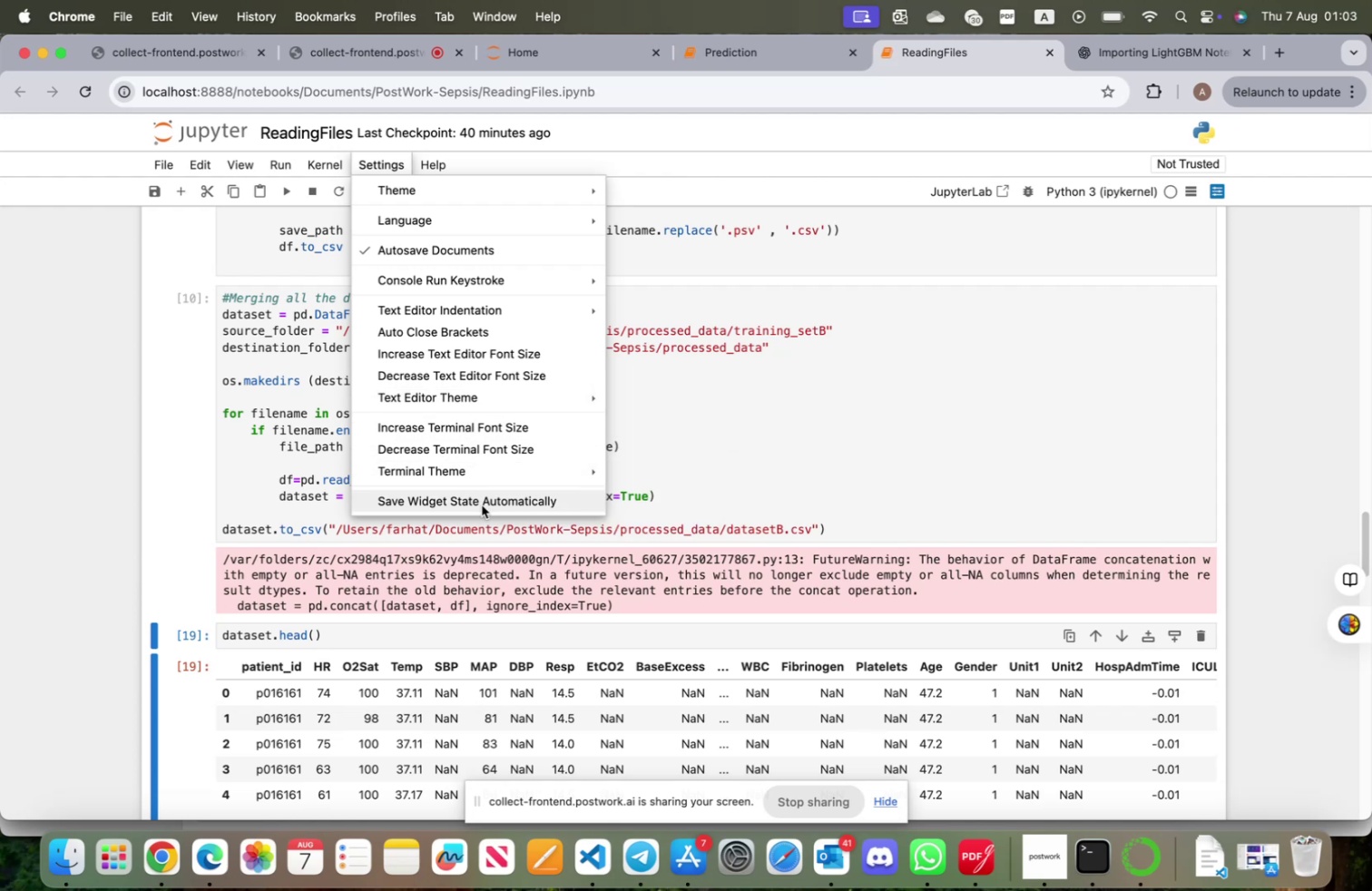 
mouse_move([483, 465])
 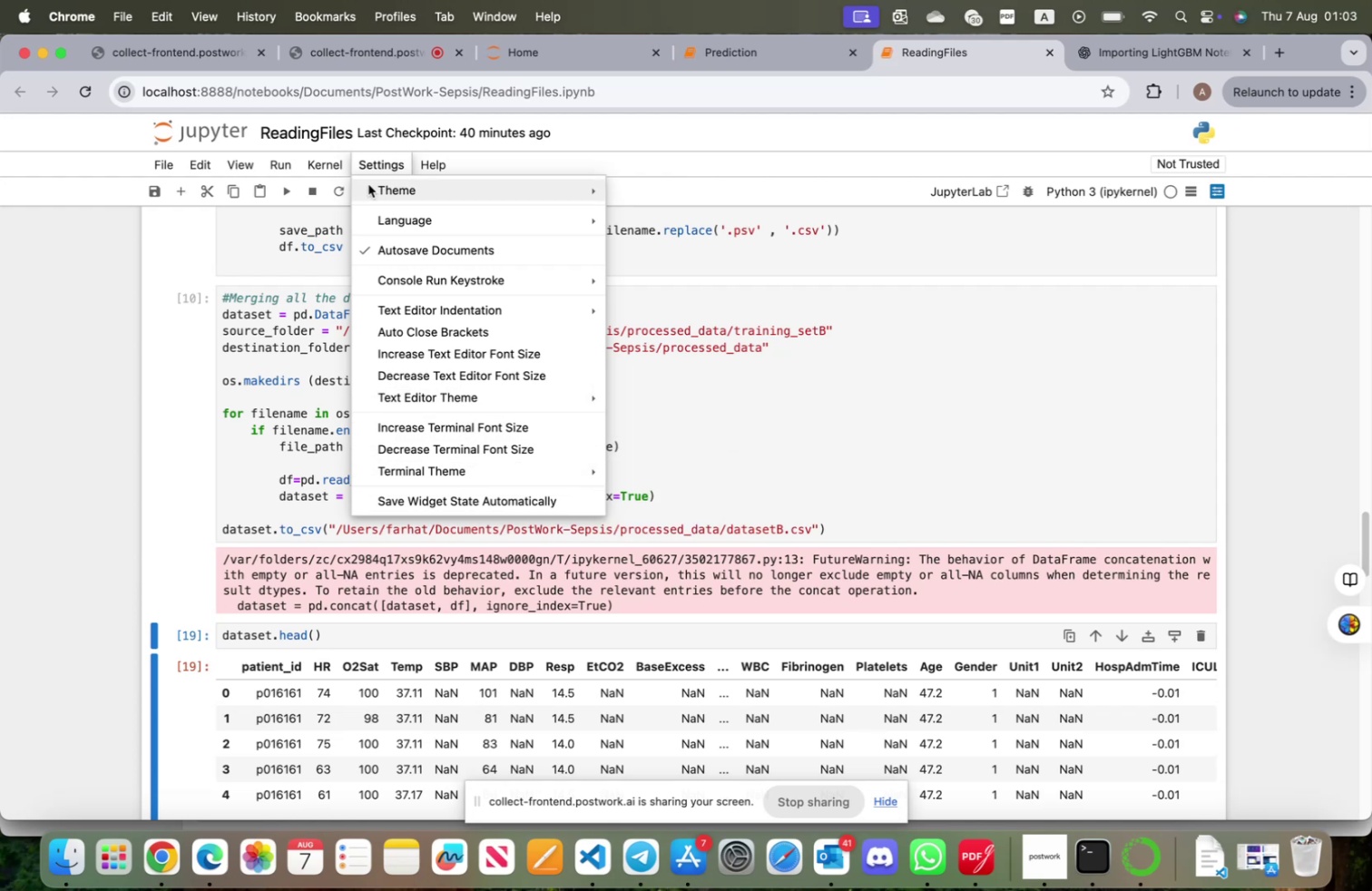 
mouse_move([331, 161])
 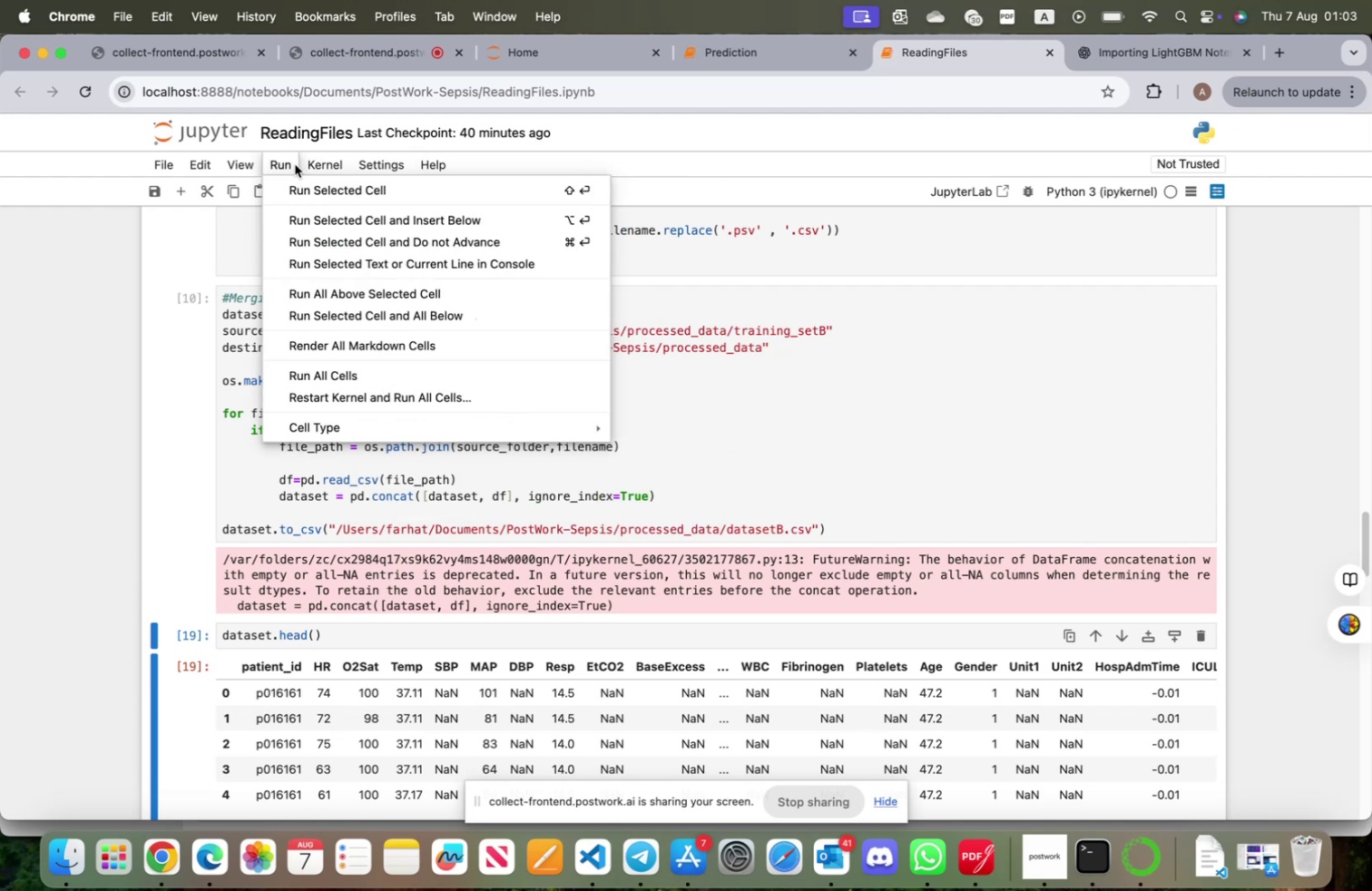 
mouse_move([272, 173])
 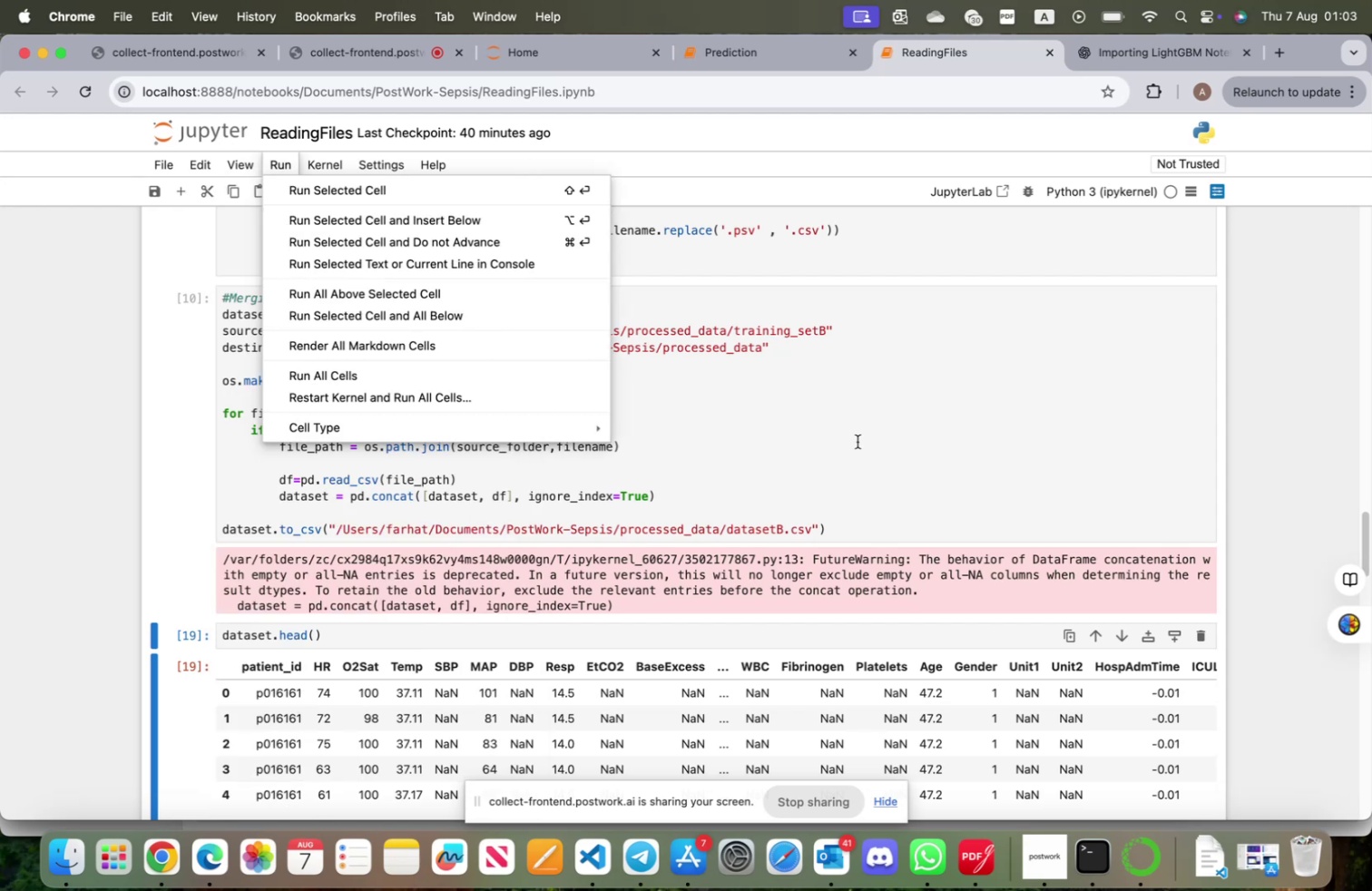 
left_click([858, 441])
 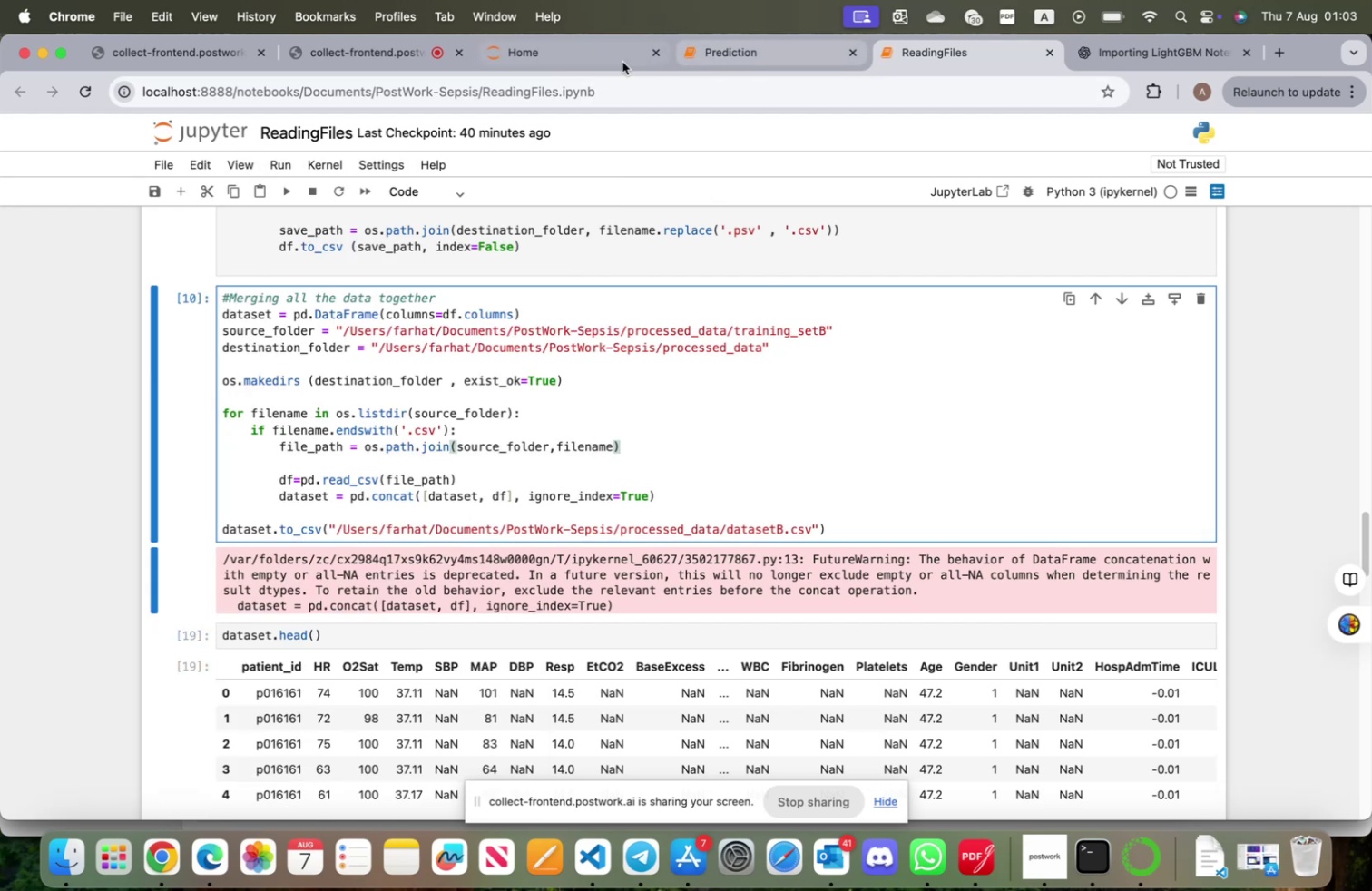 
left_click([544, 63])
 